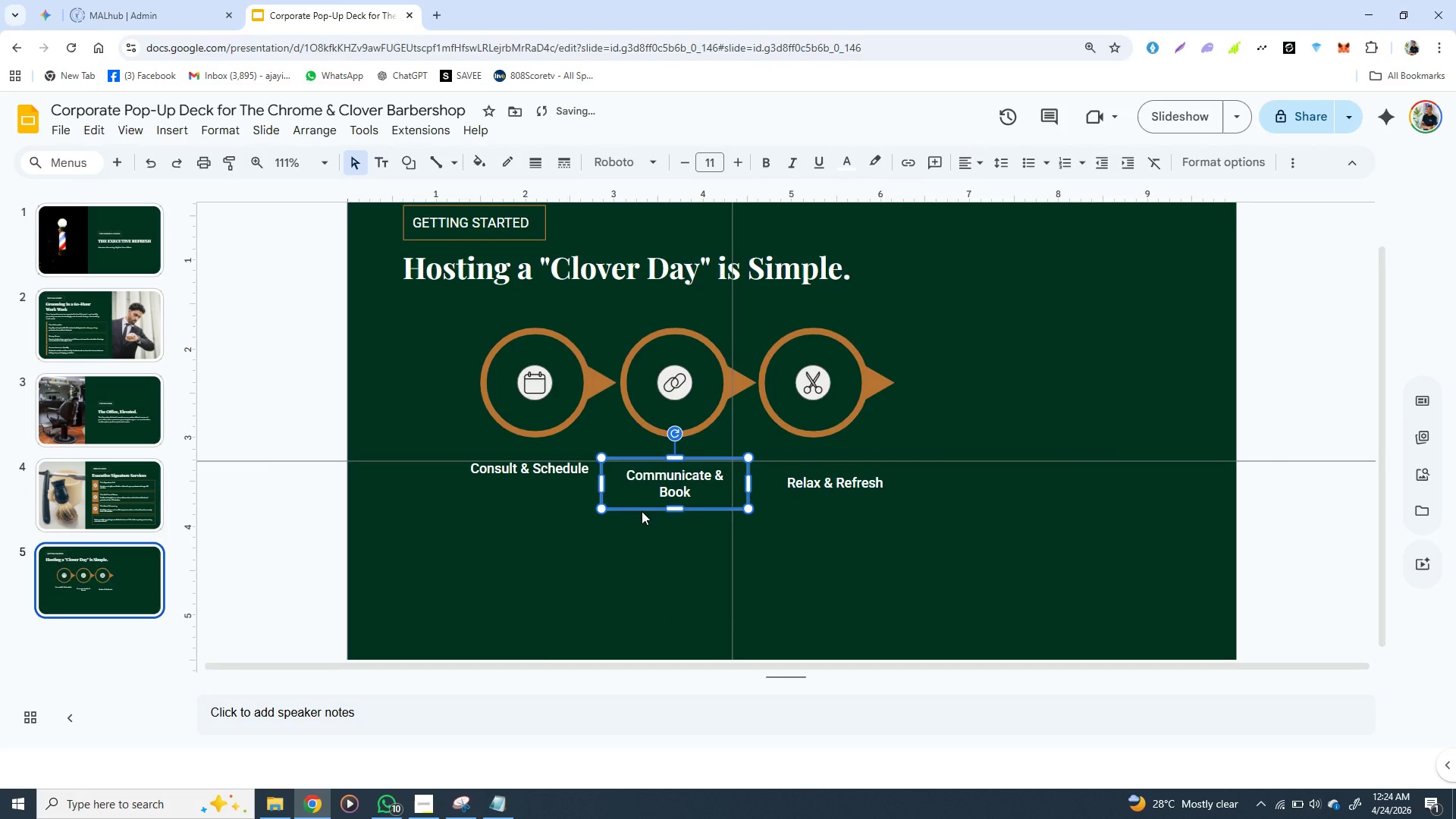 
key(ArrowUp)
 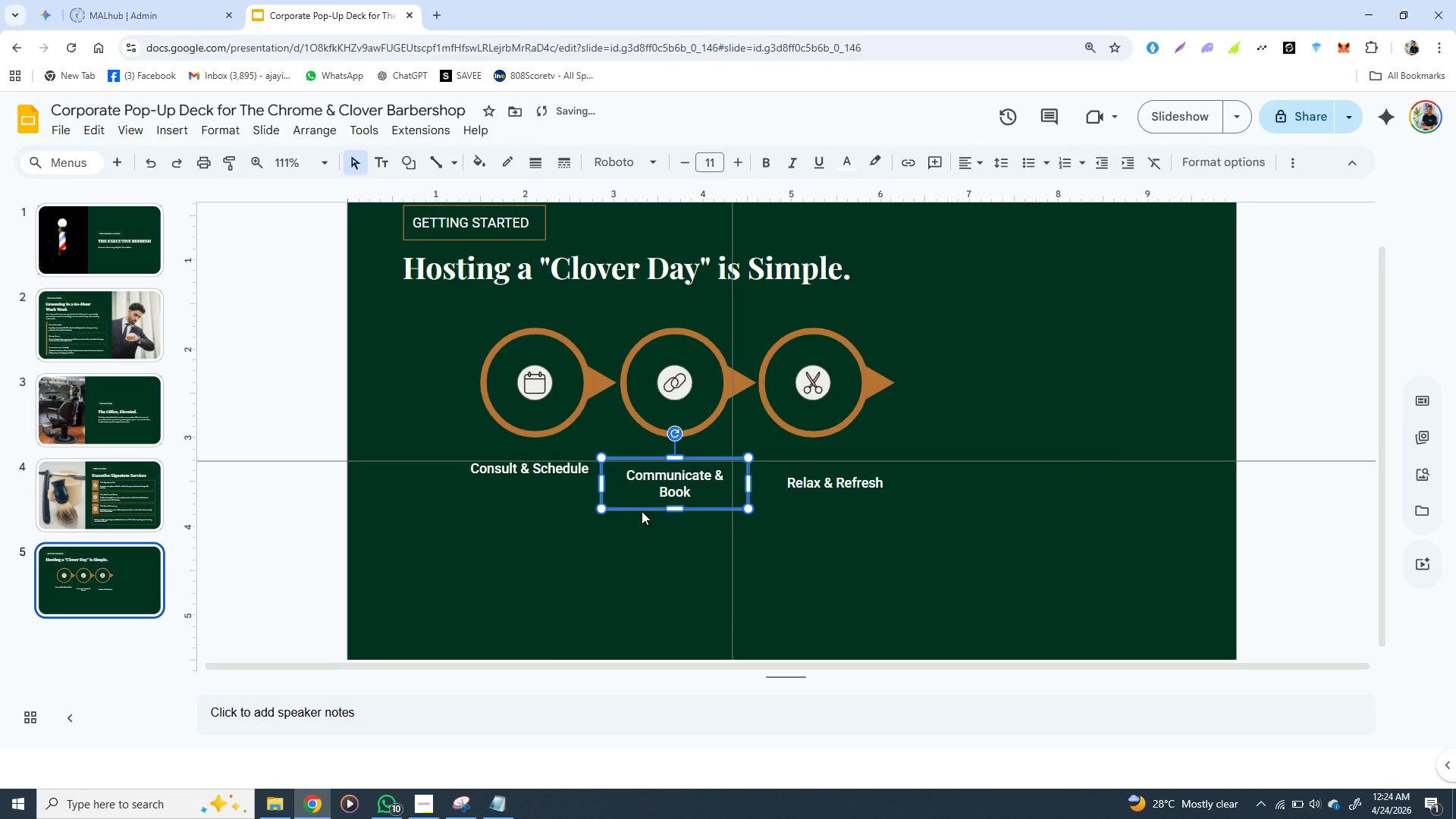 
key(ArrowUp)
 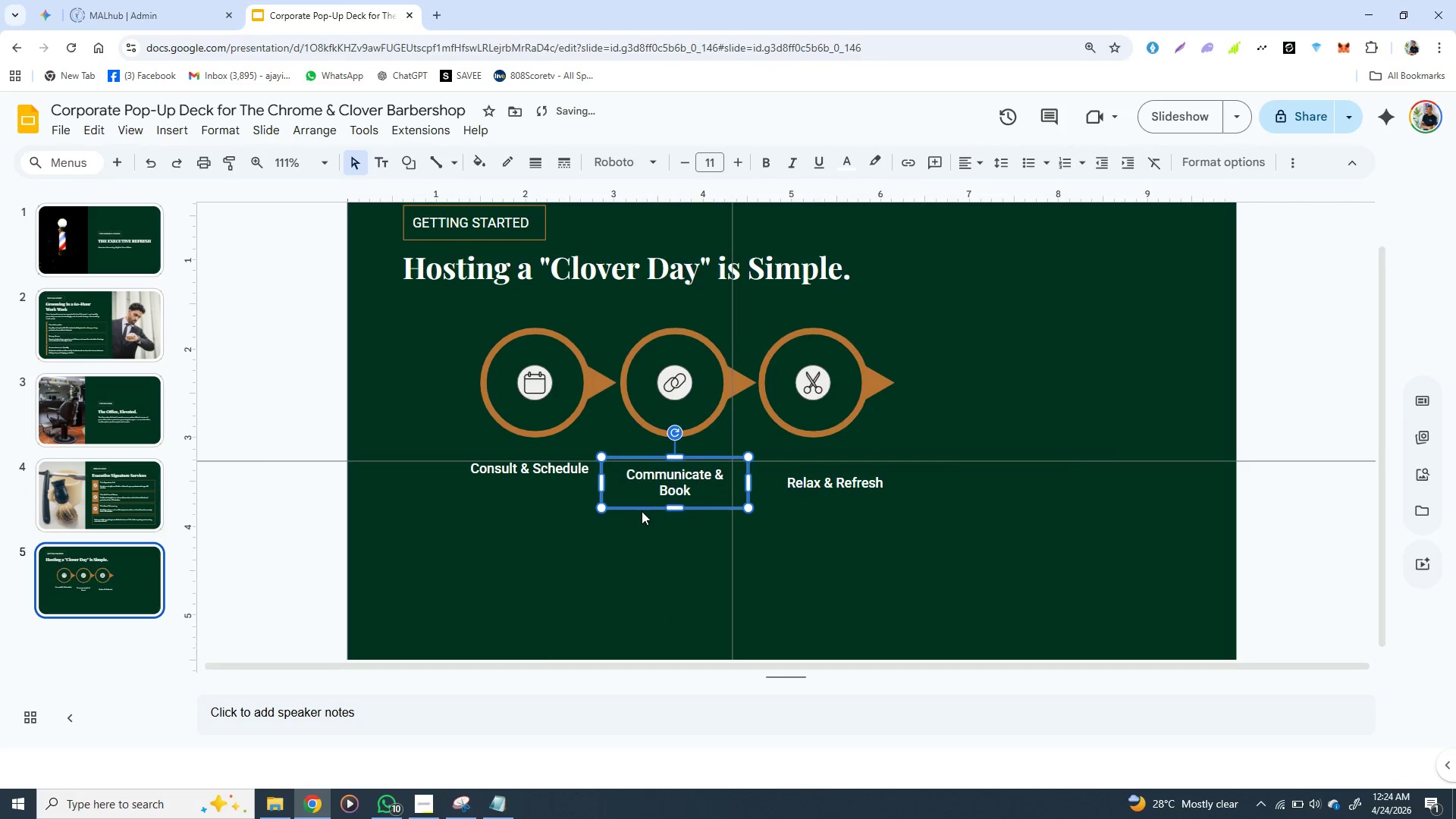 
key(ArrowUp)
 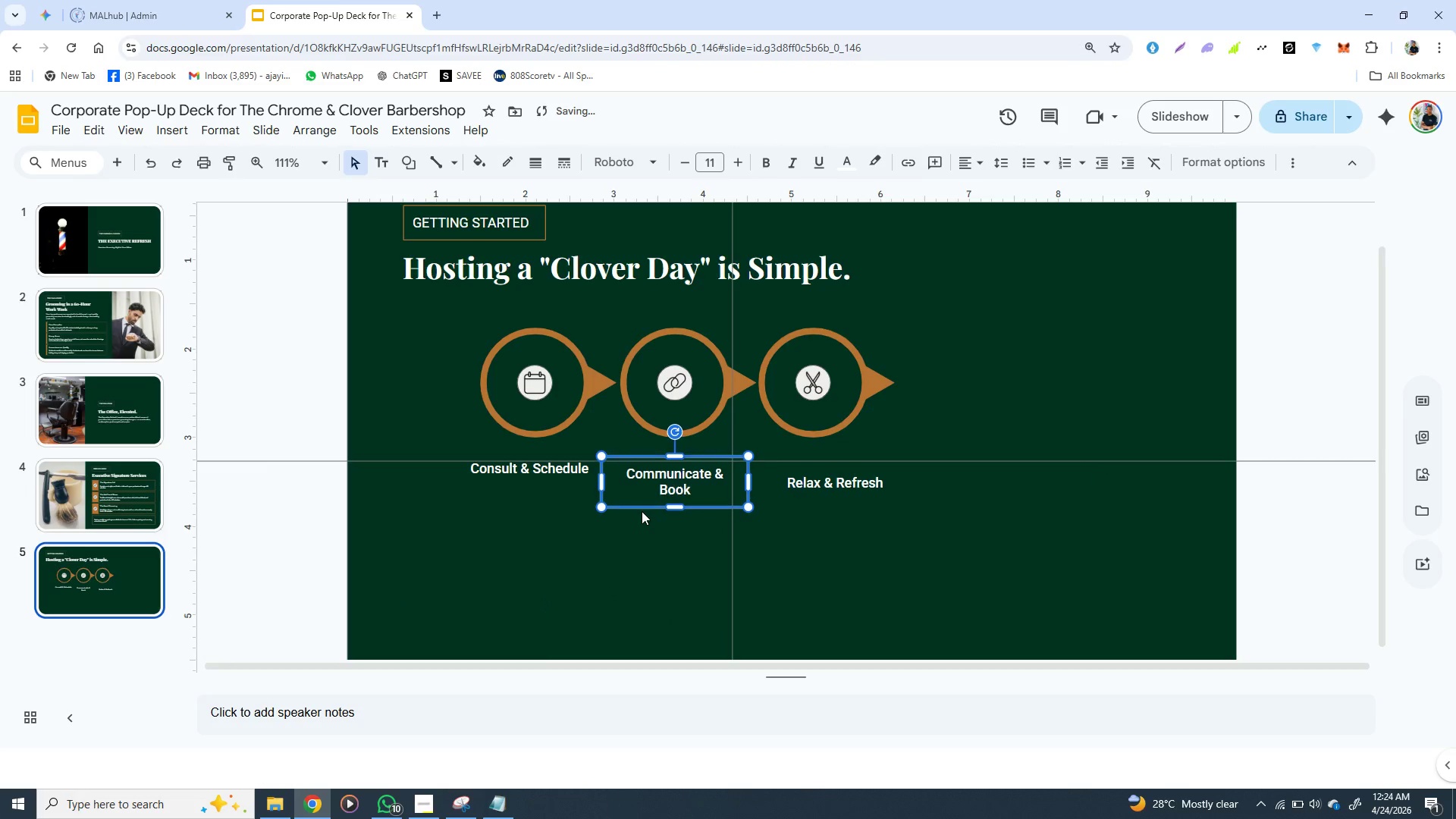 
key(ArrowUp)
 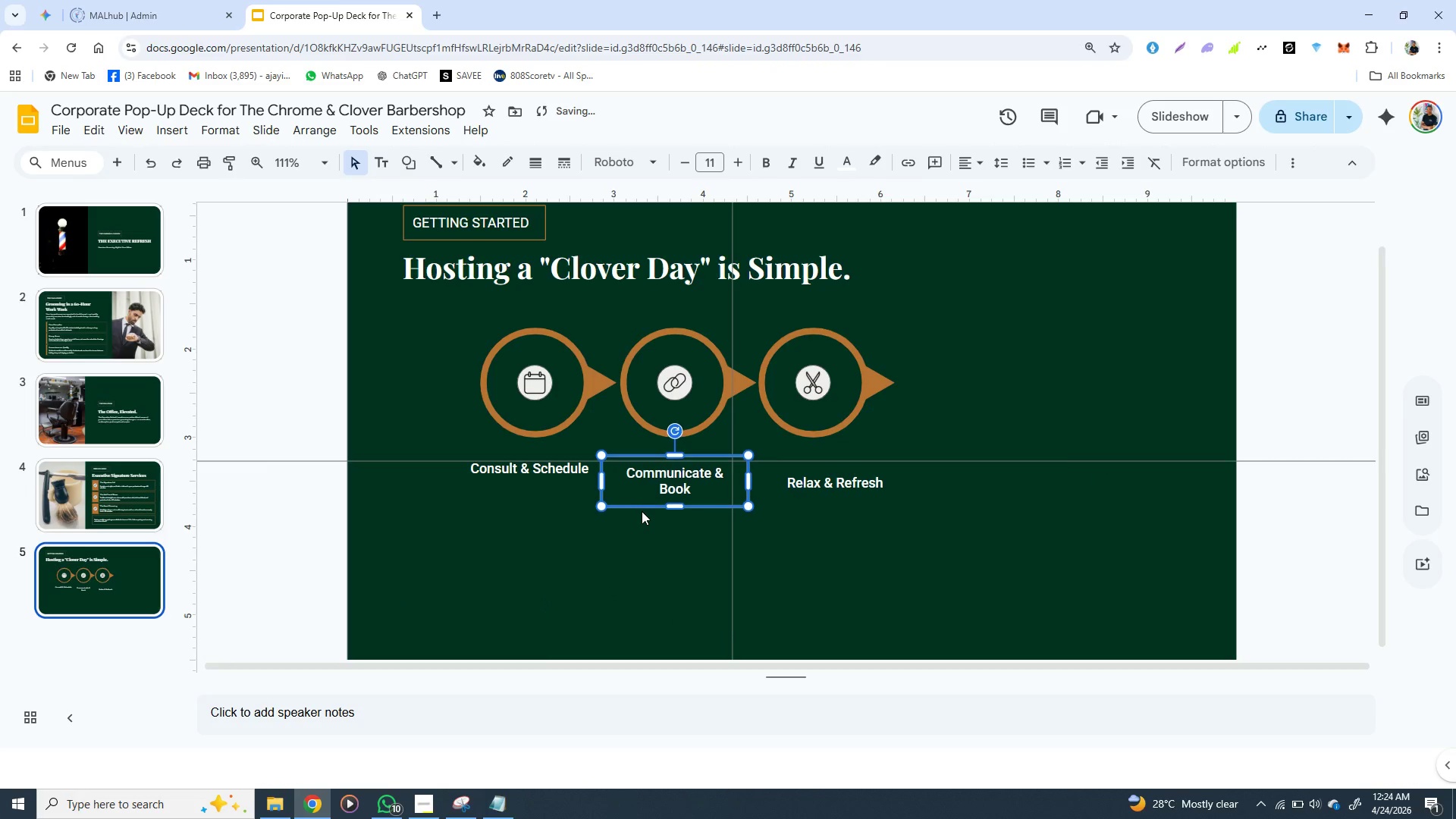 
key(ArrowUp)
 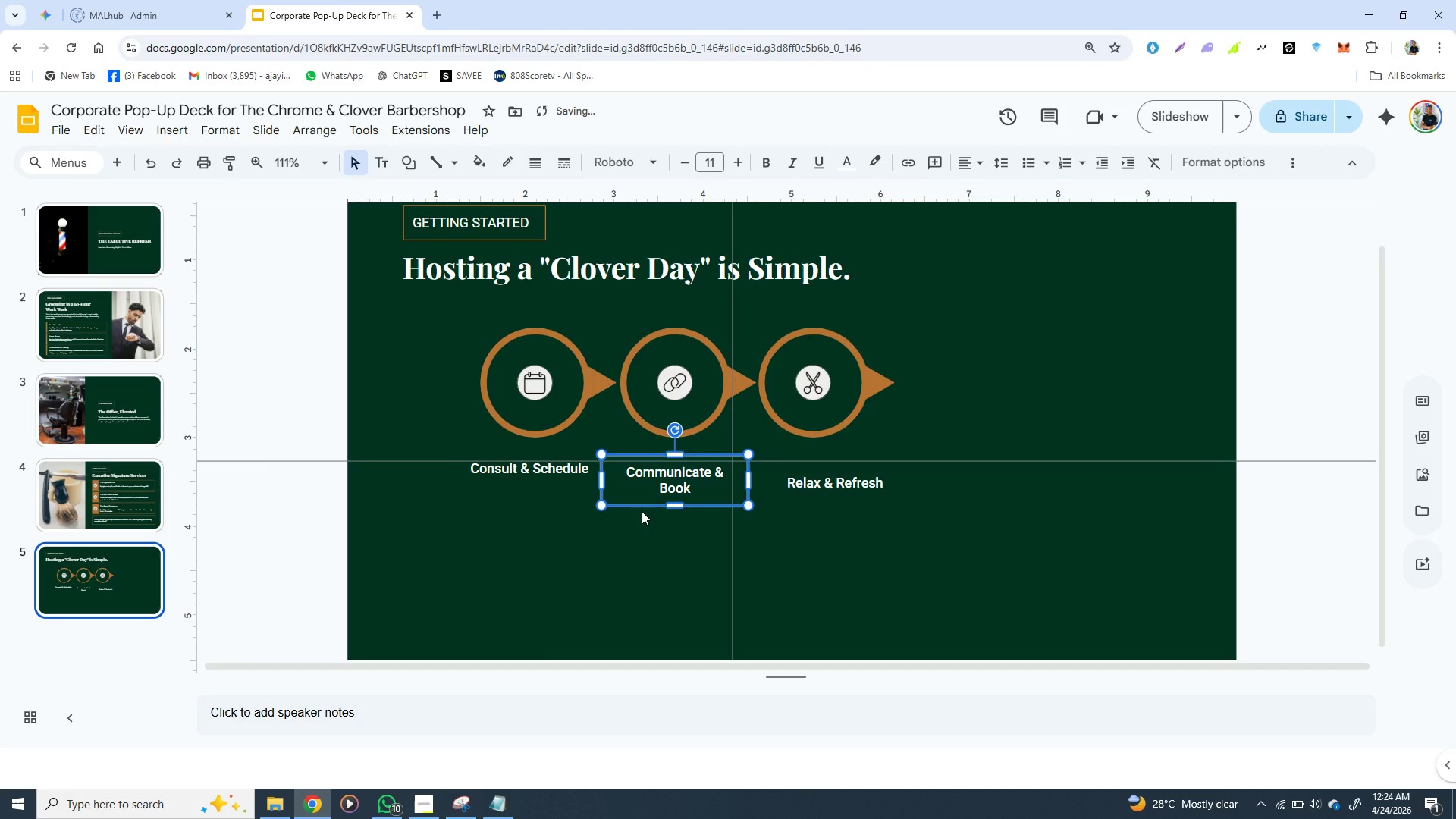 
key(ArrowUp)
 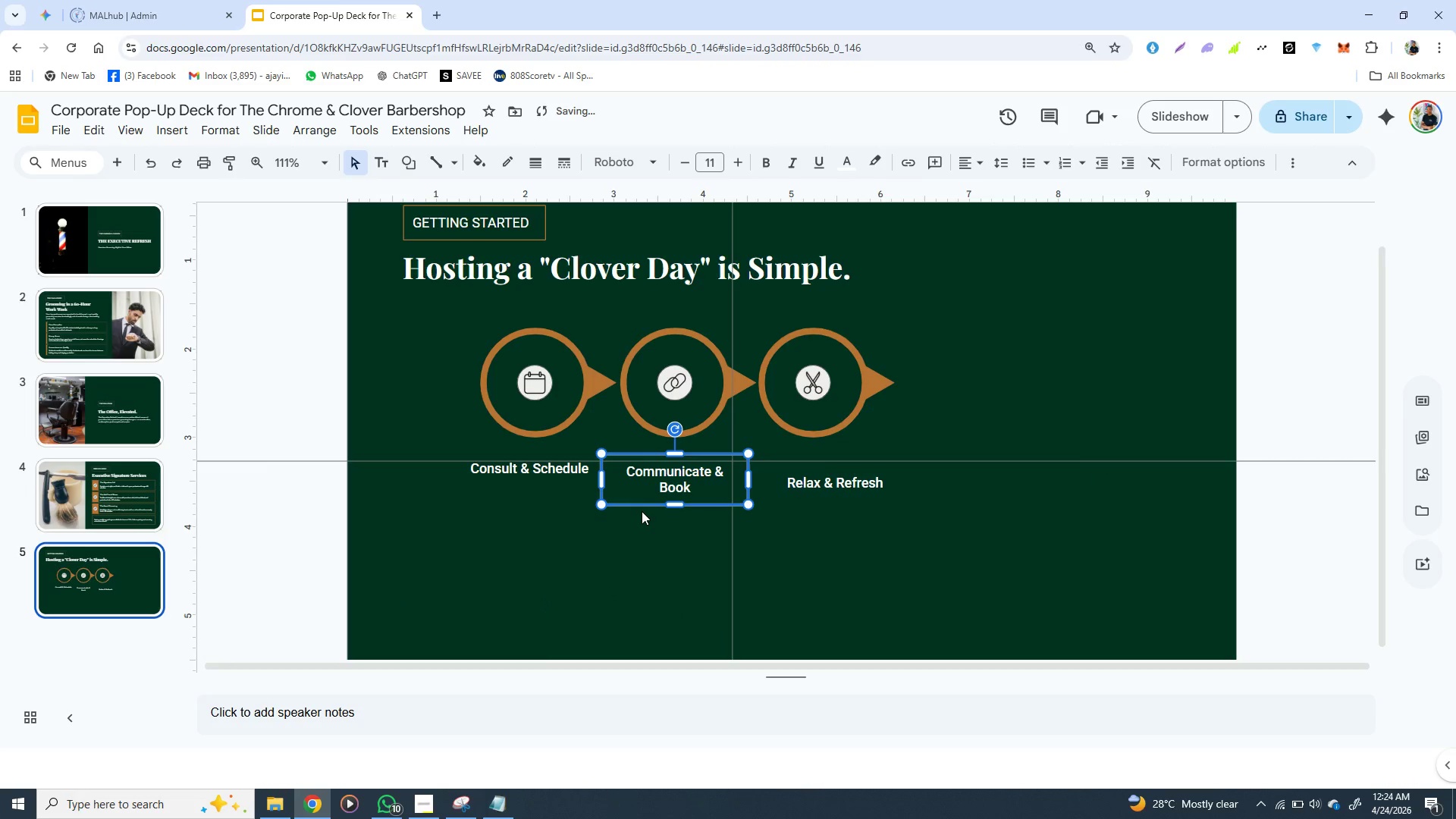 
key(ArrowUp)
 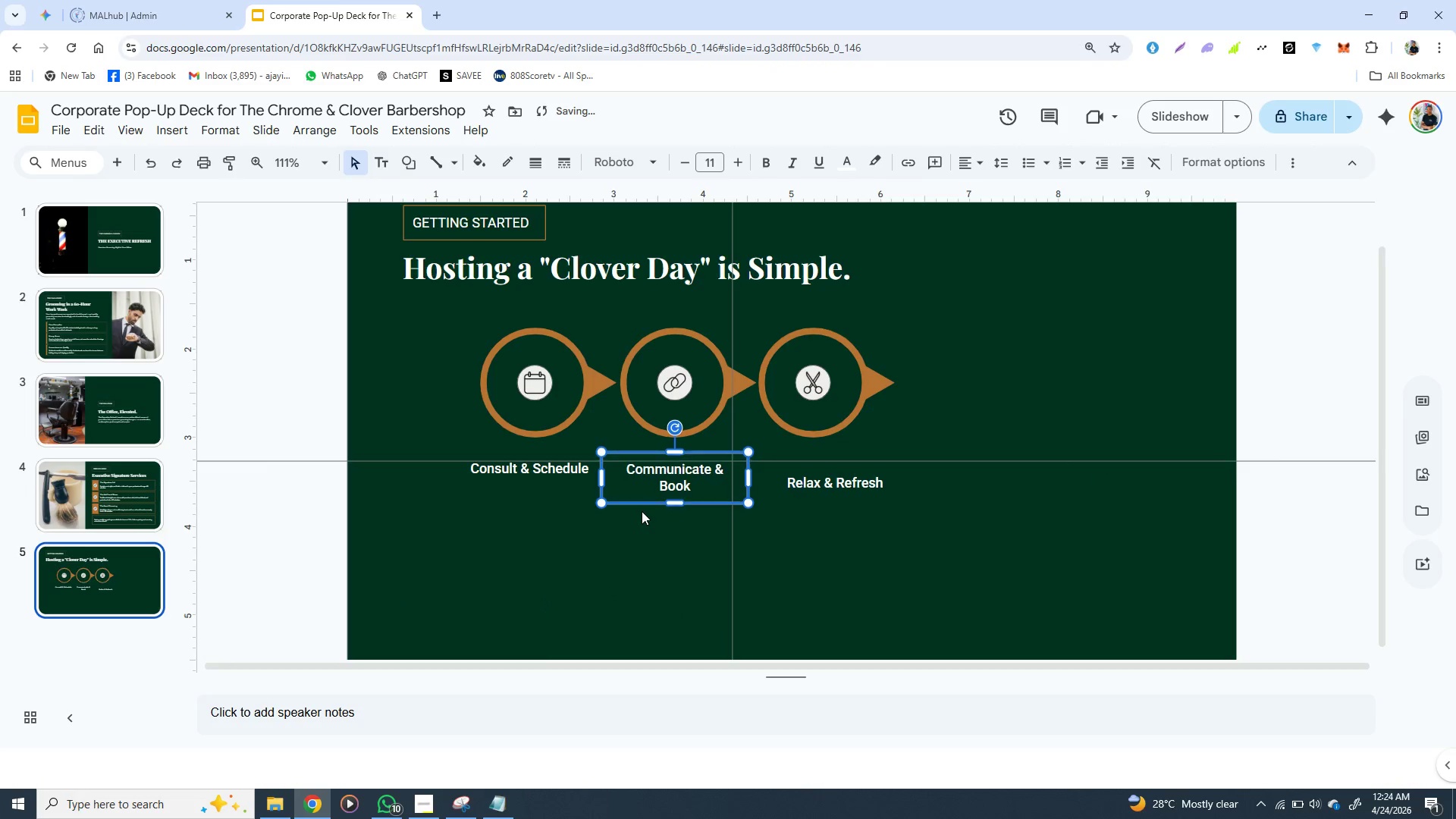 
key(ArrowUp)
 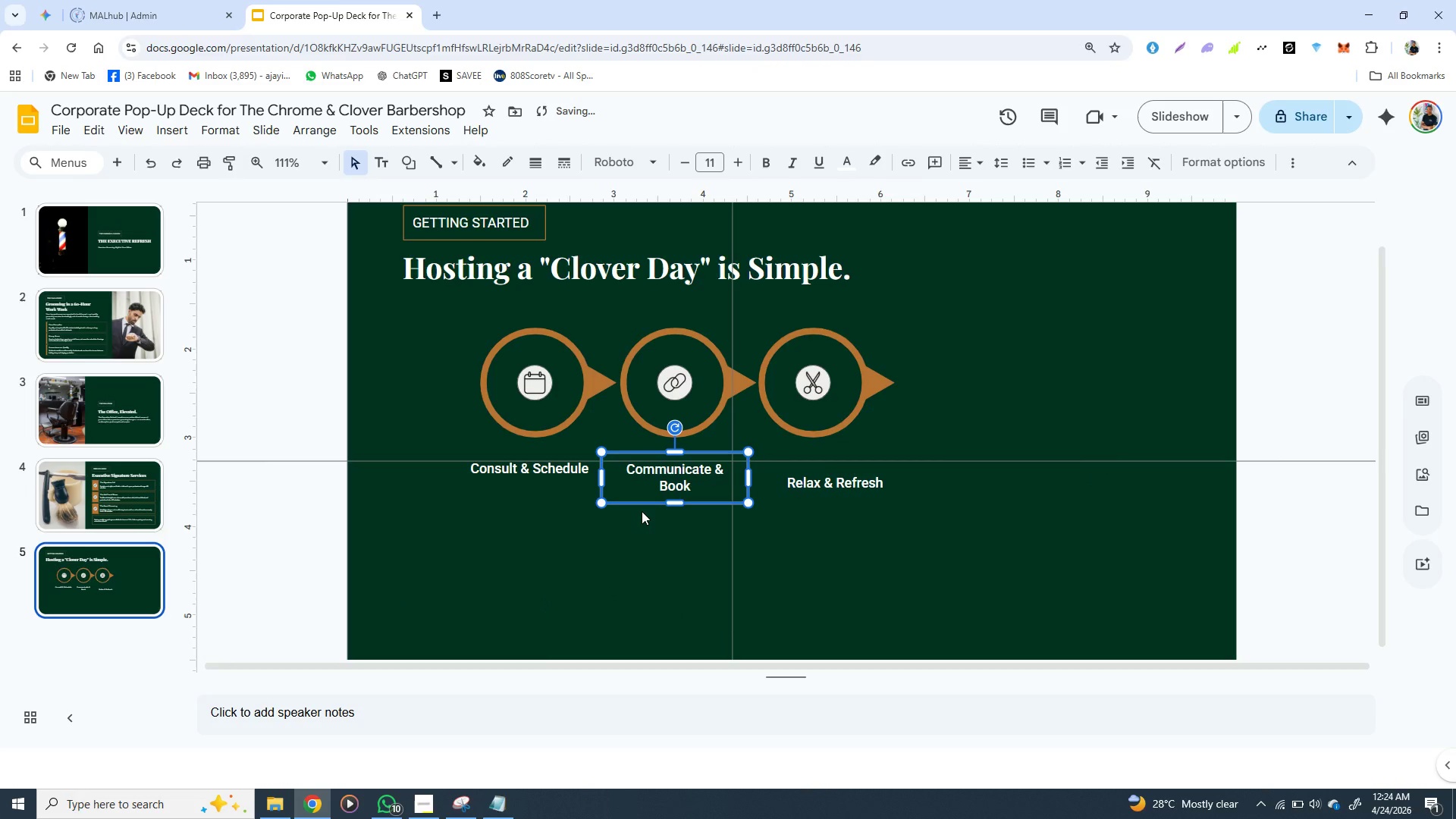 
key(ArrowUp)
 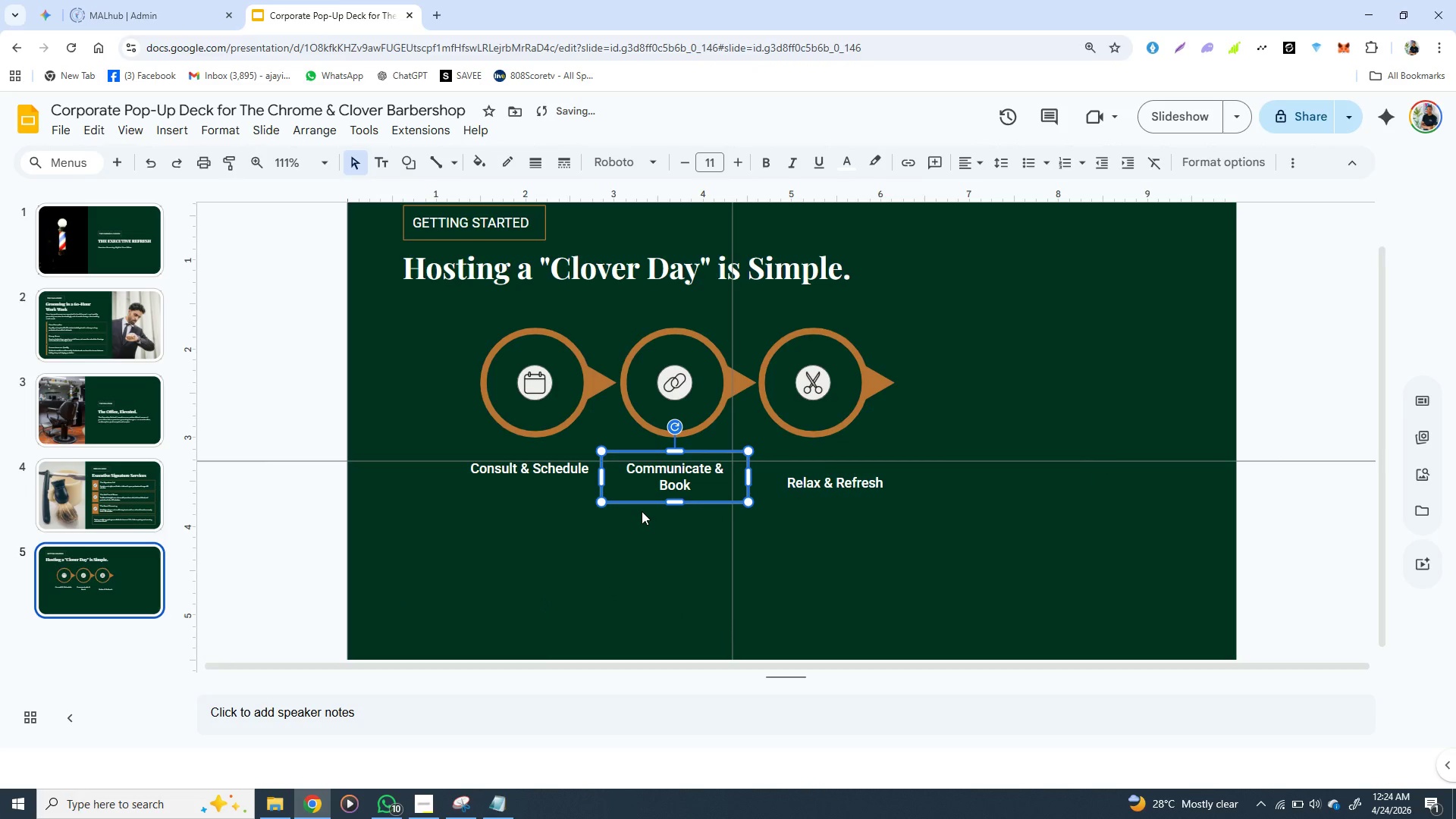 
key(ArrowUp)
 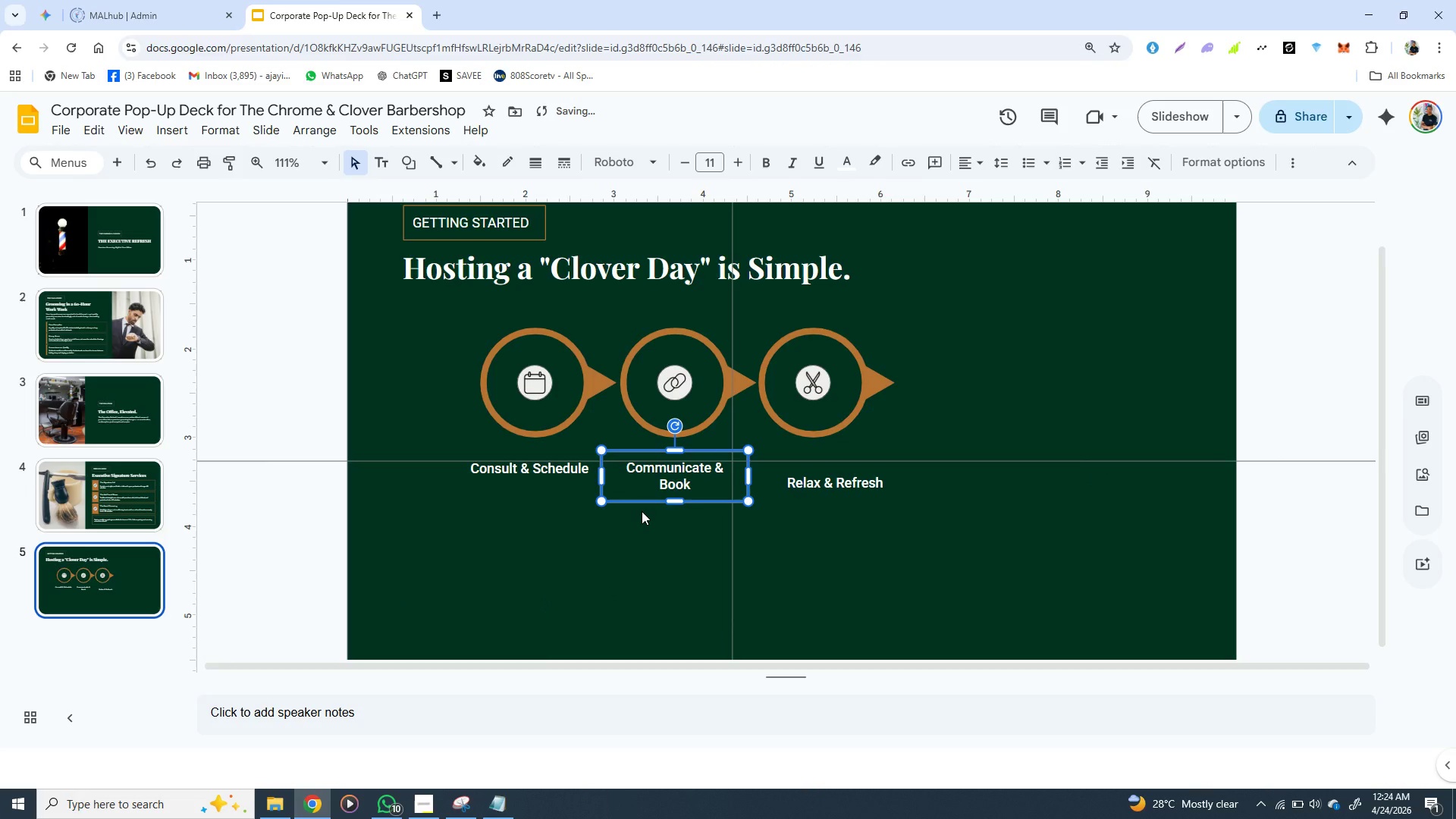 
key(ArrowUp)
 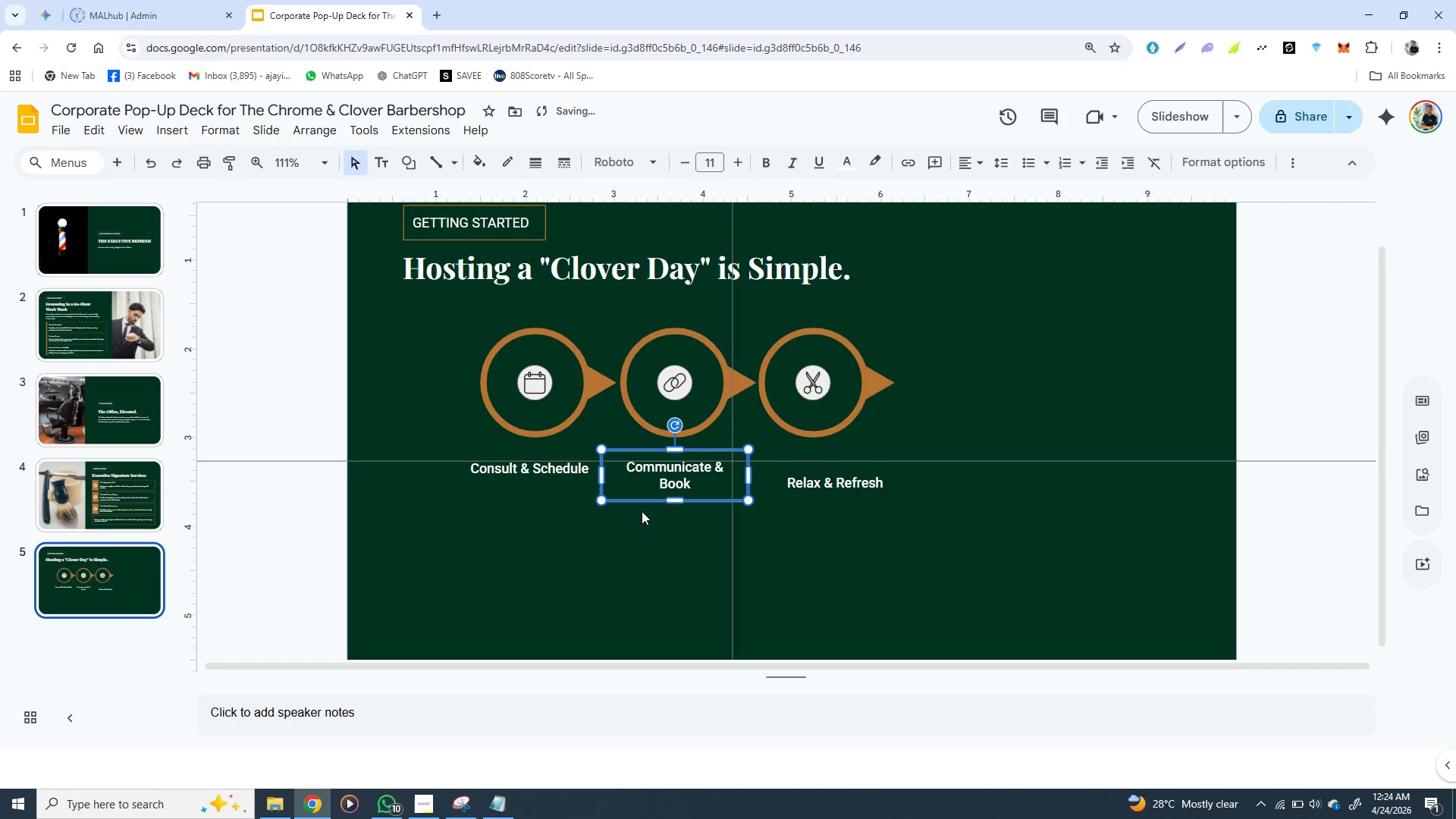 
key(ArrowUp)
 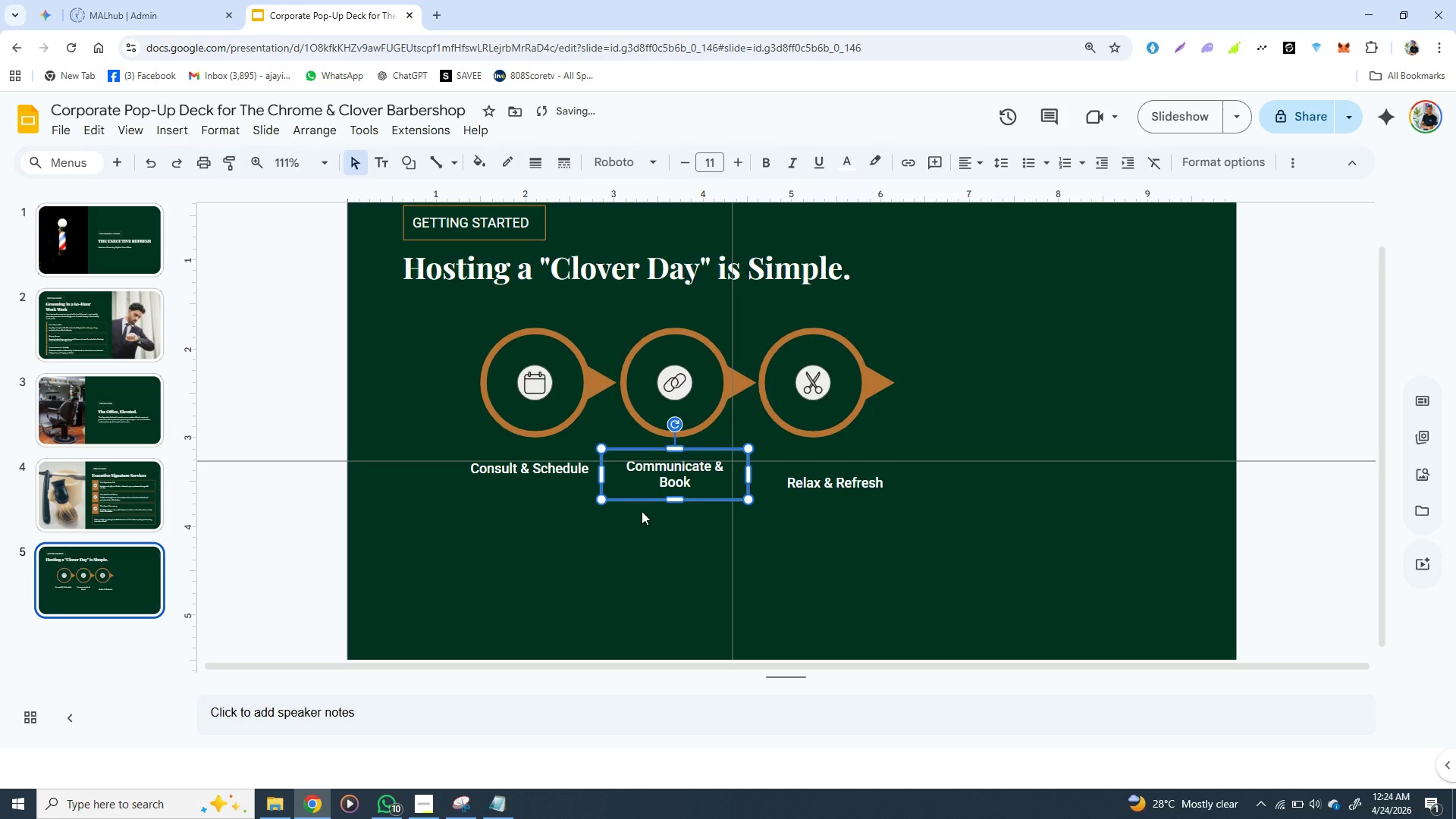 
key(ArrowUp)
 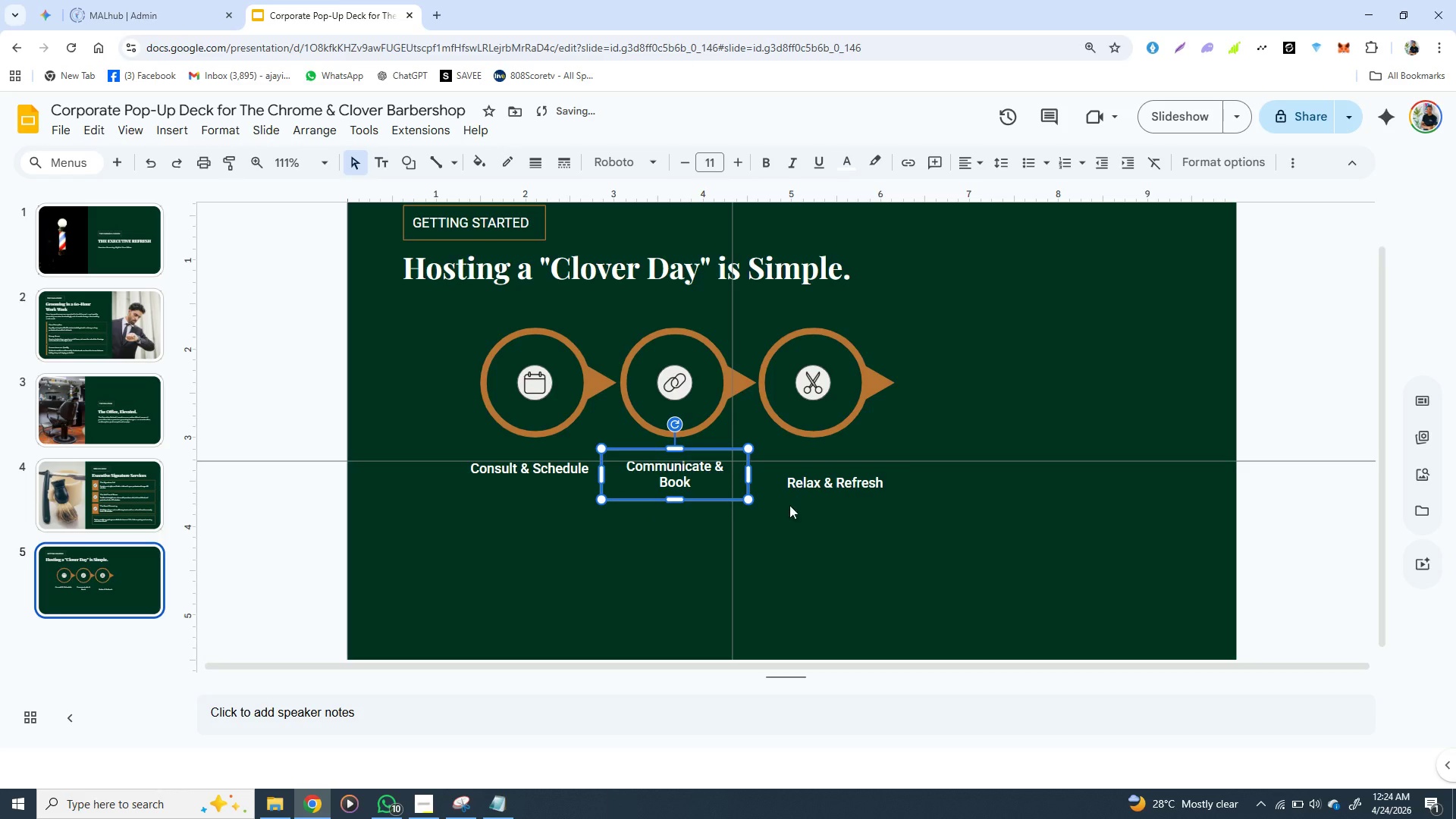 
left_click([815, 481])
 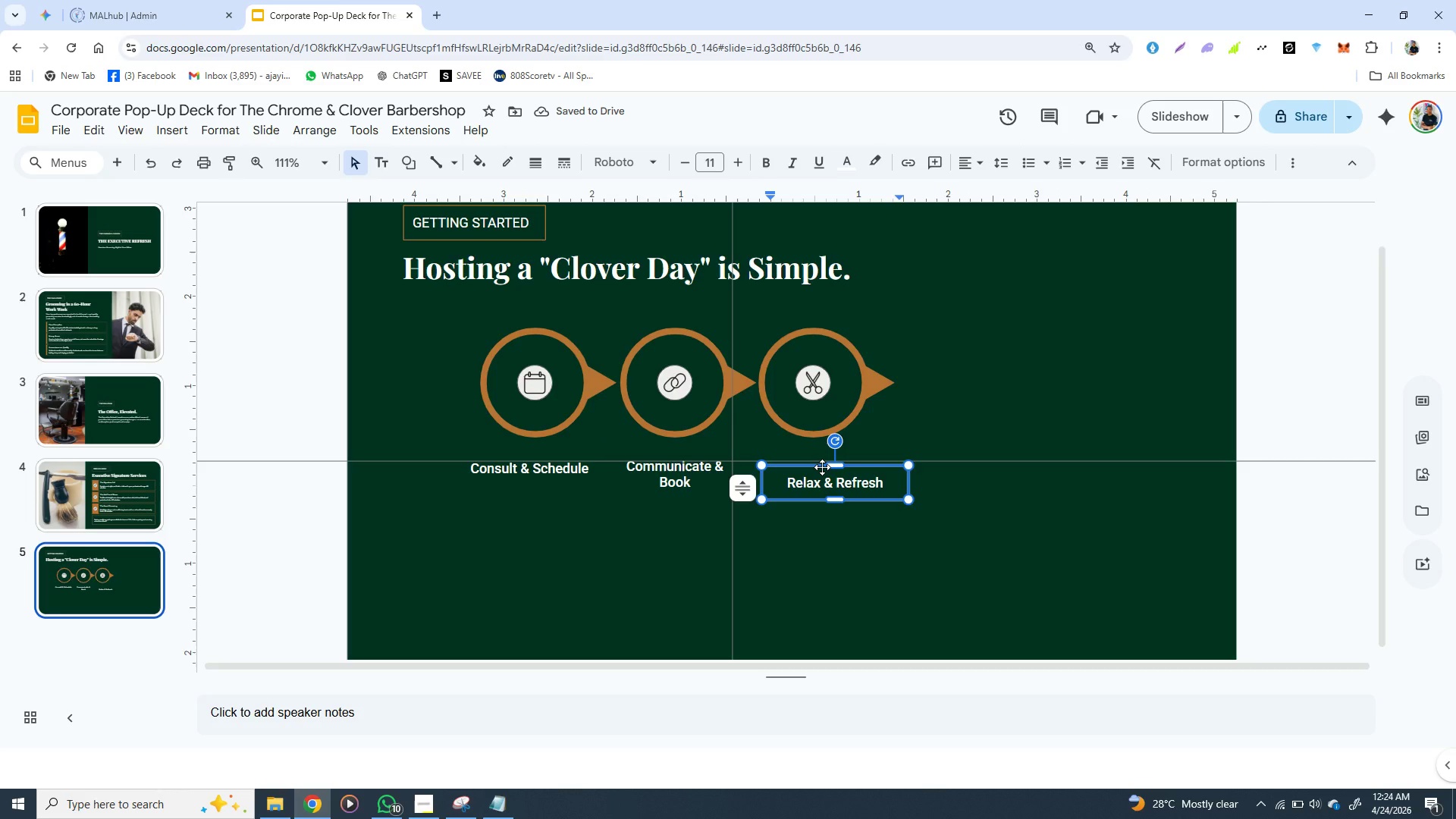 
left_click([822, 467])
 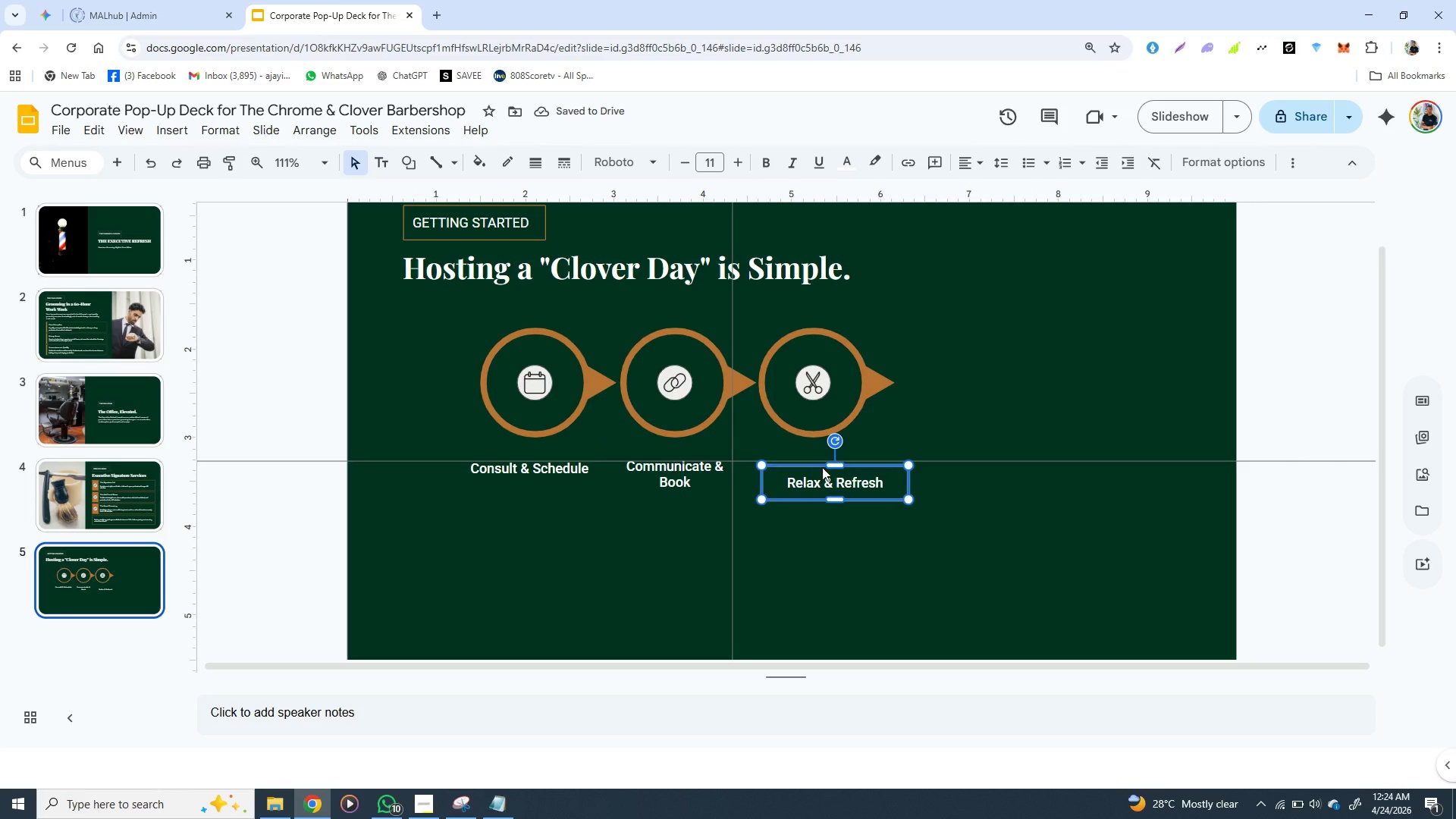 
key(ArrowUp)
 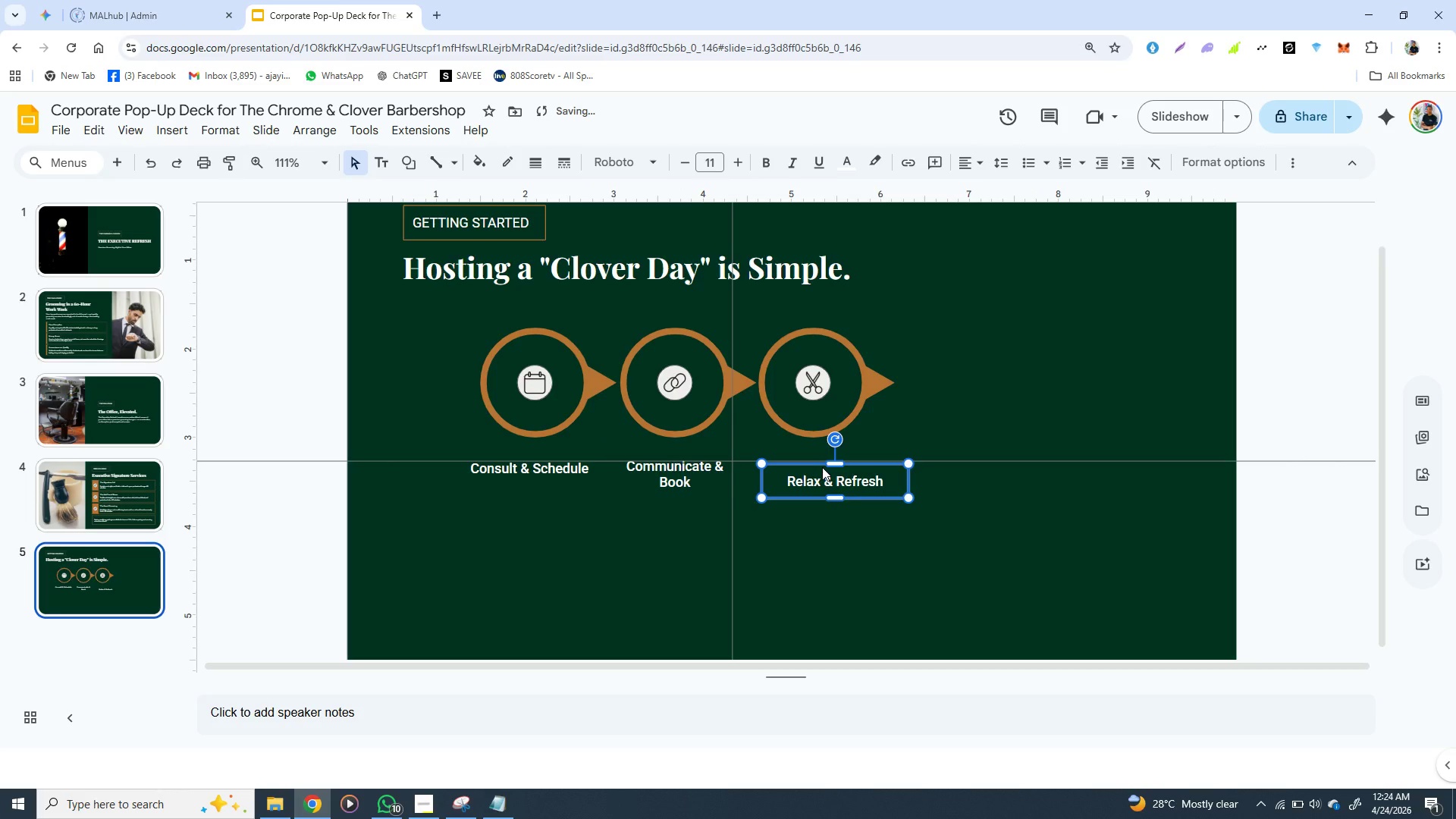 
key(ArrowUp)
 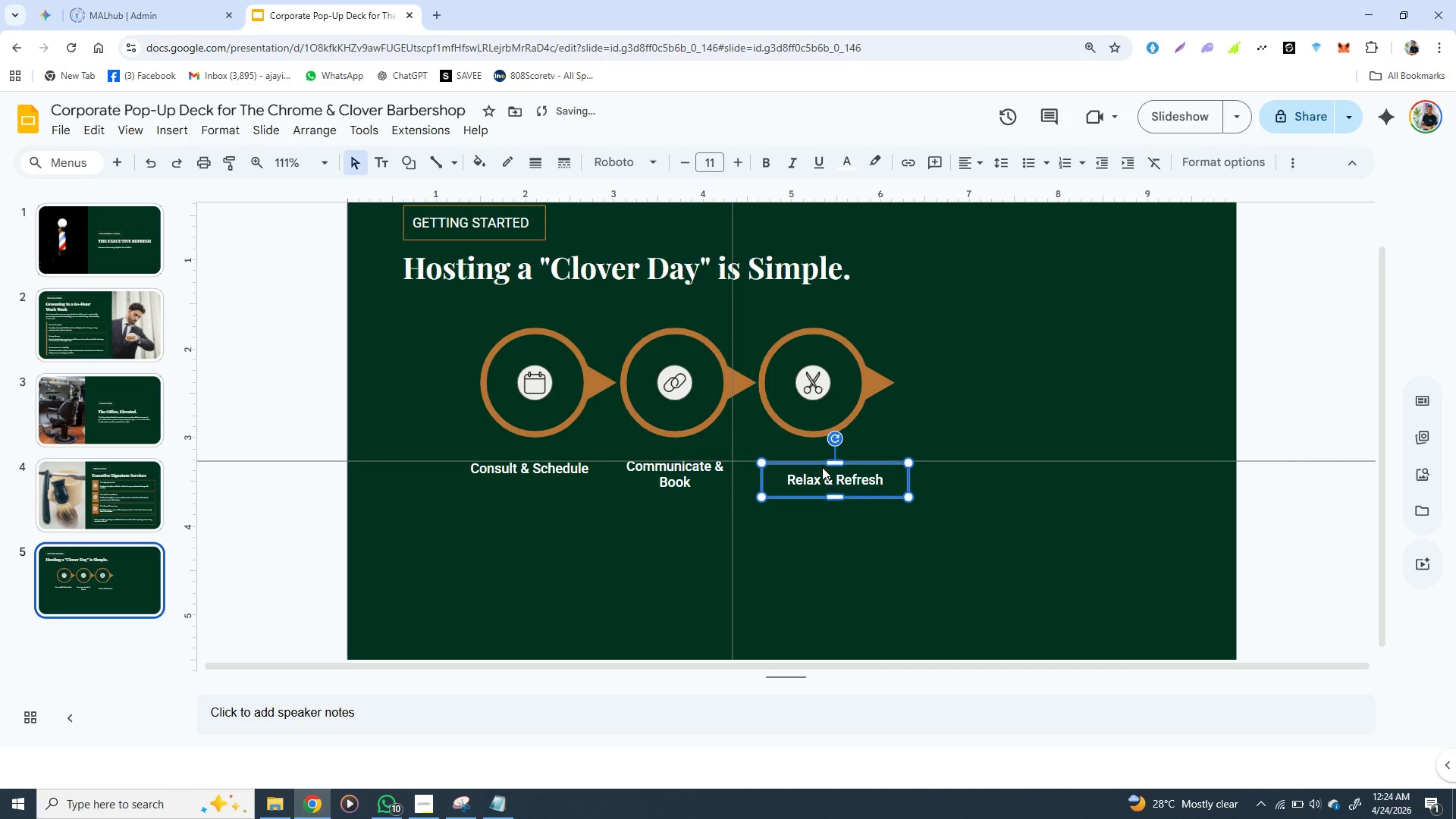 
key(ArrowUp)
 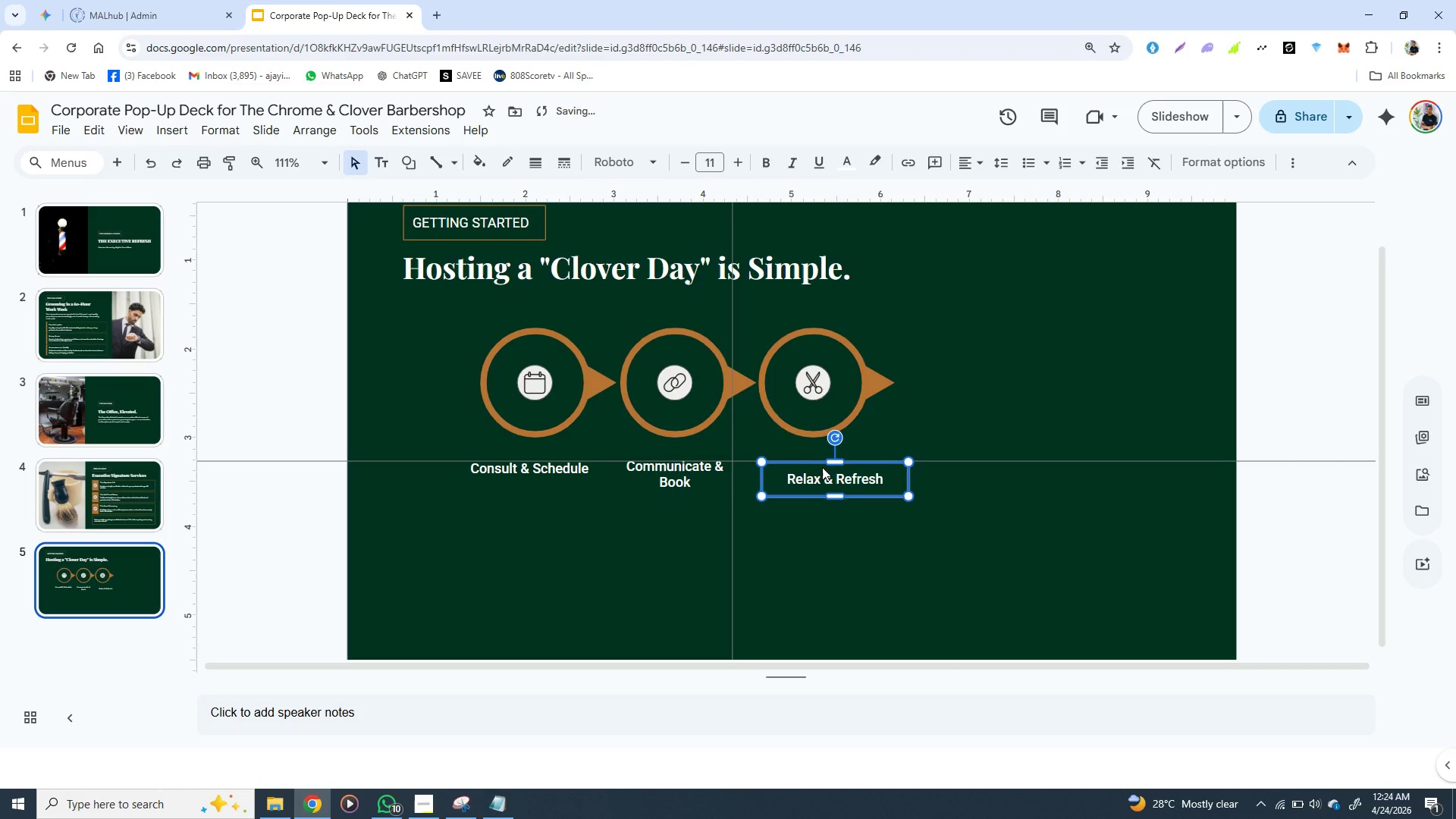 
key(ArrowUp)
 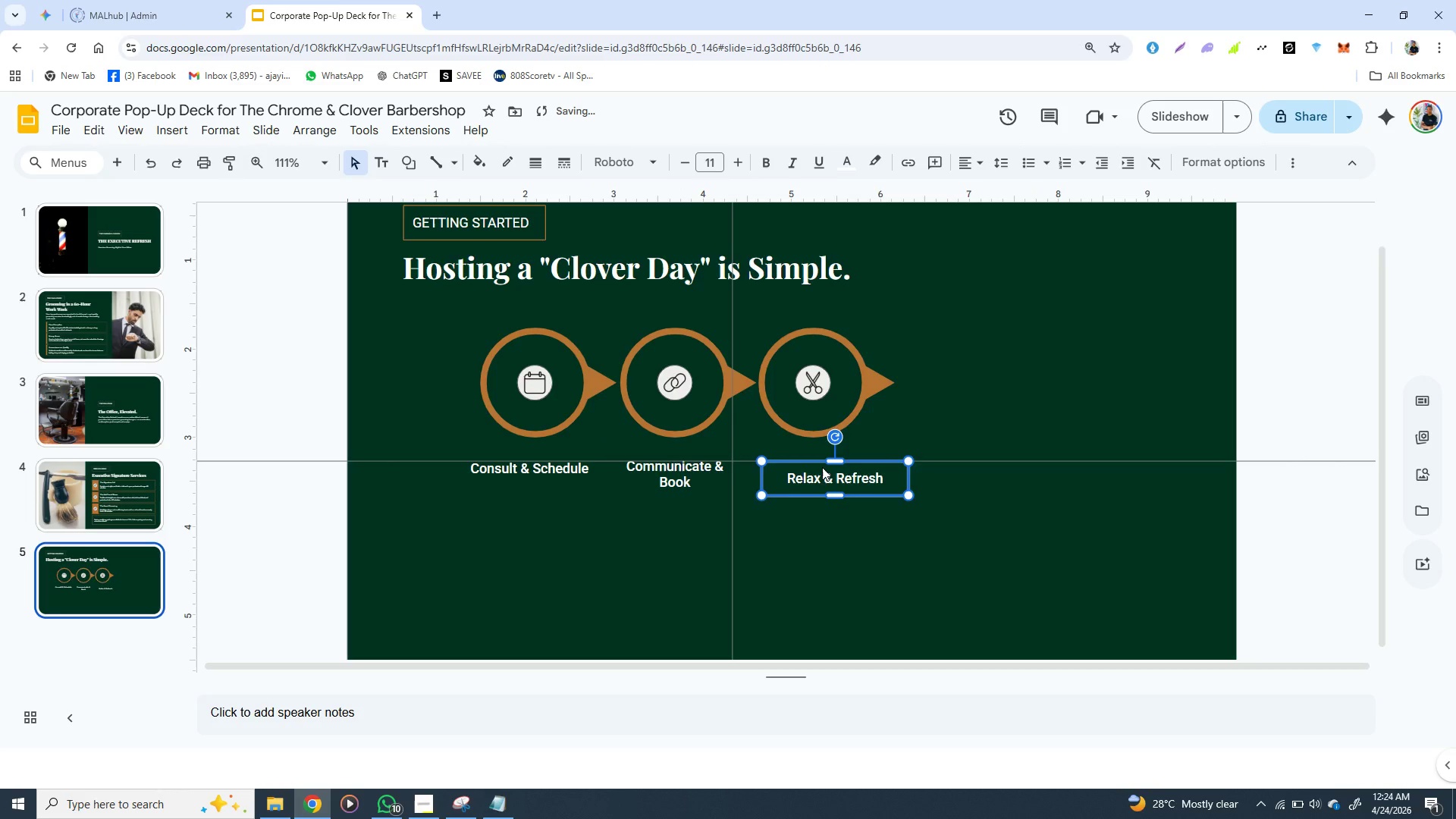 
key(ArrowUp)
 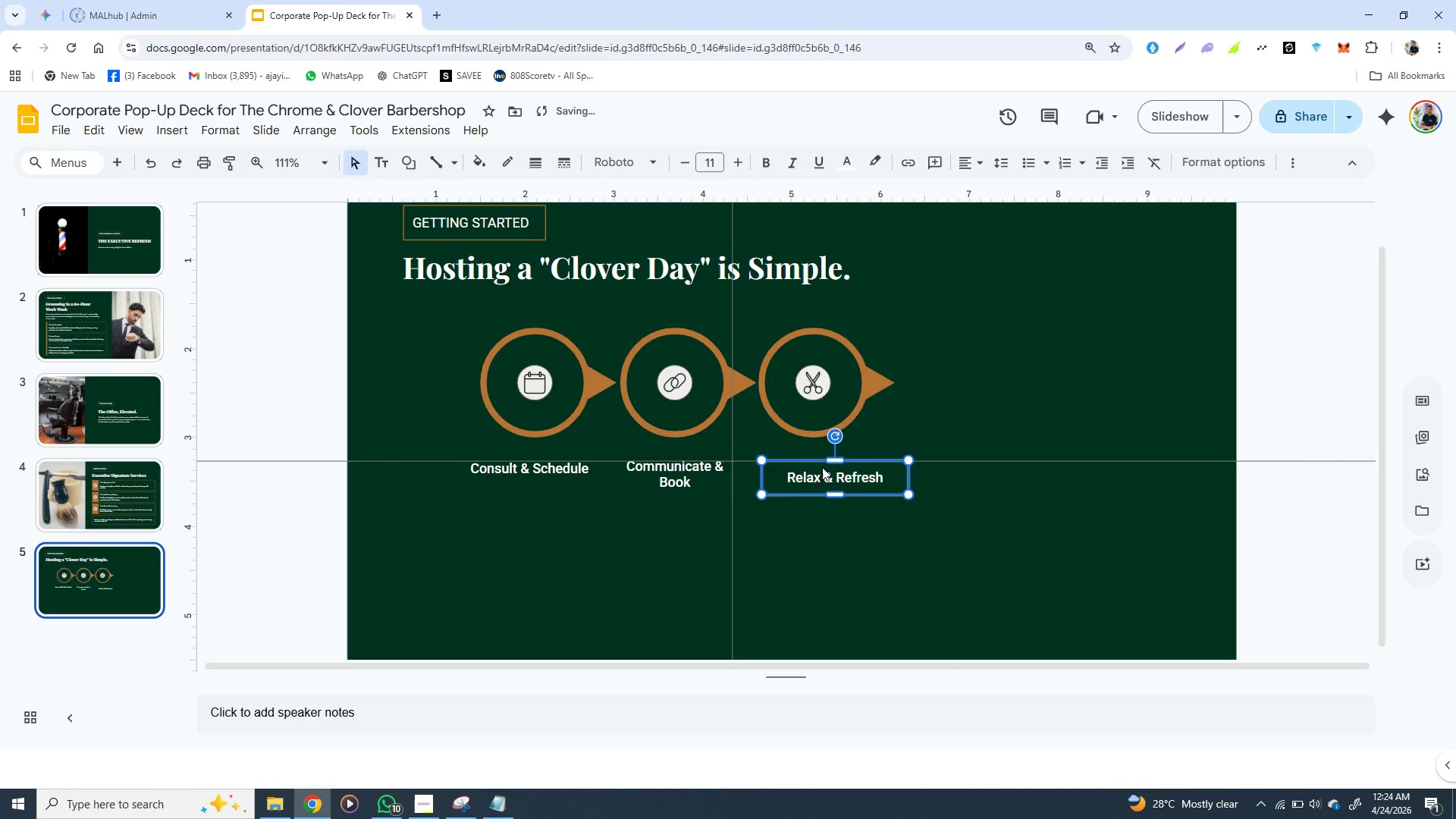 
key(ArrowUp)
 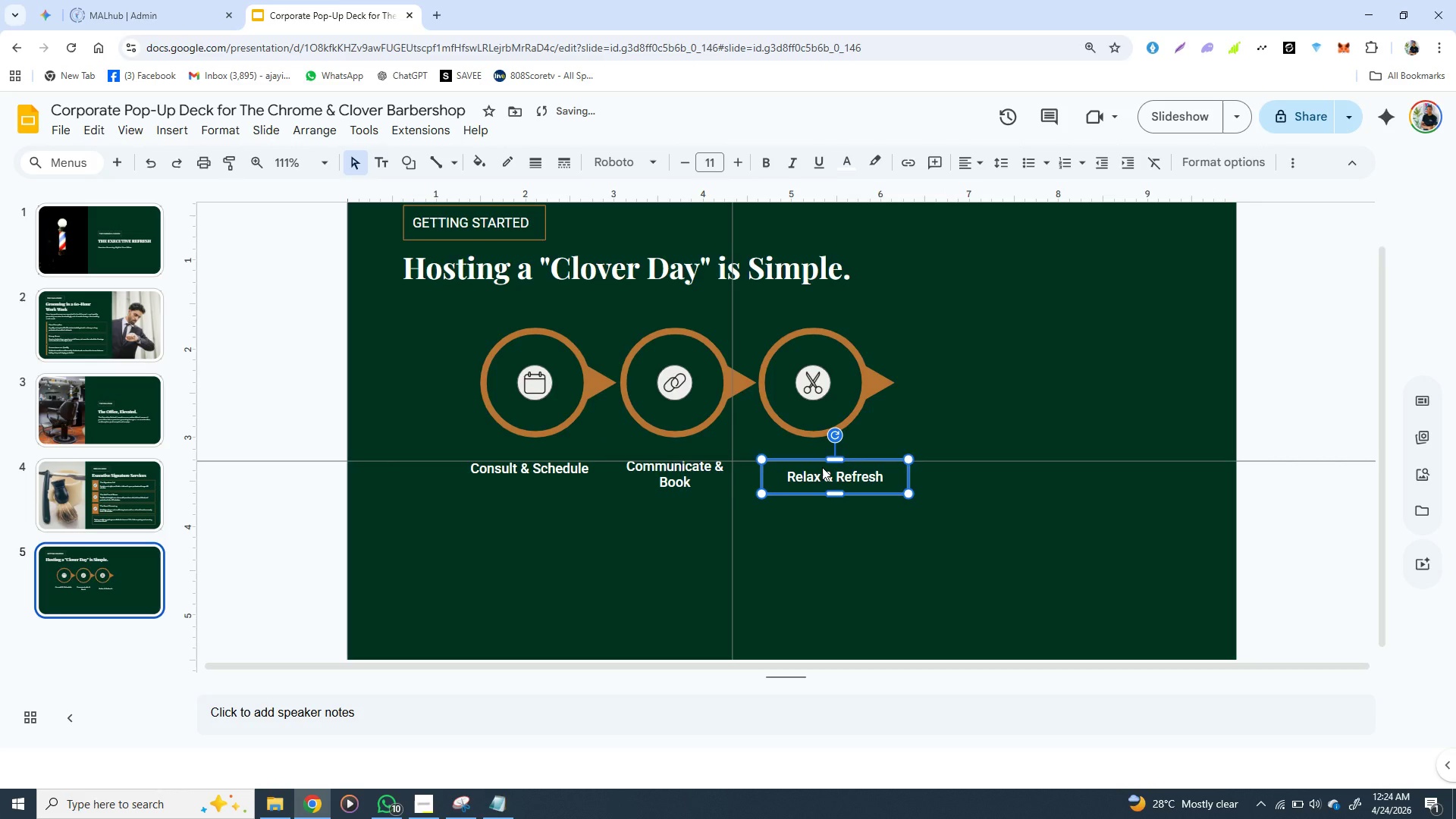 
key(ArrowUp)
 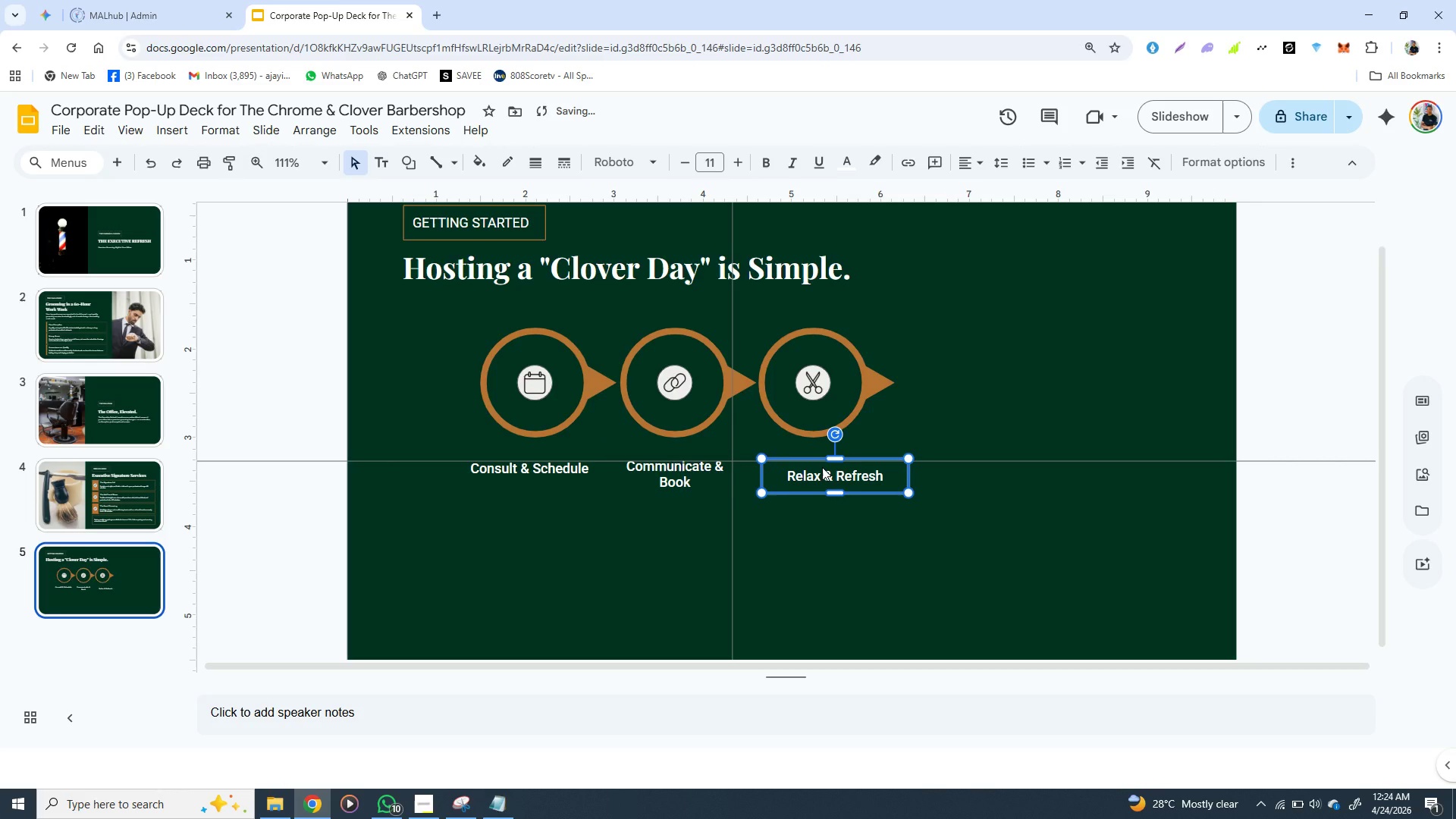 
key(ArrowUp)
 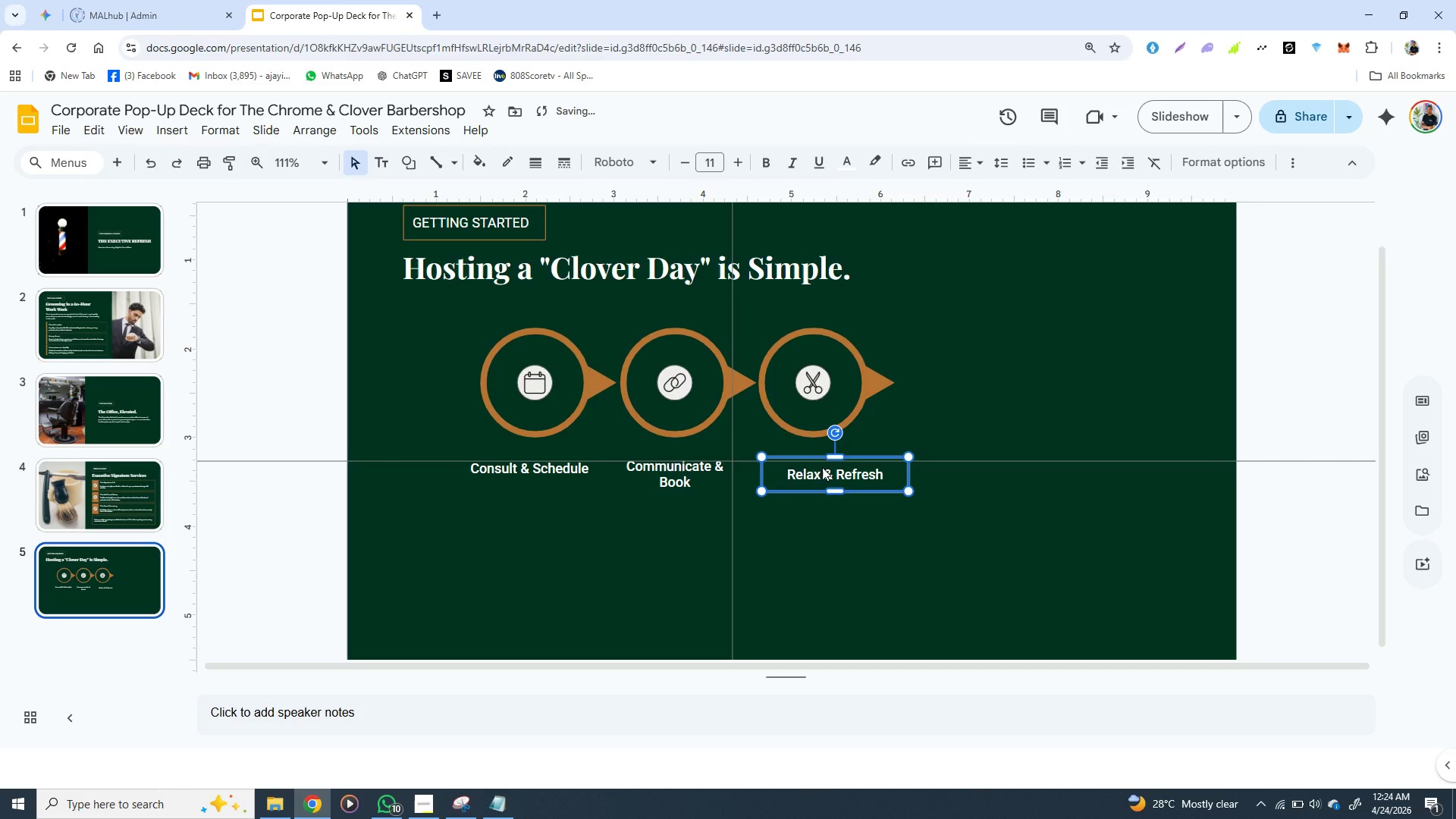 
key(ArrowUp)
 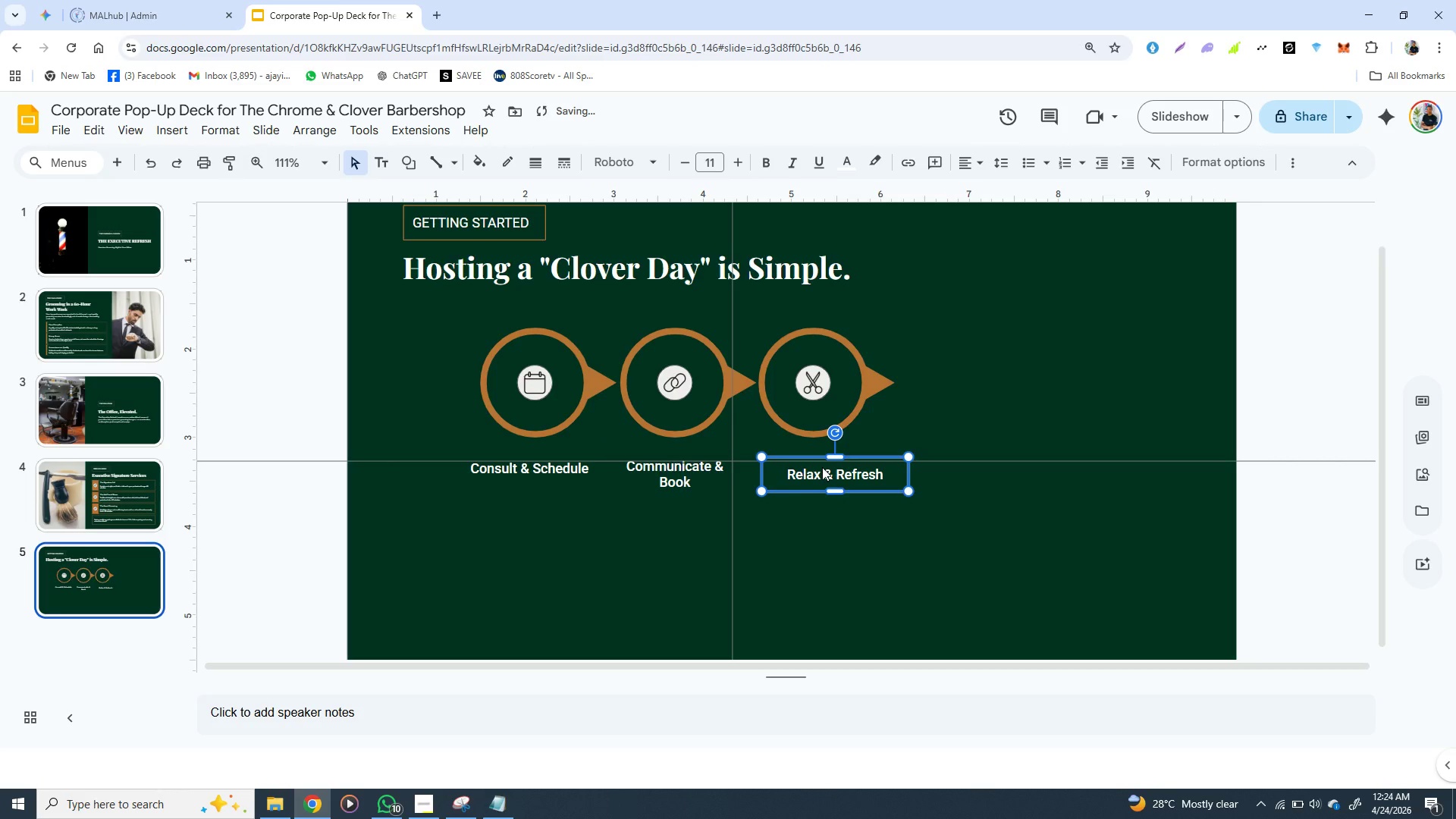 
key(ArrowUp)
 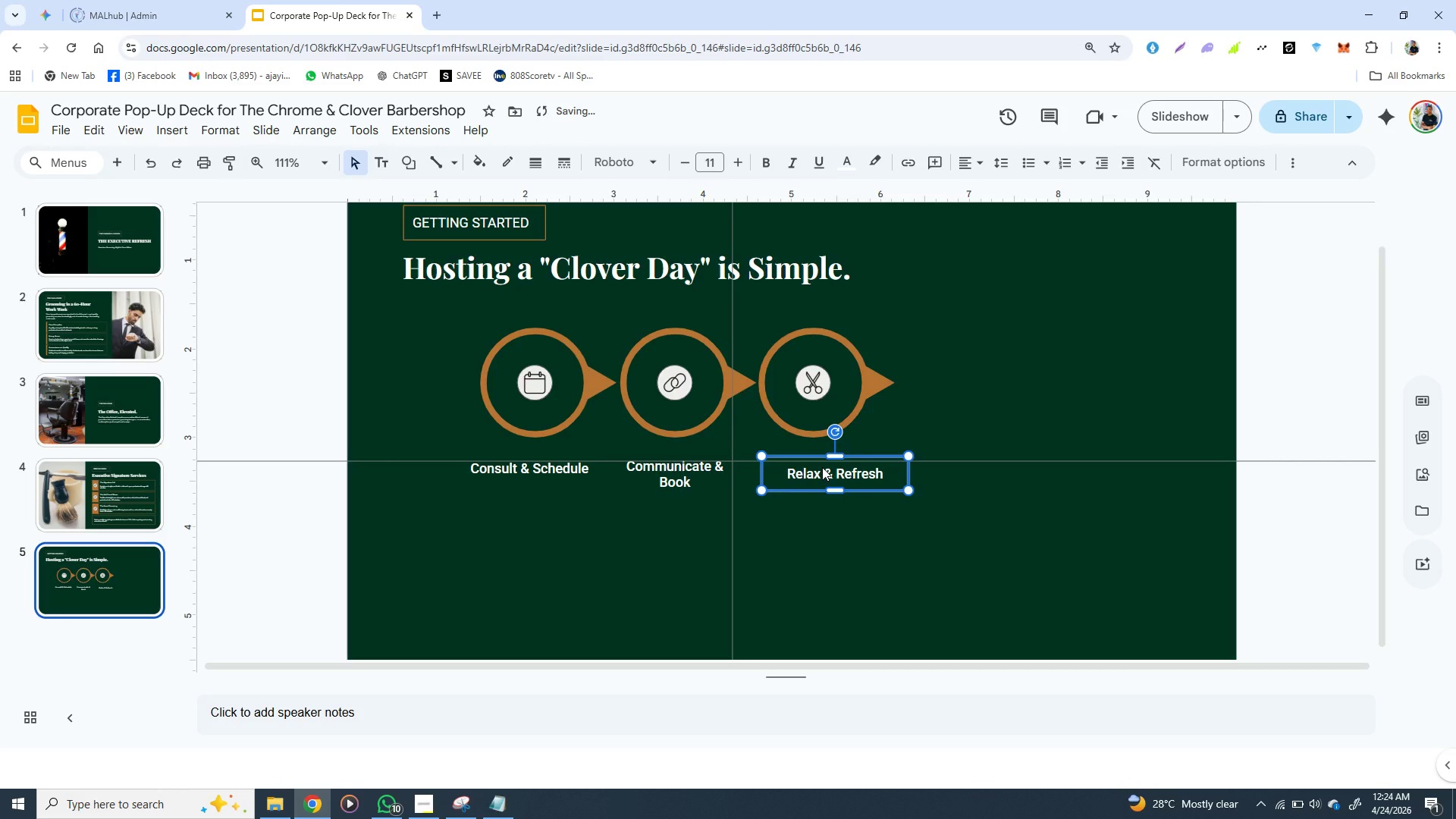 
key(ArrowUp)
 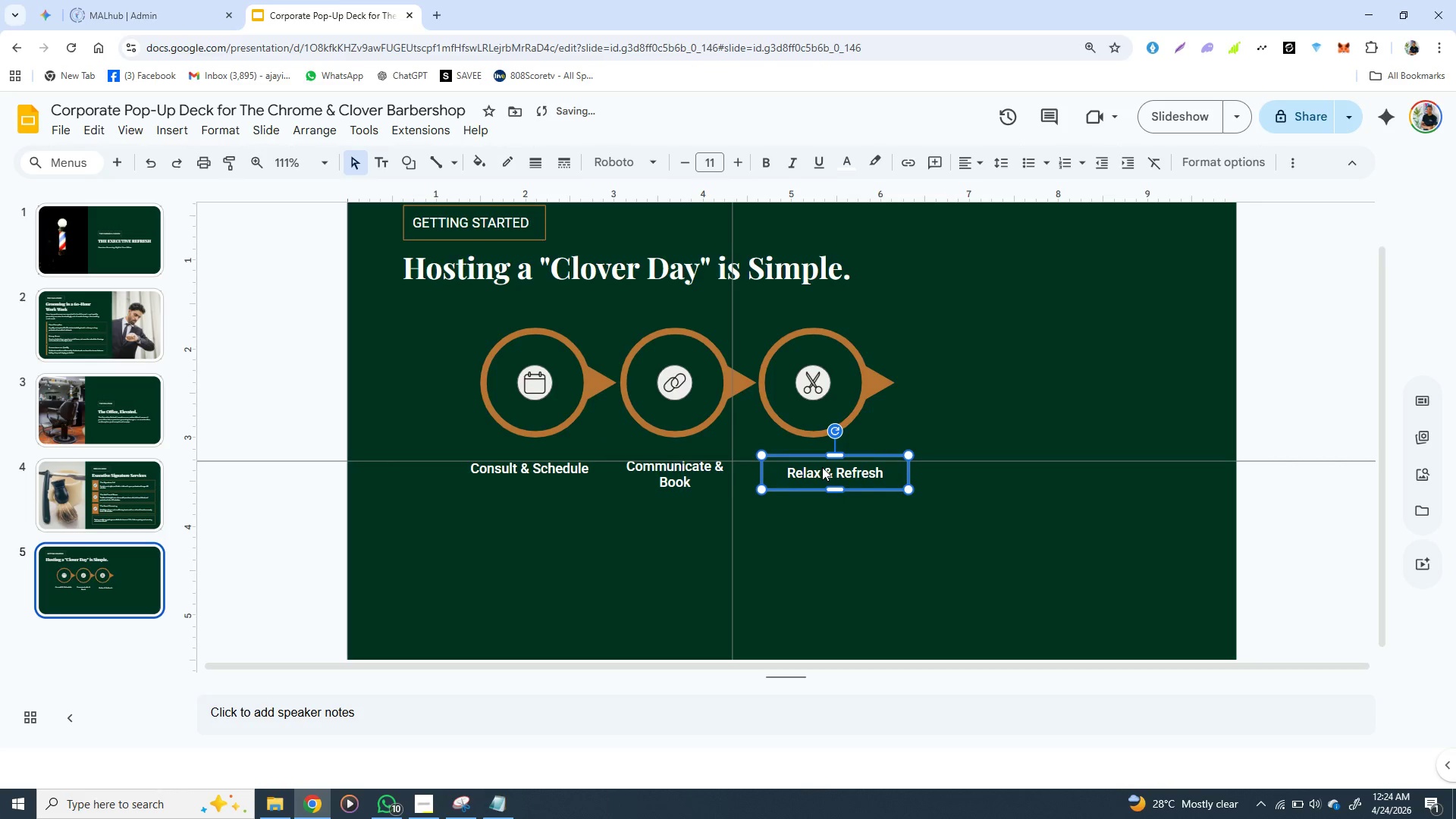 
key(ArrowUp)
 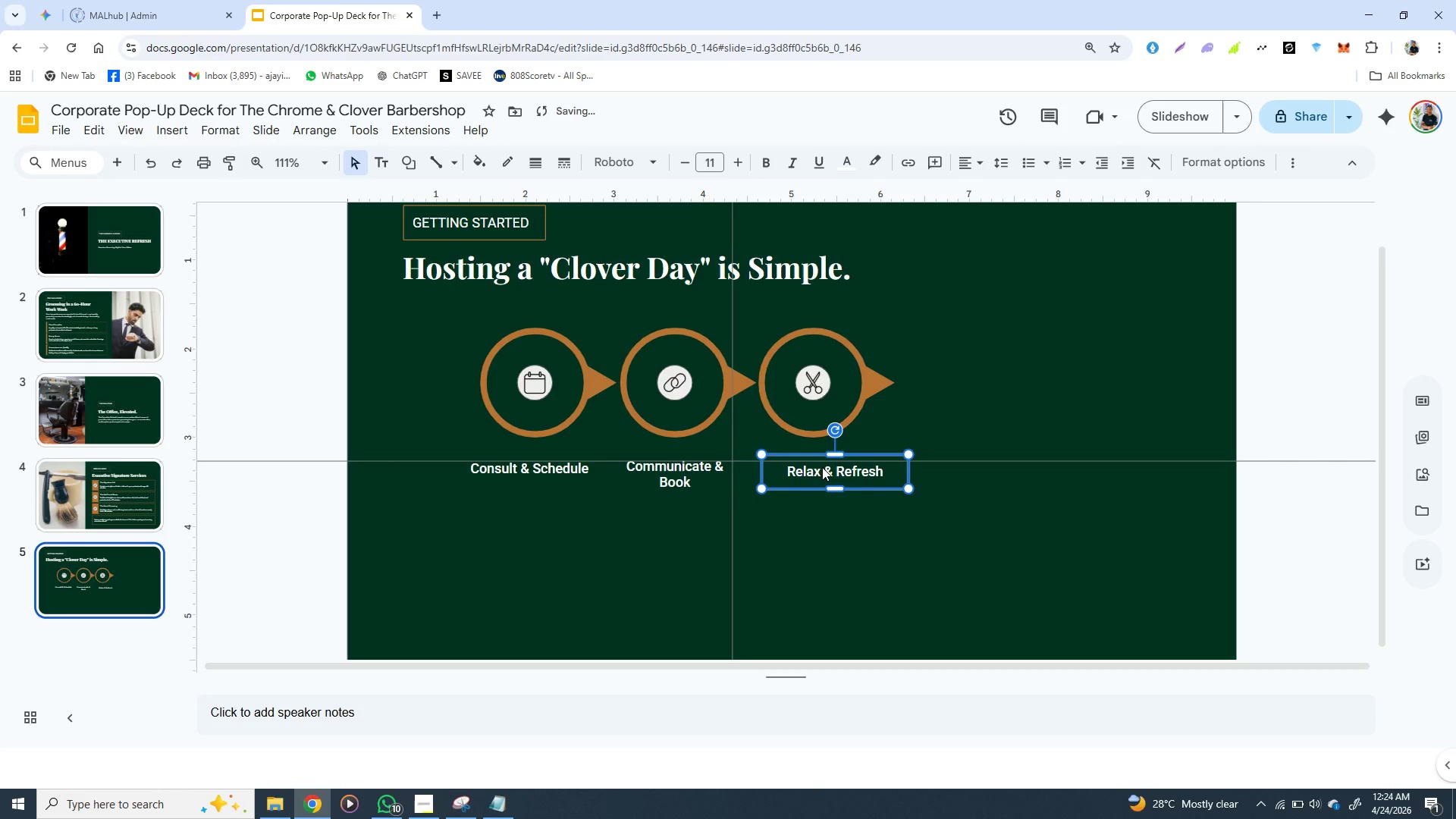 
key(ArrowUp)
 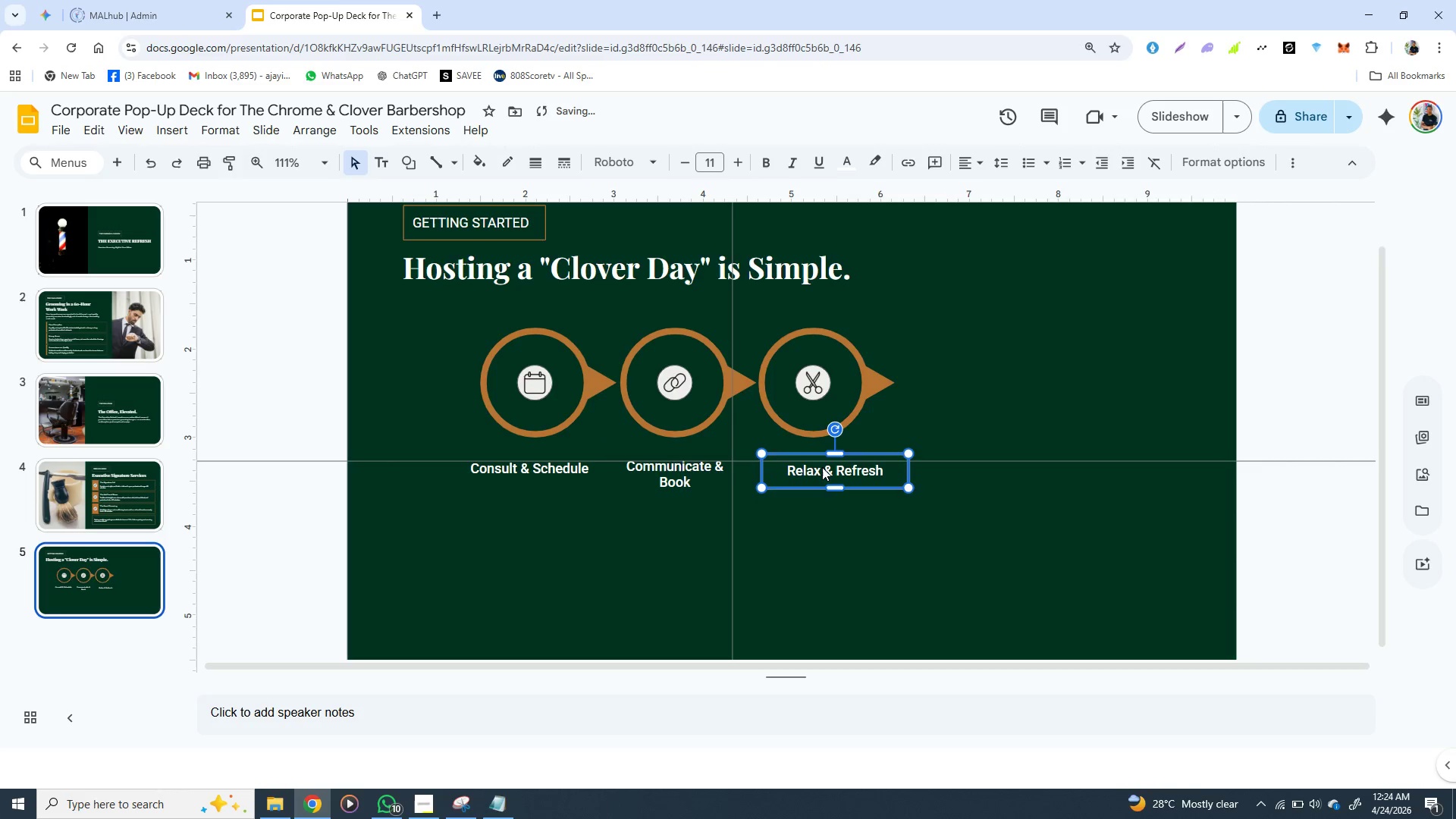 
key(ArrowUp)
 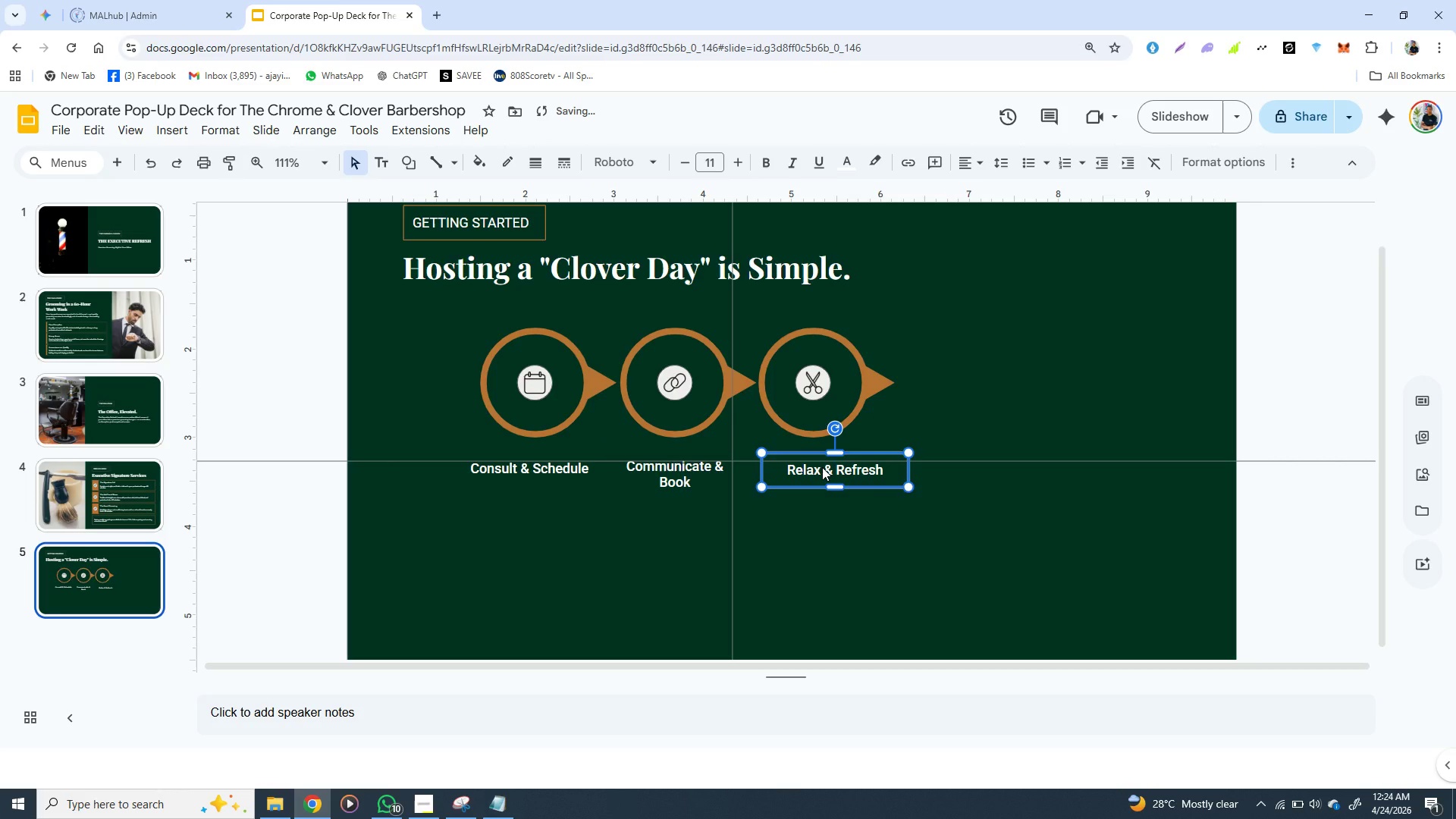 
key(ArrowUp)
 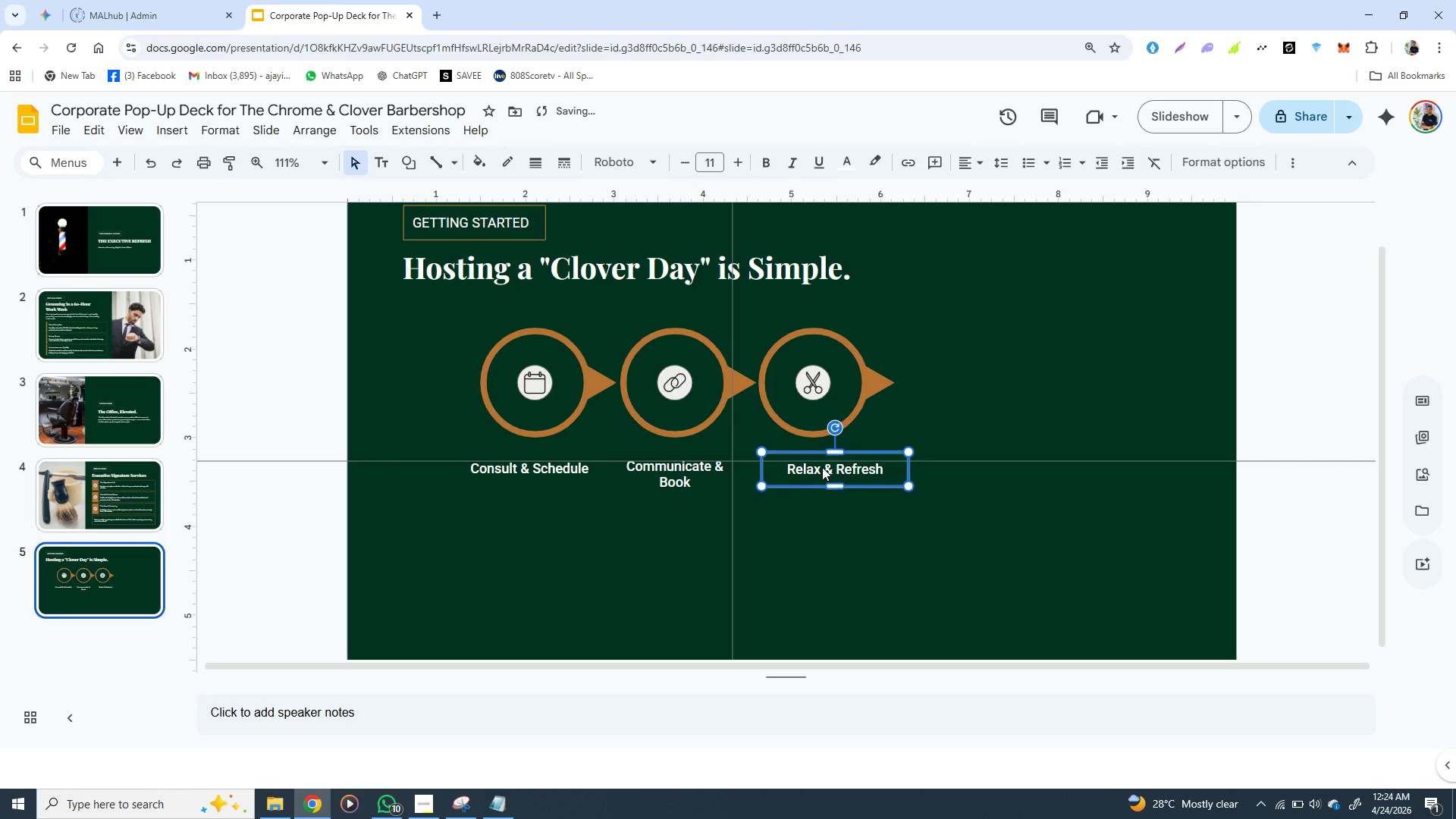 
key(ArrowUp)
 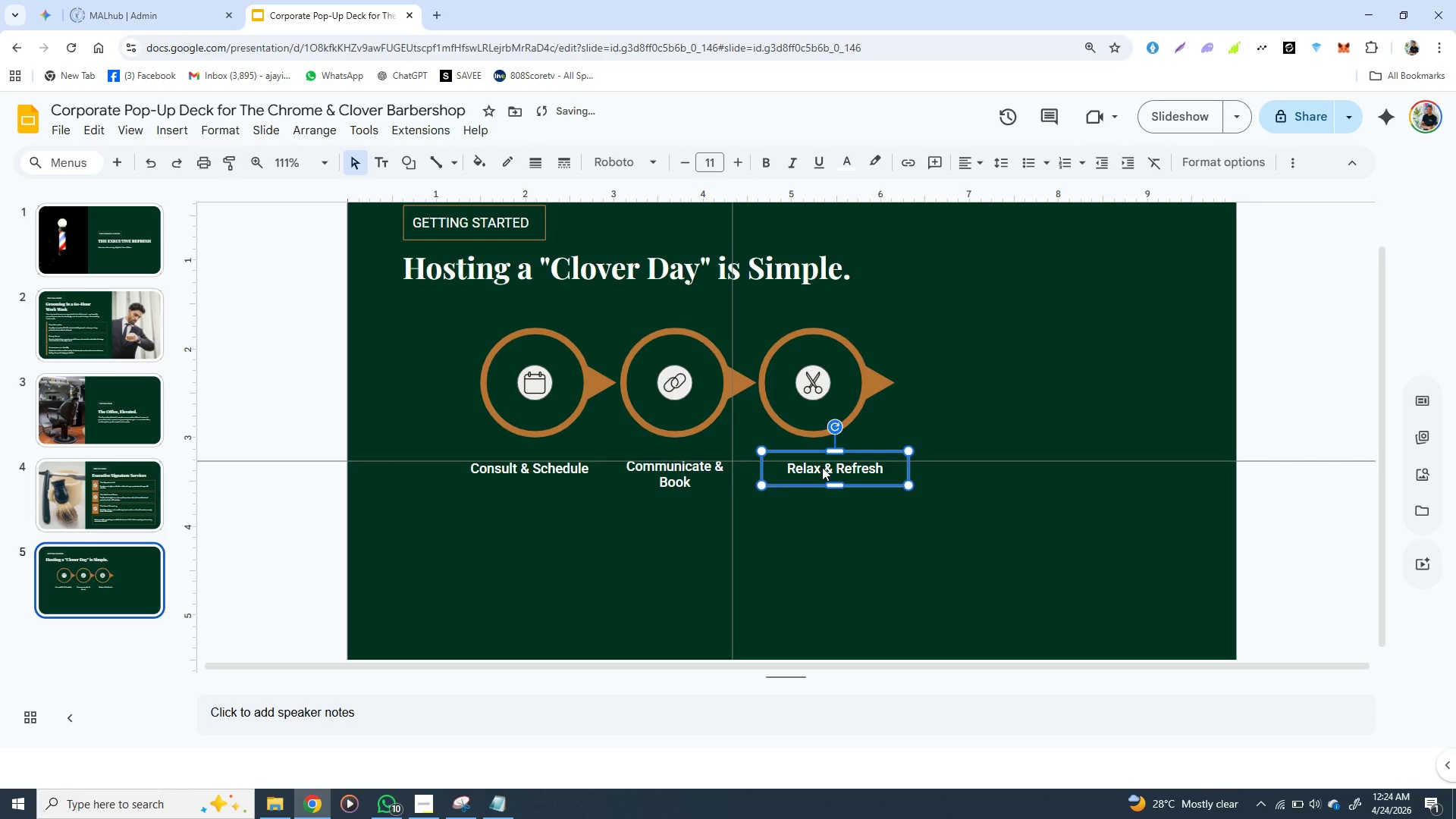 
key(ArrowUp)
 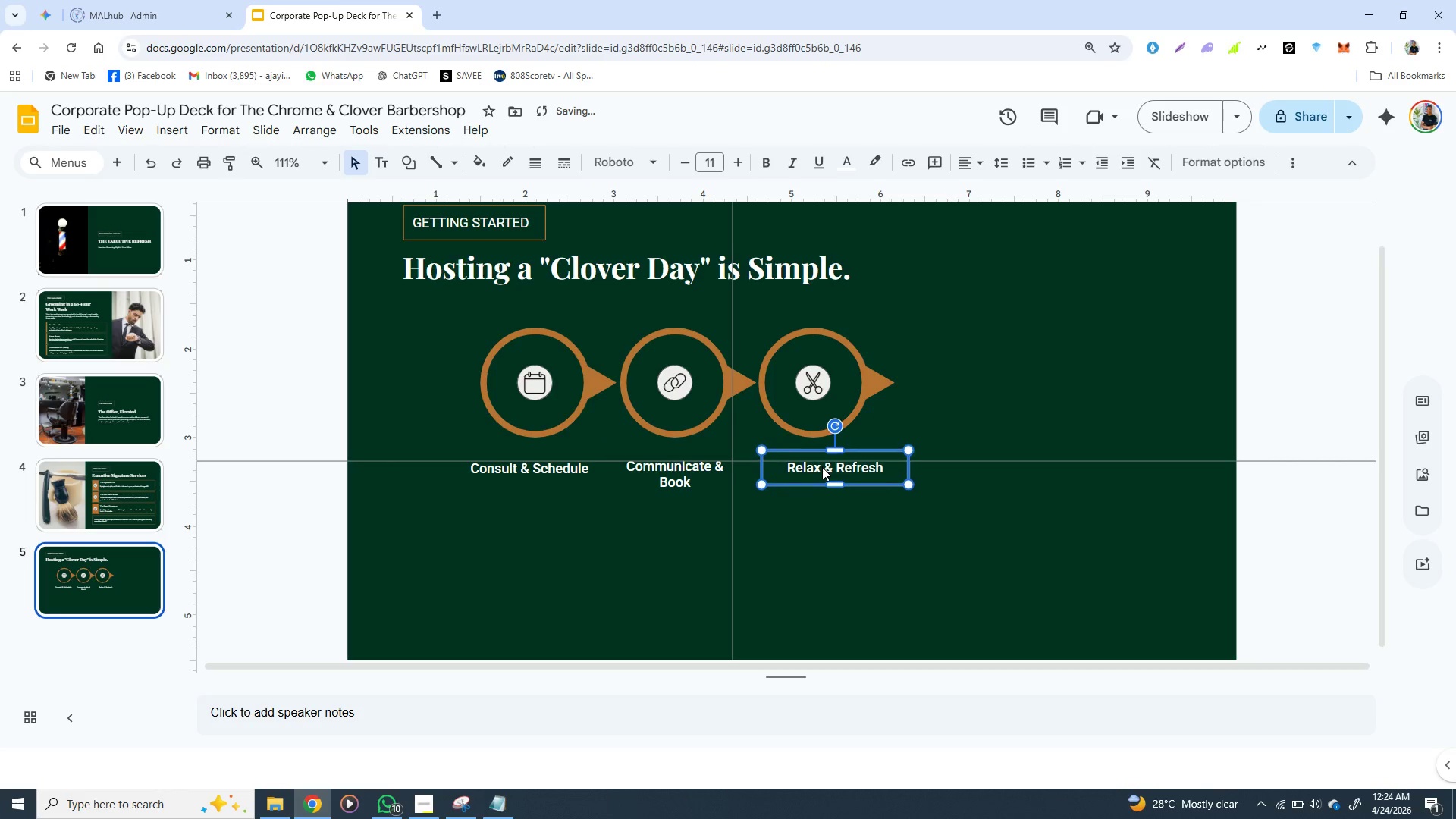 
key(ArrowUp)
 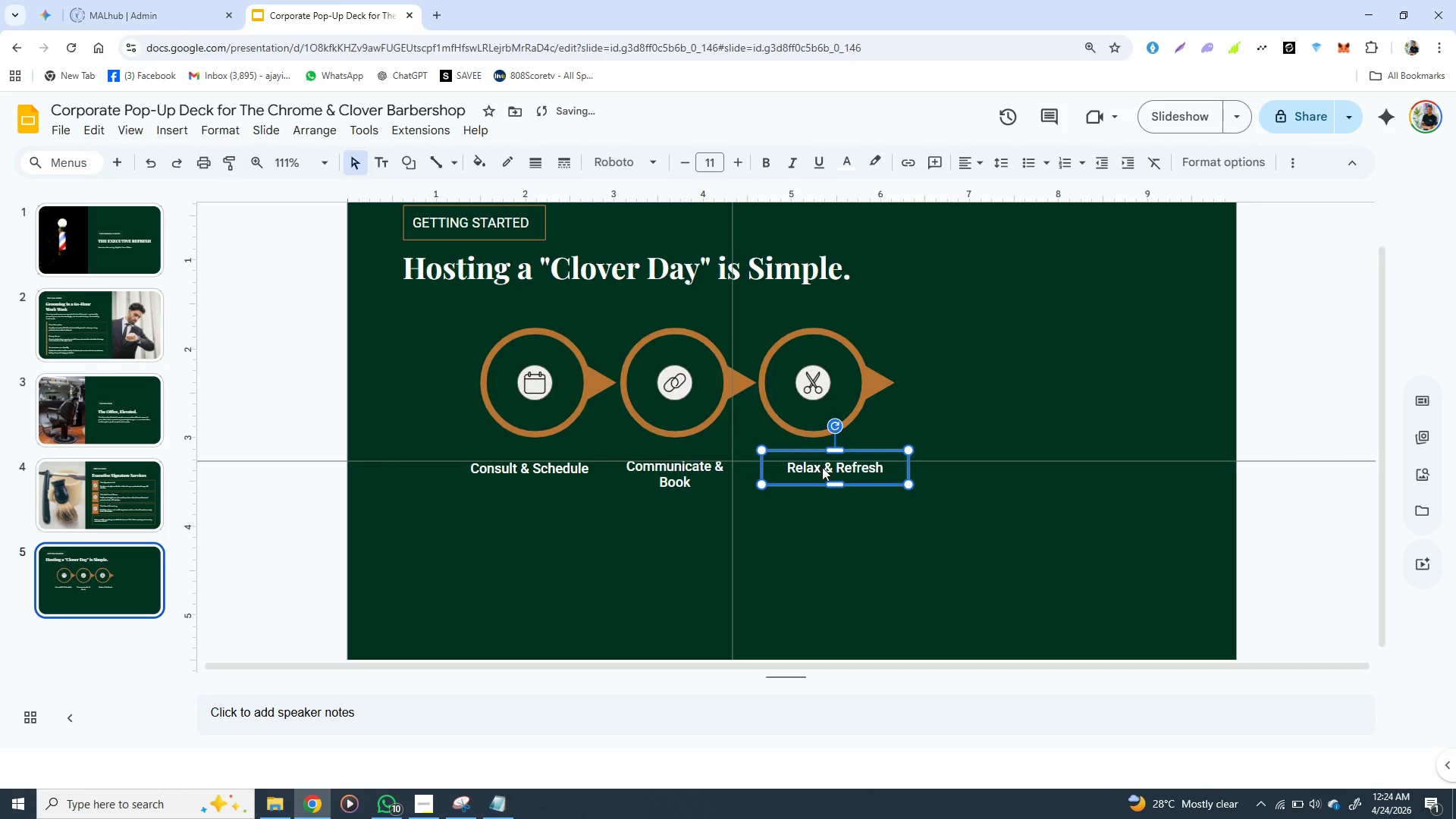 
hold_key(key=ArrowLeft, duration=0.98)
 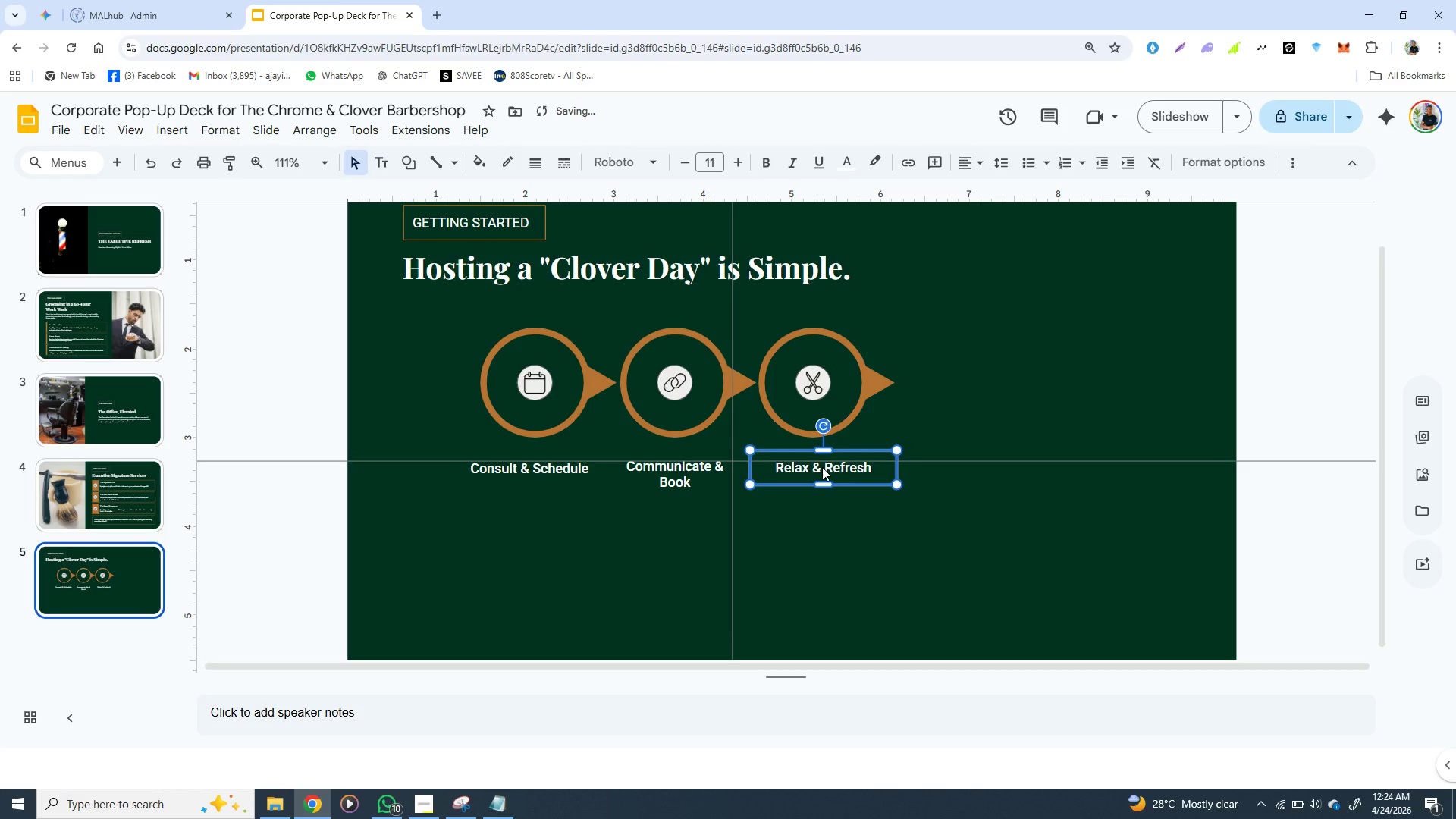 
key(ArrowLeft)
 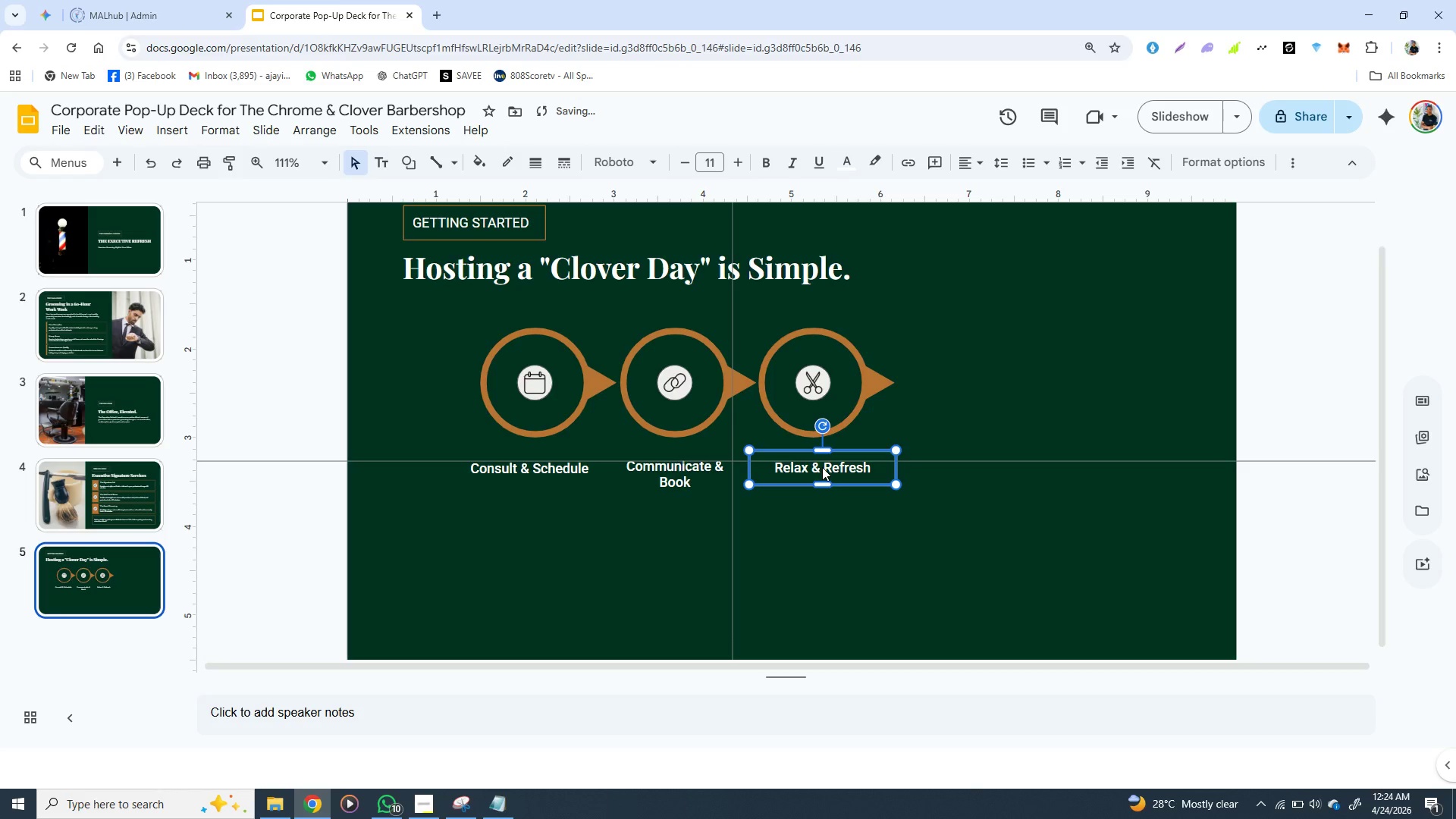 
key(ArrowLeft)
 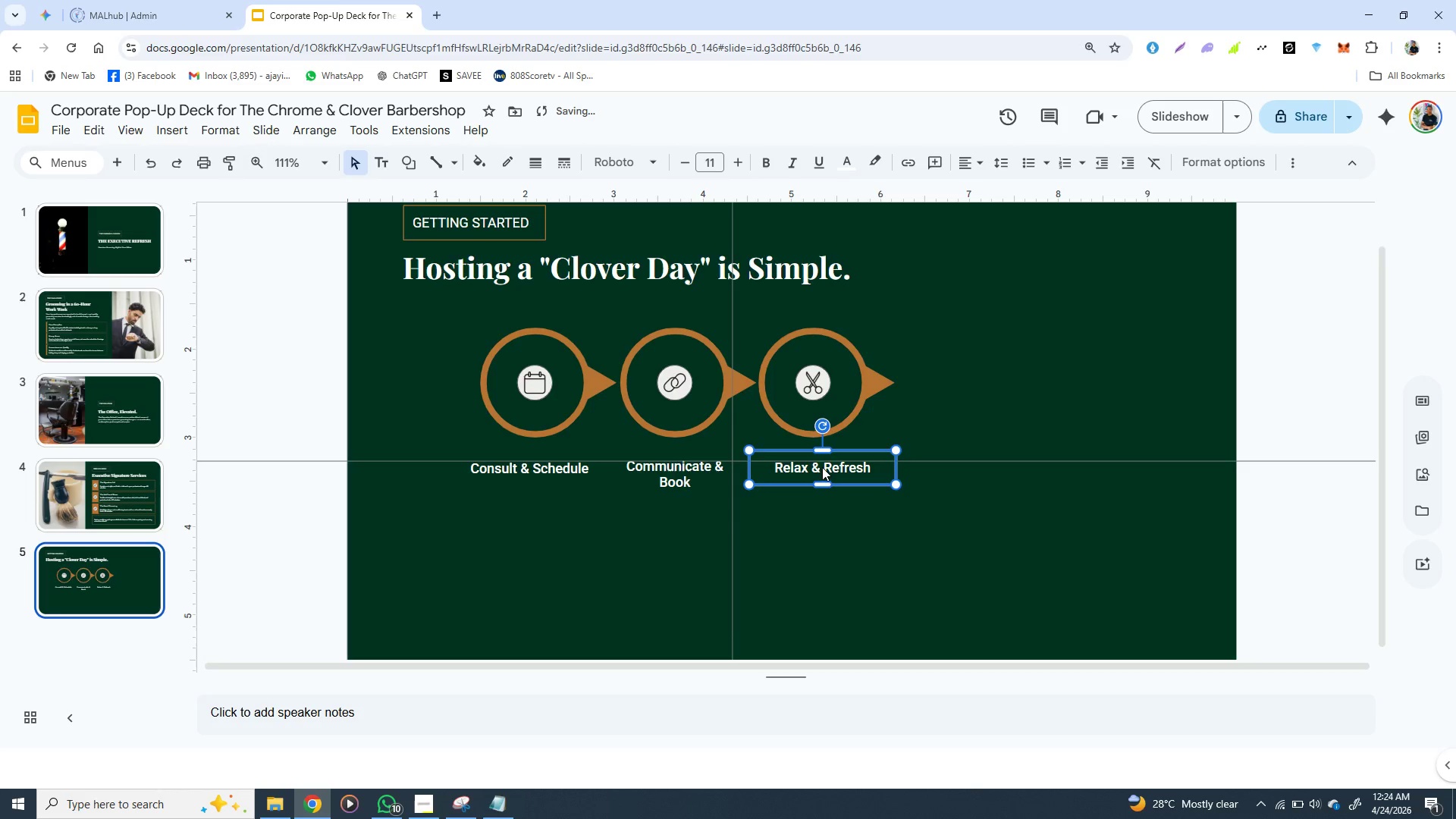 
key(ArrowLeft)
 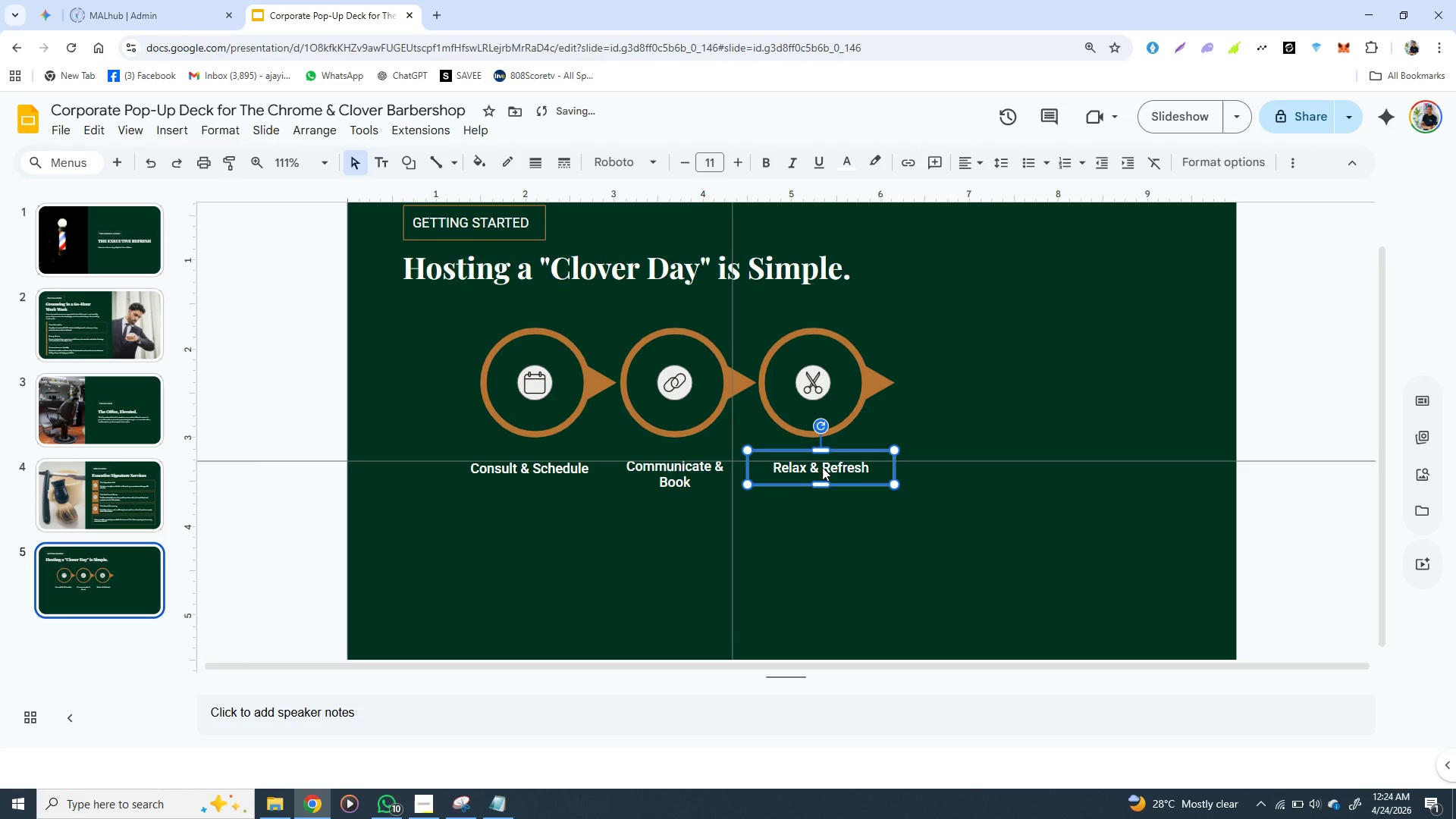 
key(ArrowLeft)
 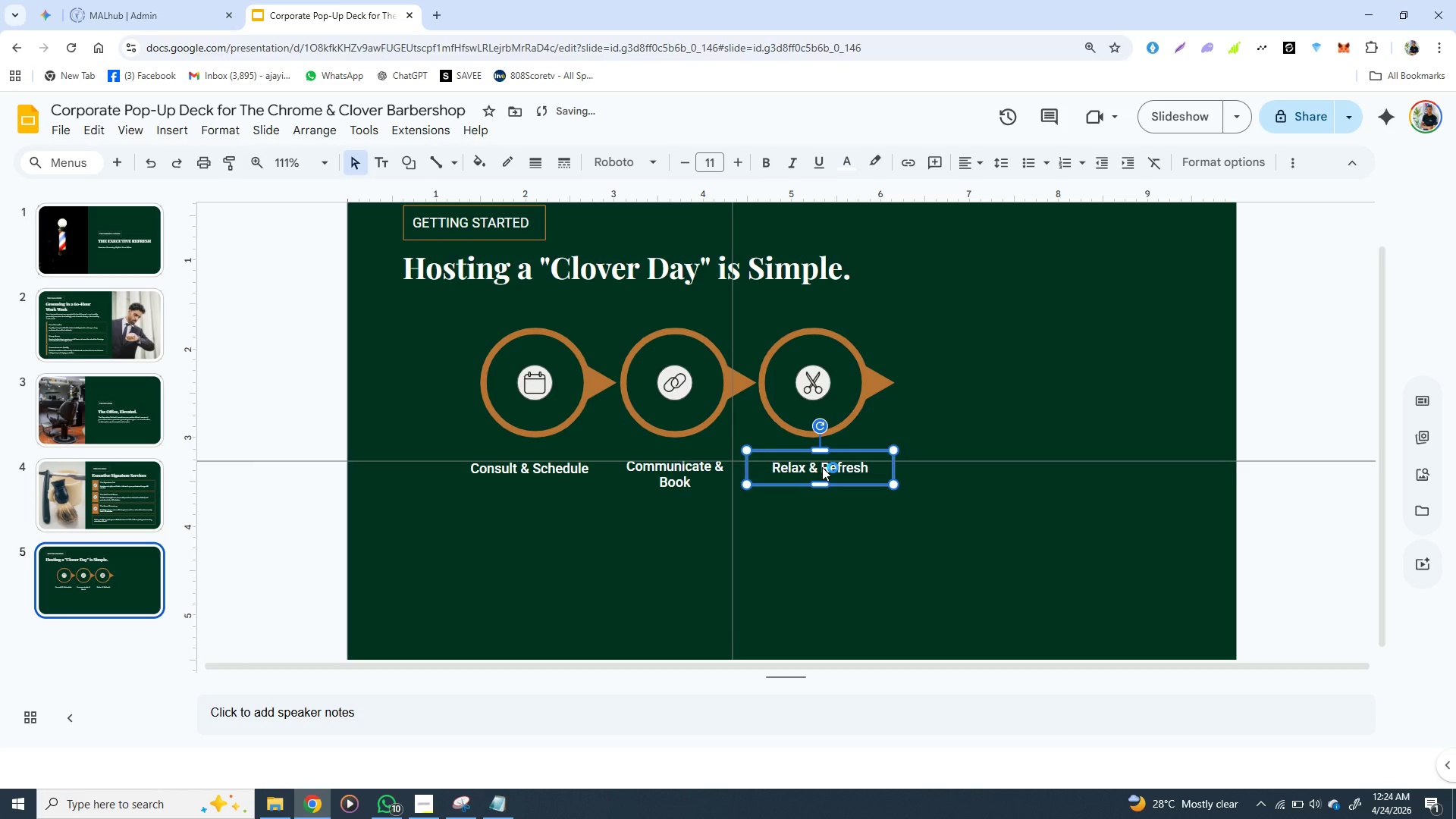 
key(ArrowLeft)
 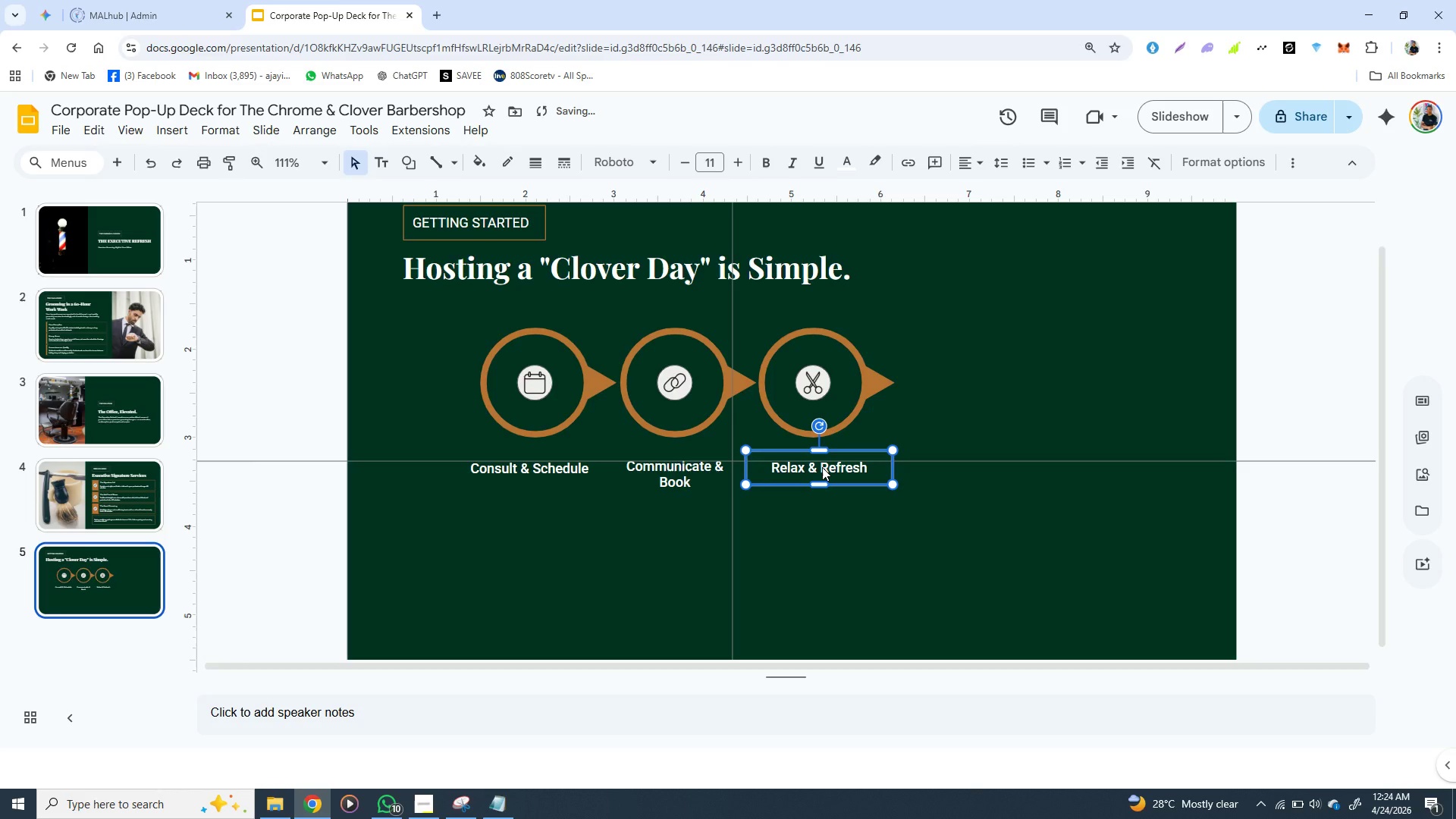 
key(ArrowLeft)
 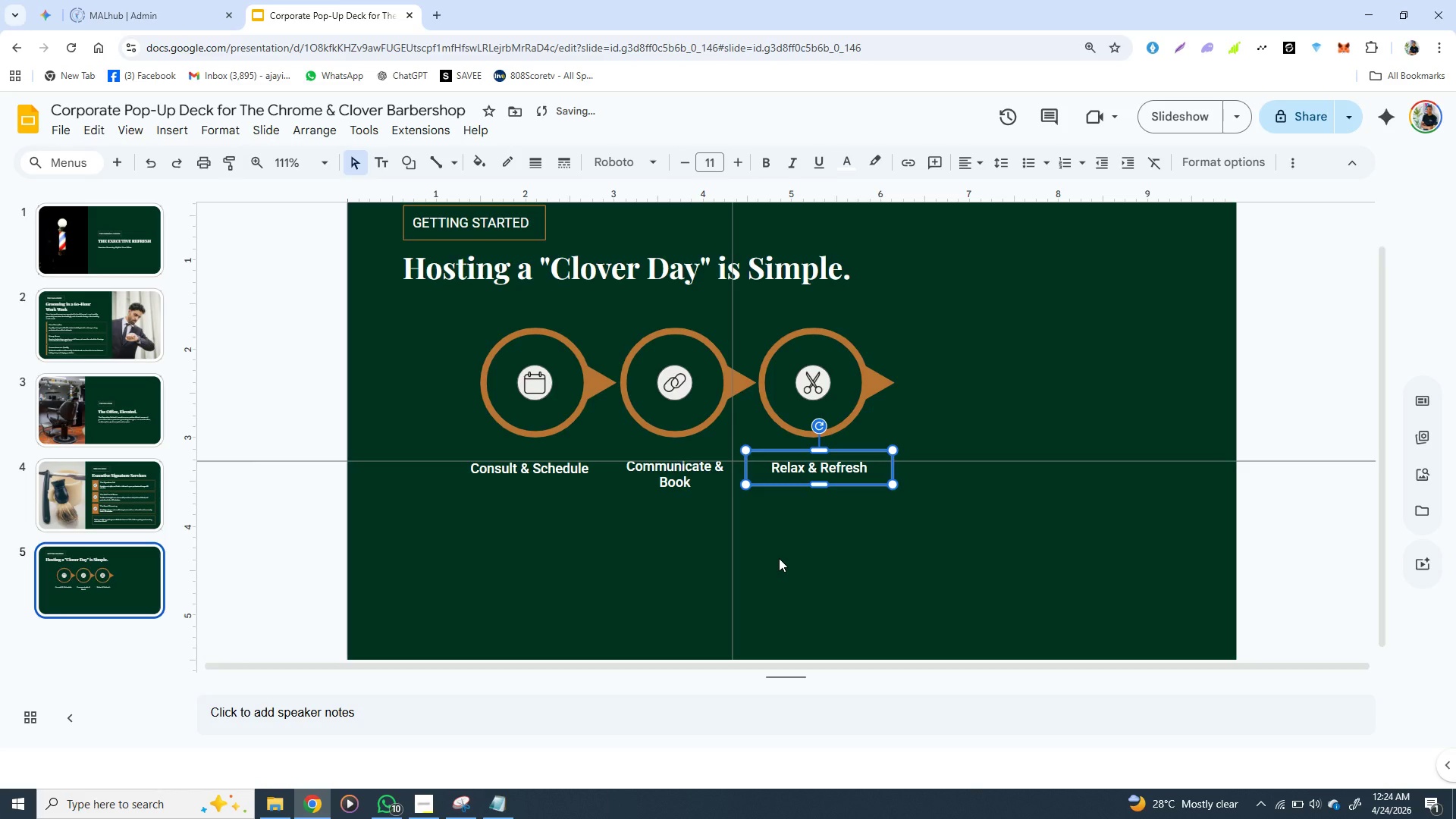 
left_click([779, 560])
 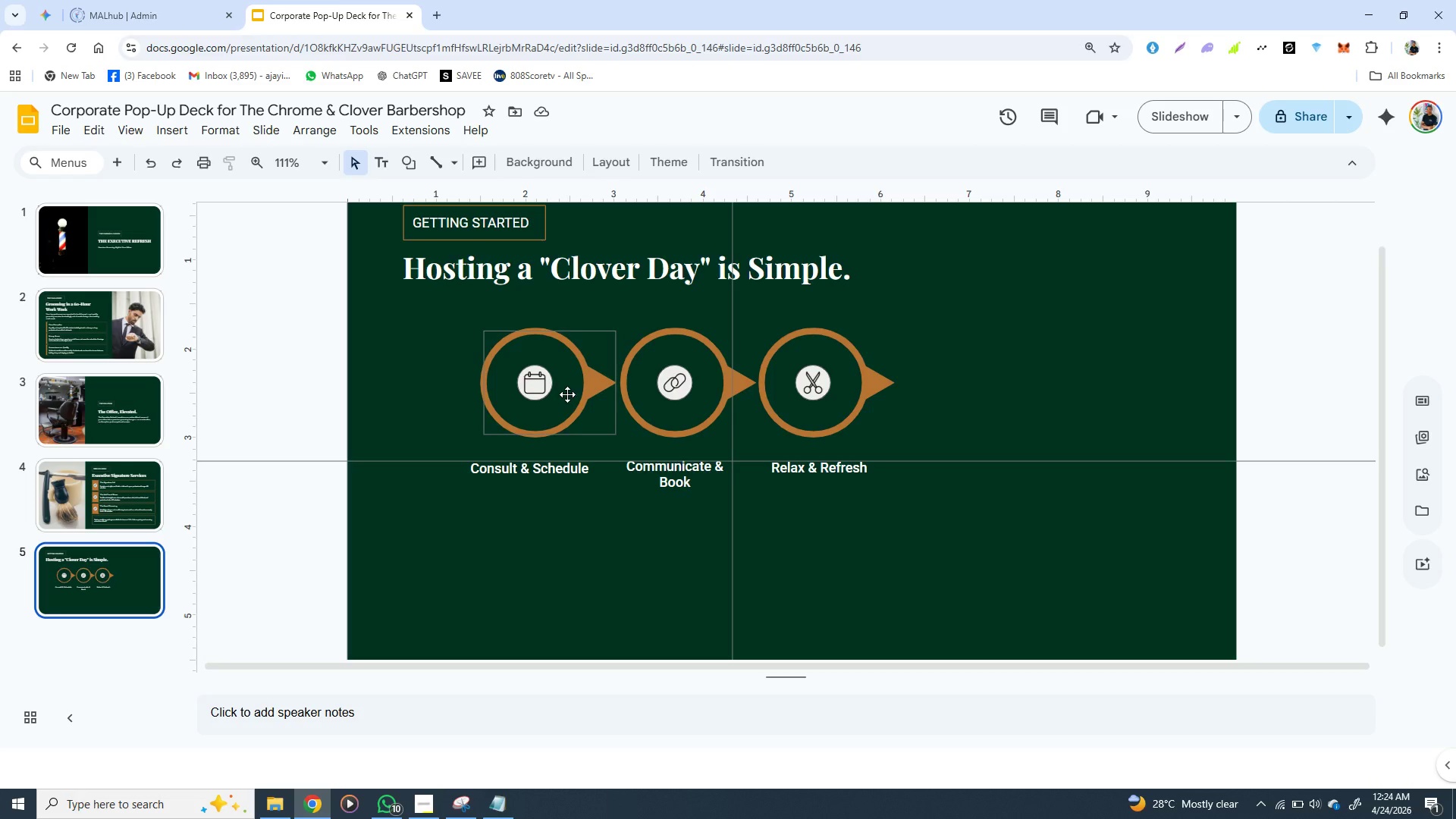 
wait(6.88)
 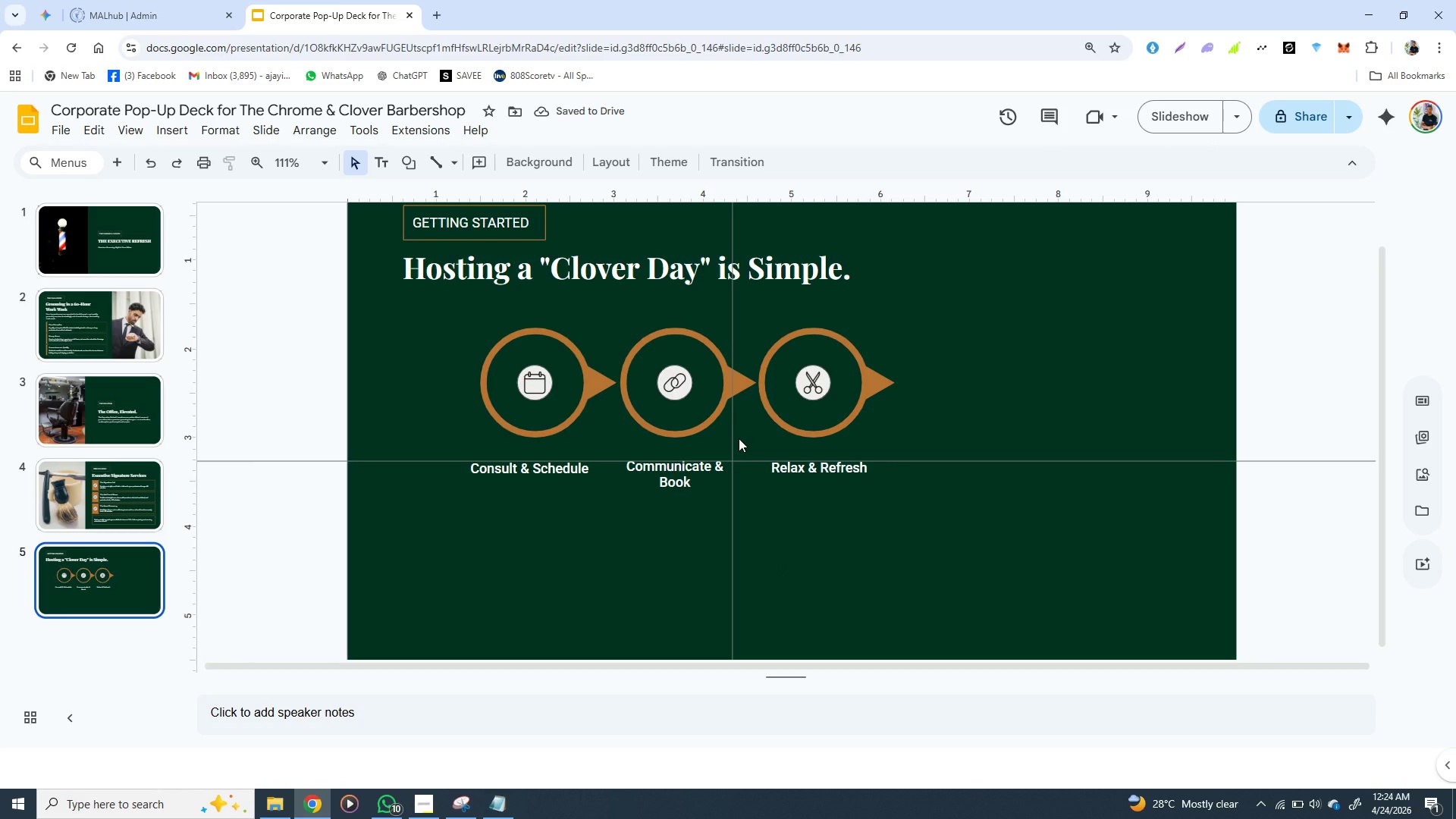 
left_click([563, 367])
 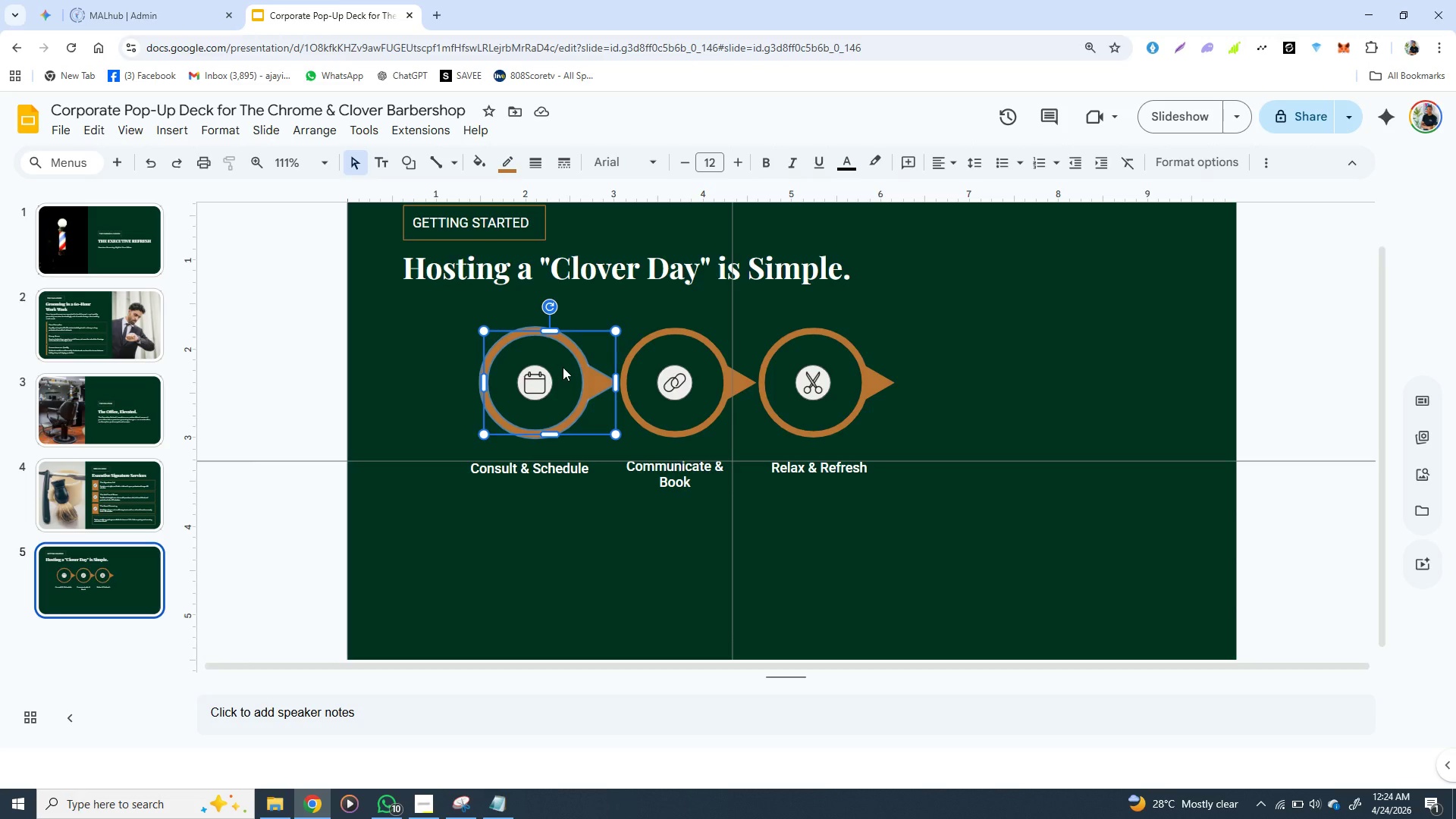 
hold_key(key=ShiftLeft, duration=1.53)
 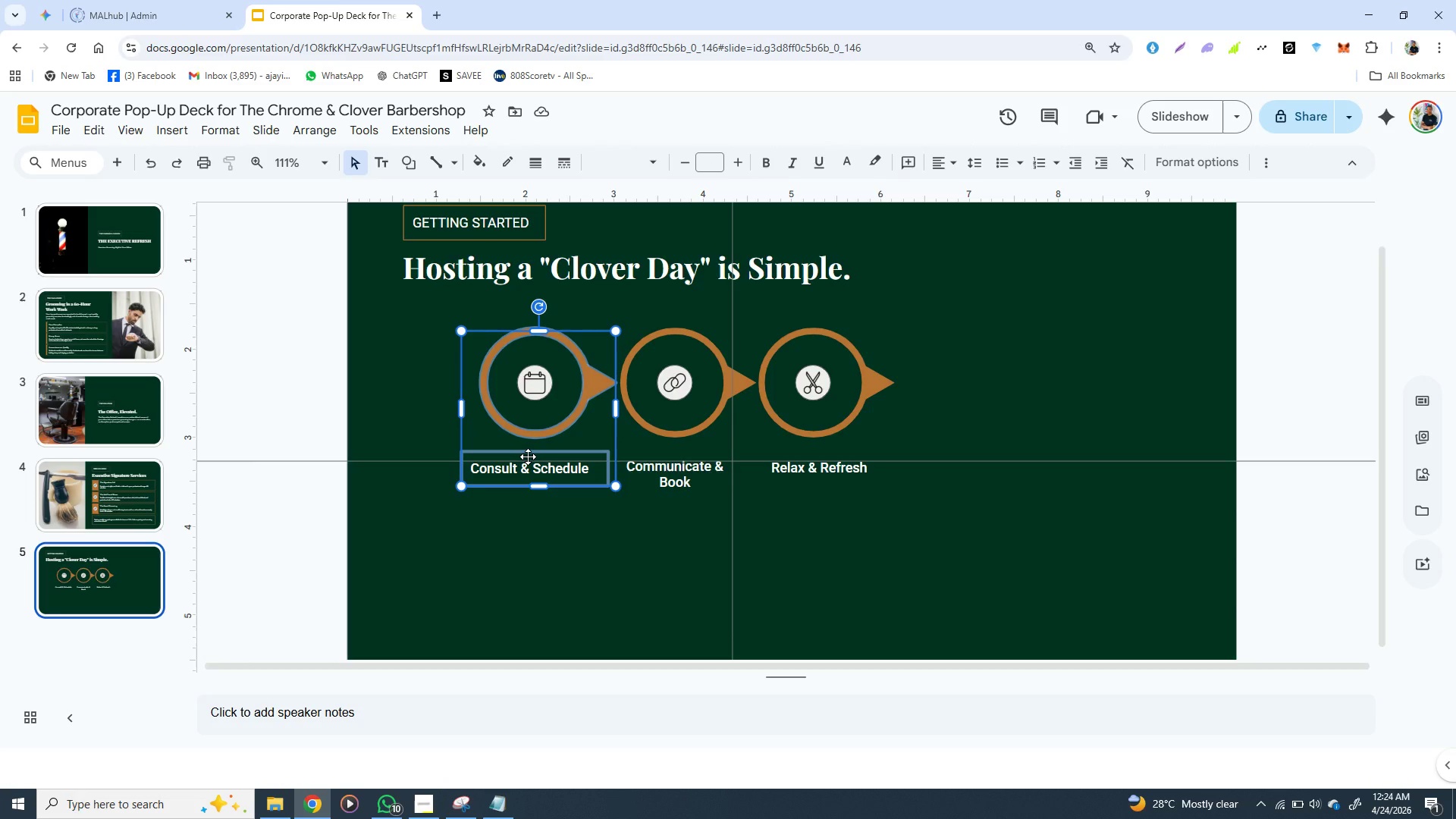 
hold_key(key=ShiftLeft, duration=0.98)
left_click([528, 457])
 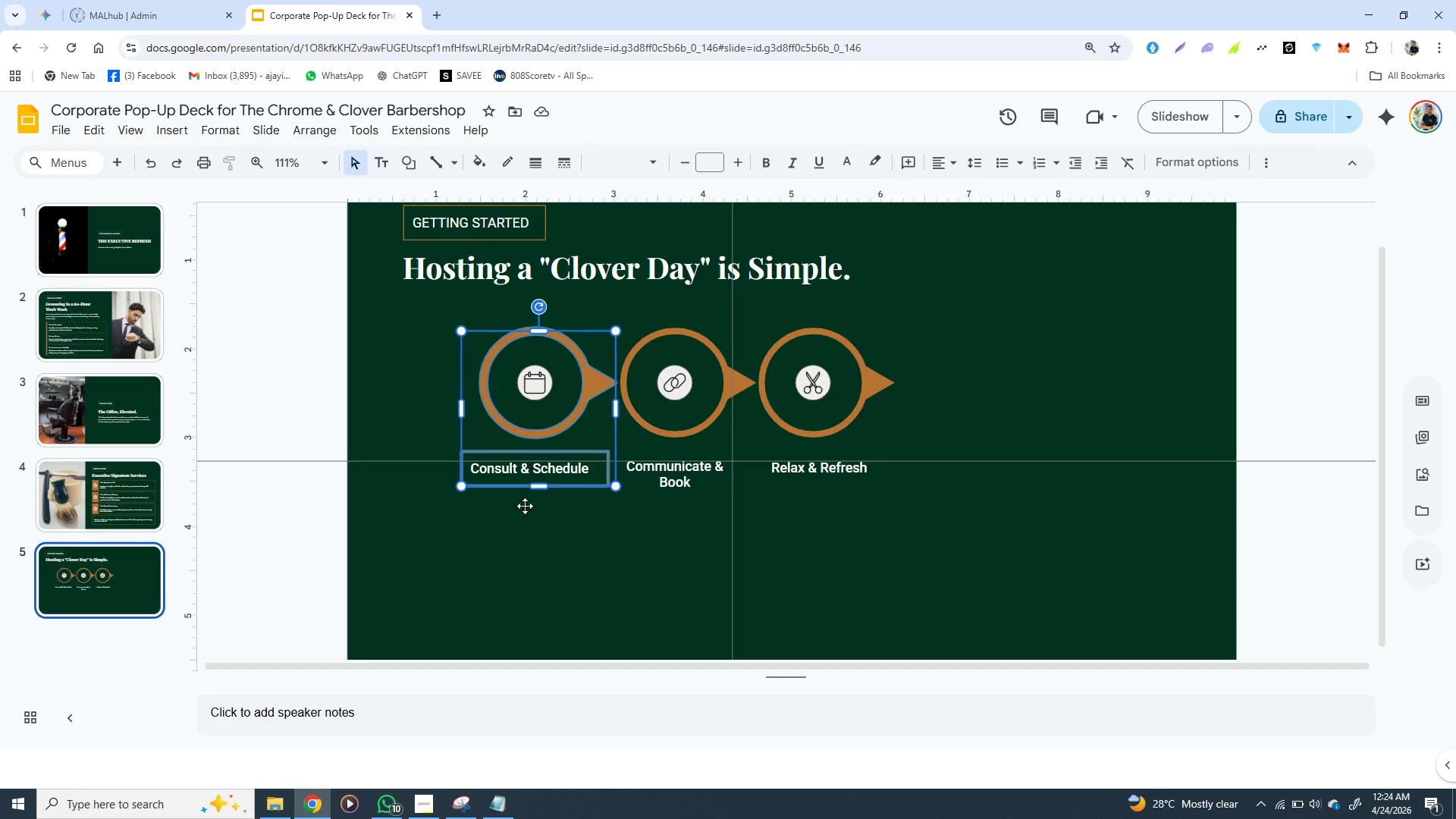 
left_click([526, 546])
 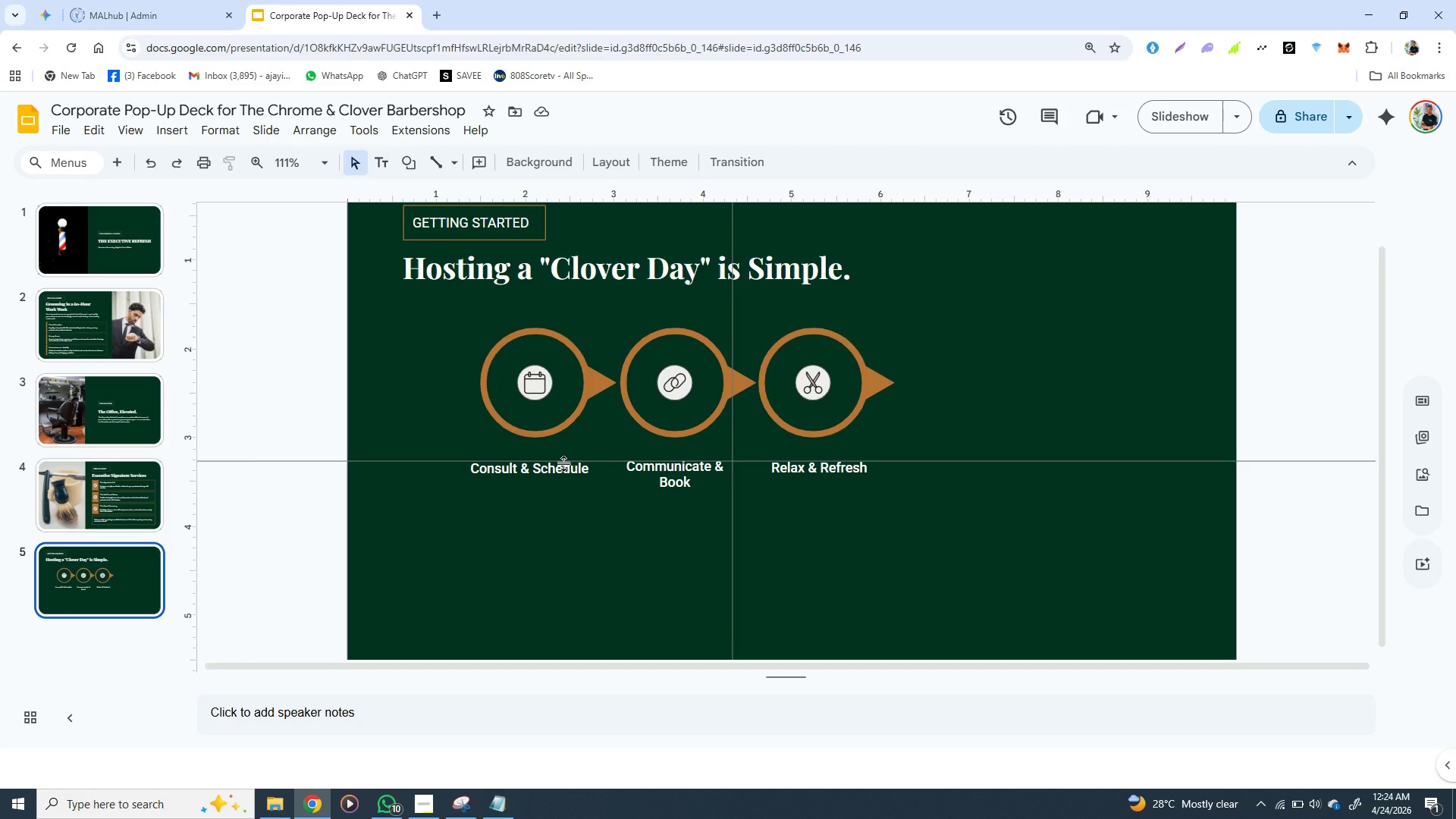 
left_click([564, 463])
 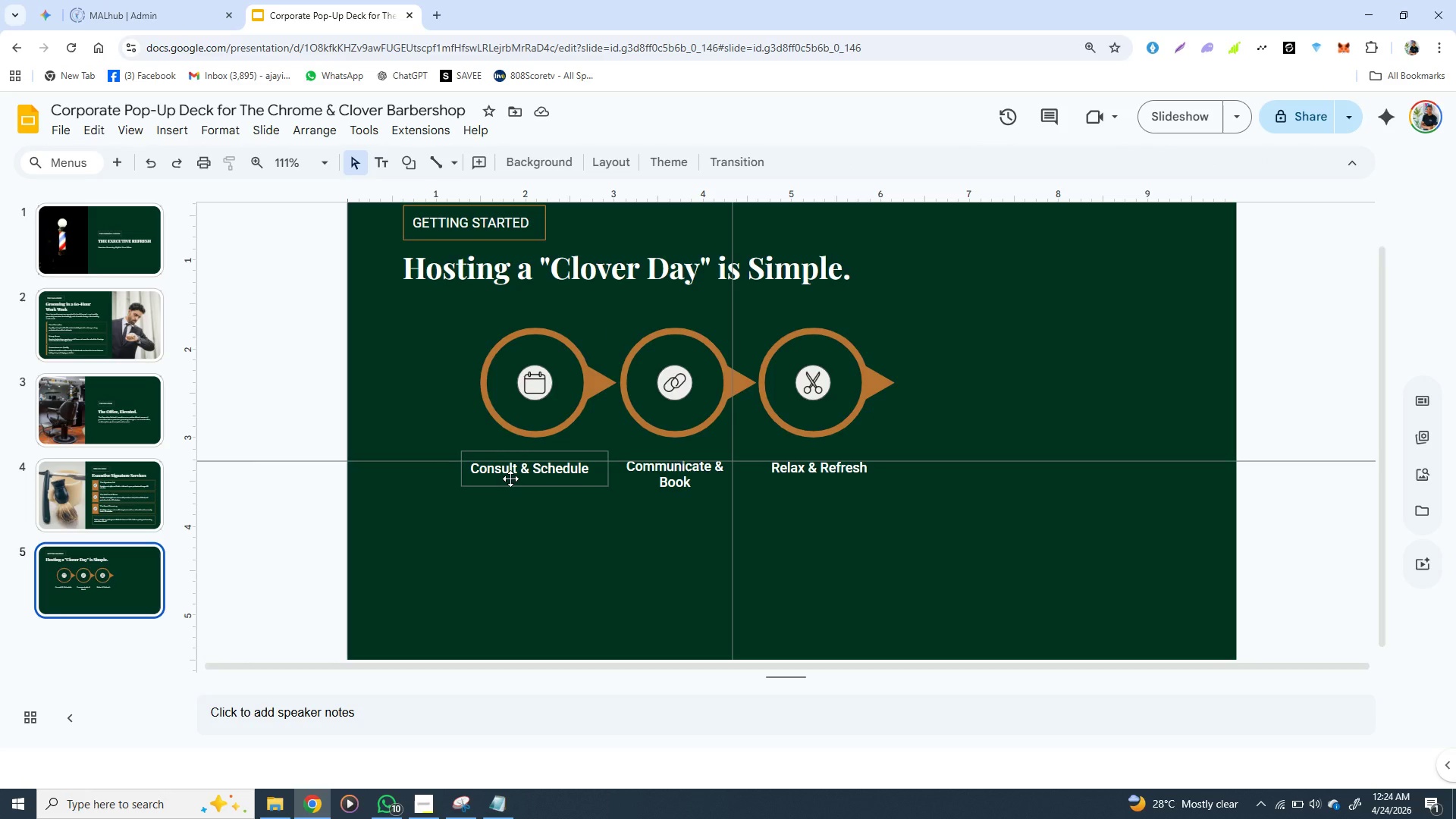 
left_click([510, 479])
 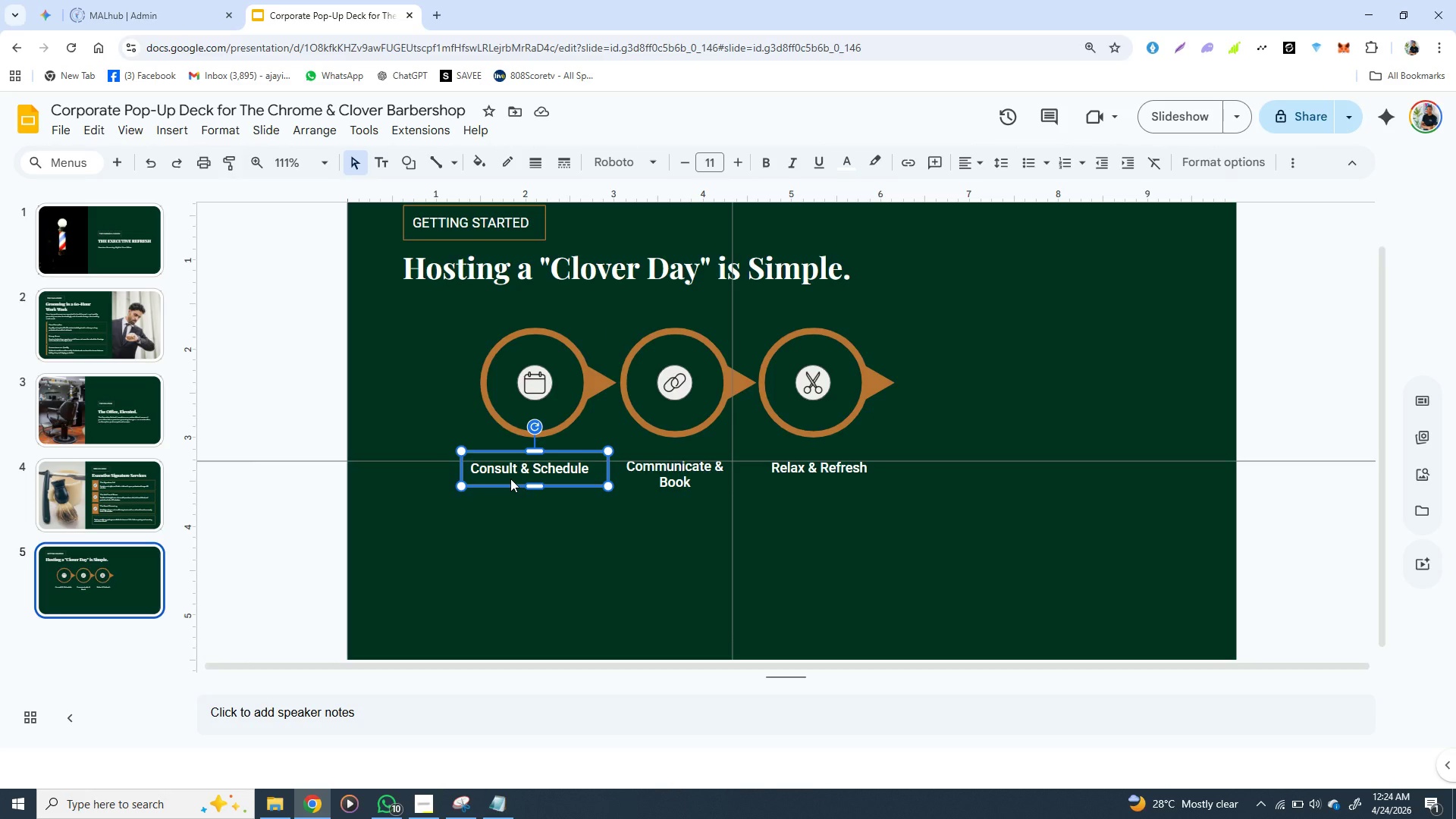 
key(ArrowRight)
 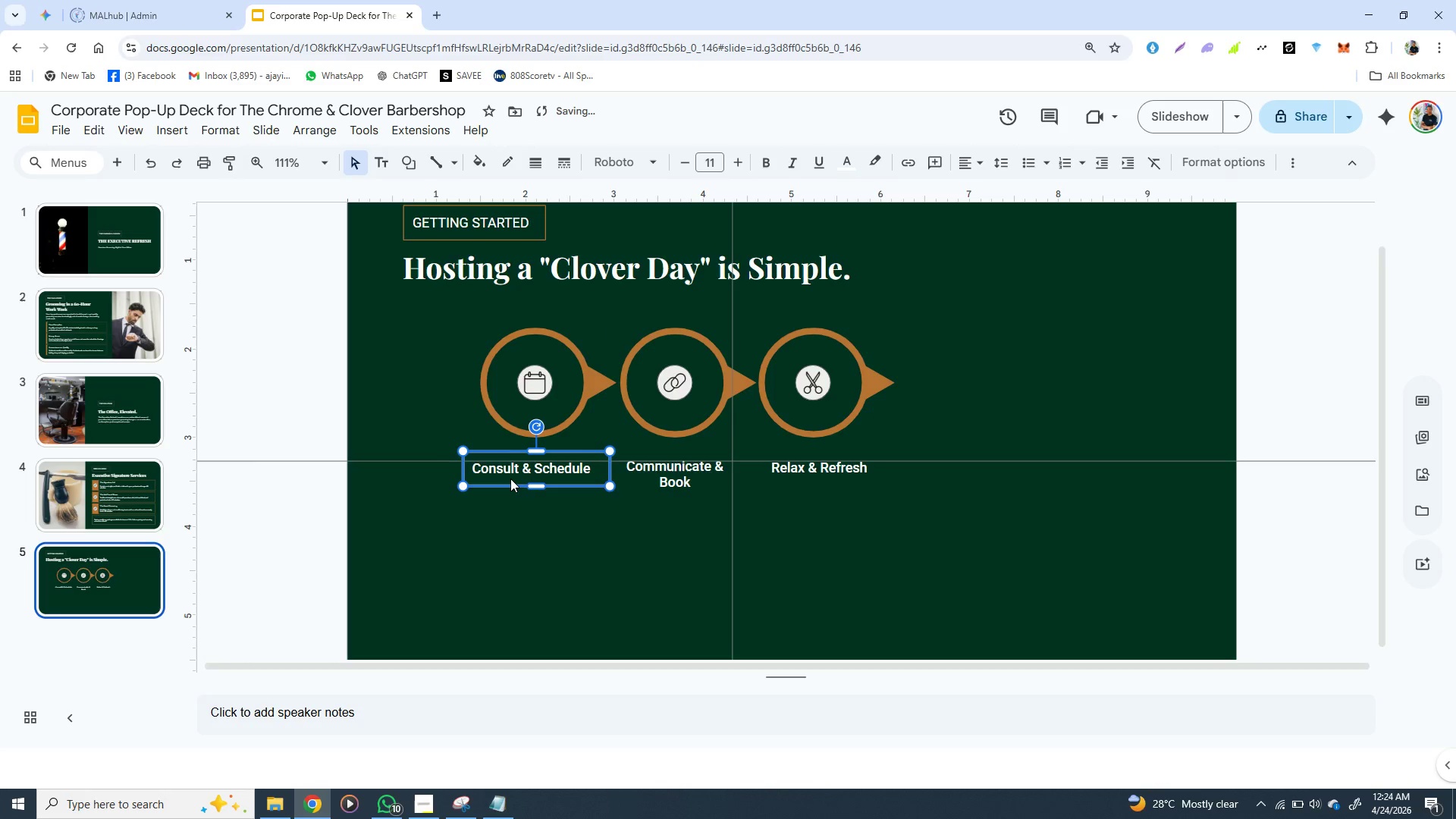 
key(ArrowRight)
 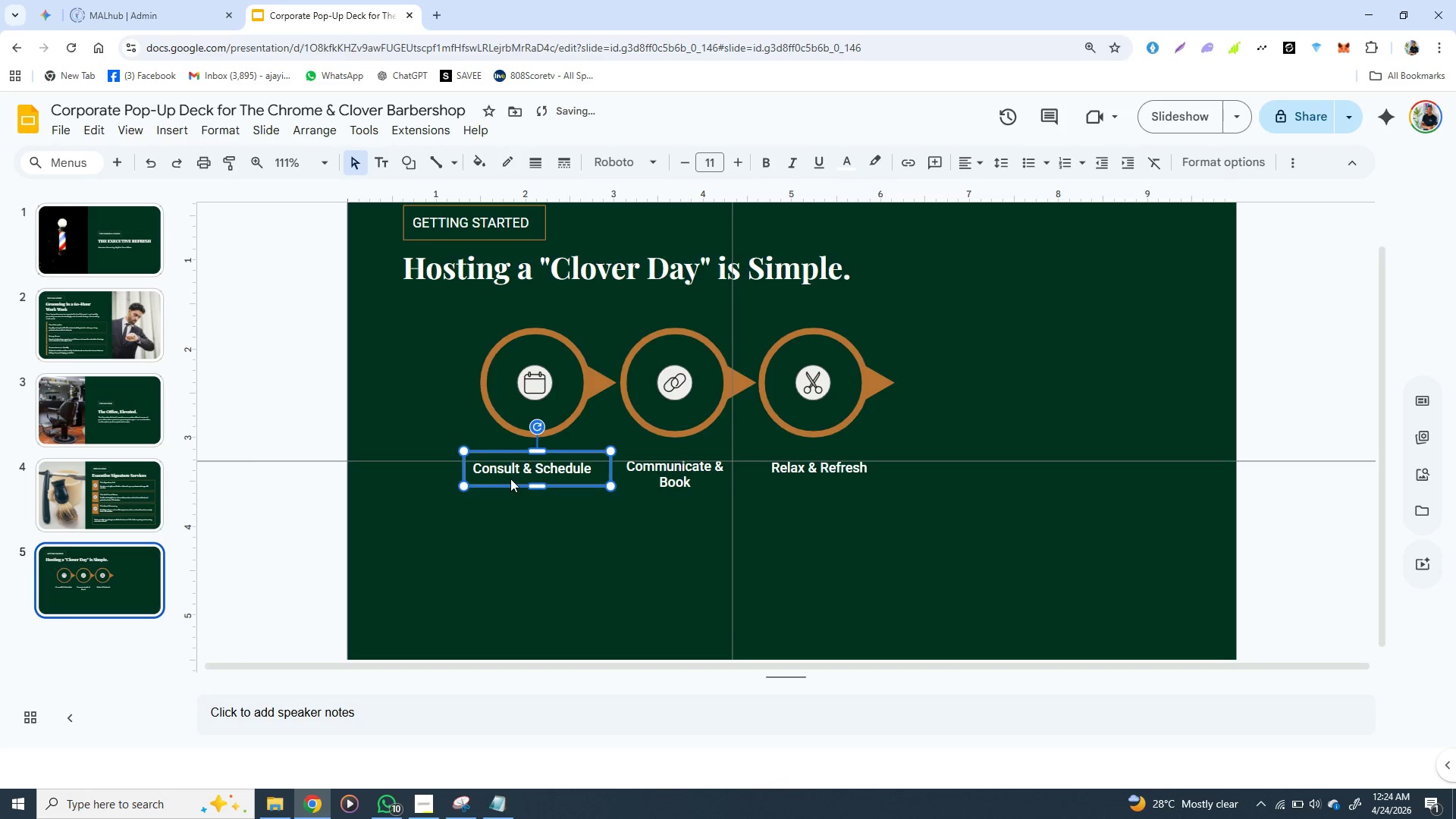 
key(ArrowRight)
 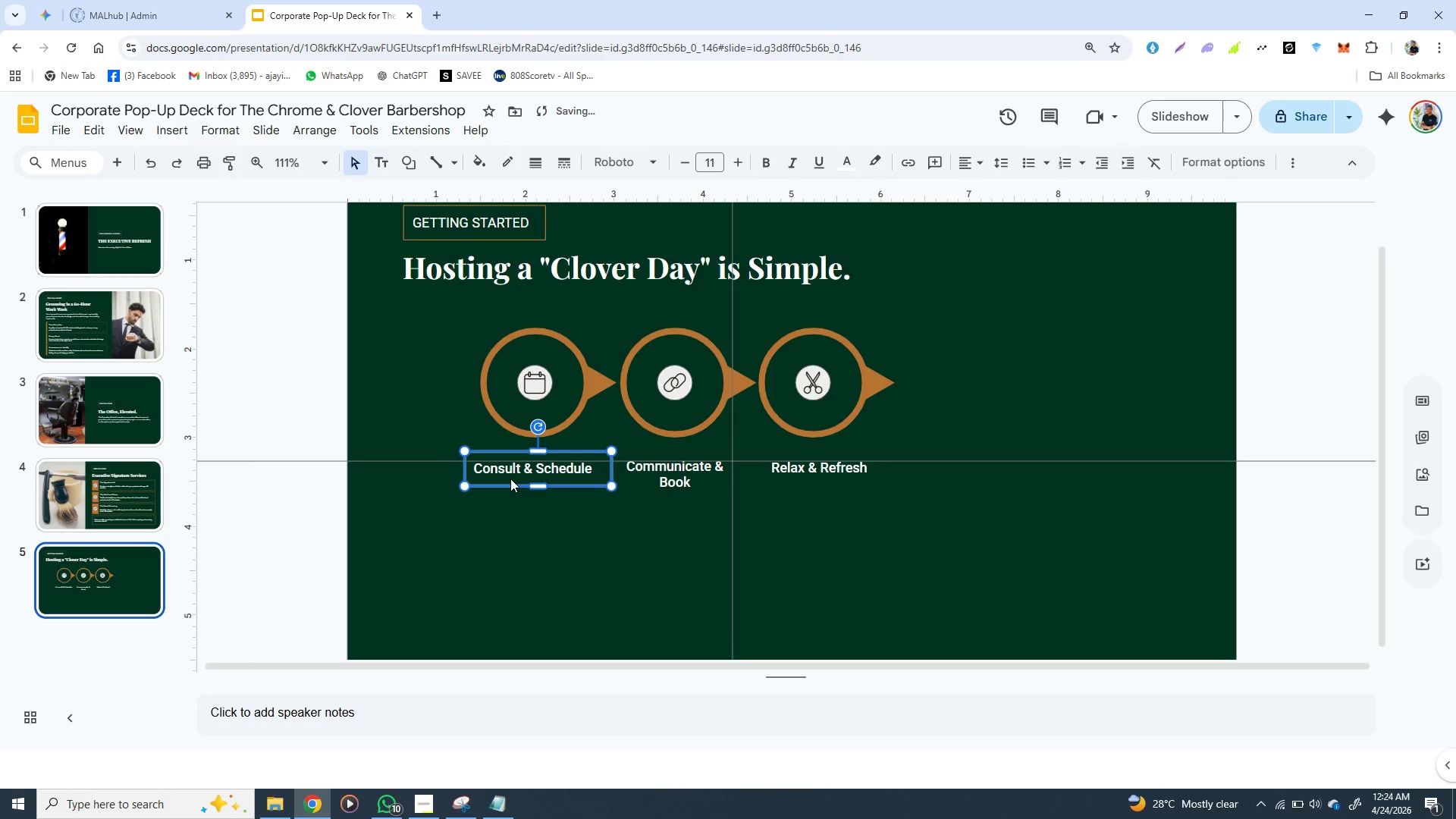 
key(ArrowRight)
 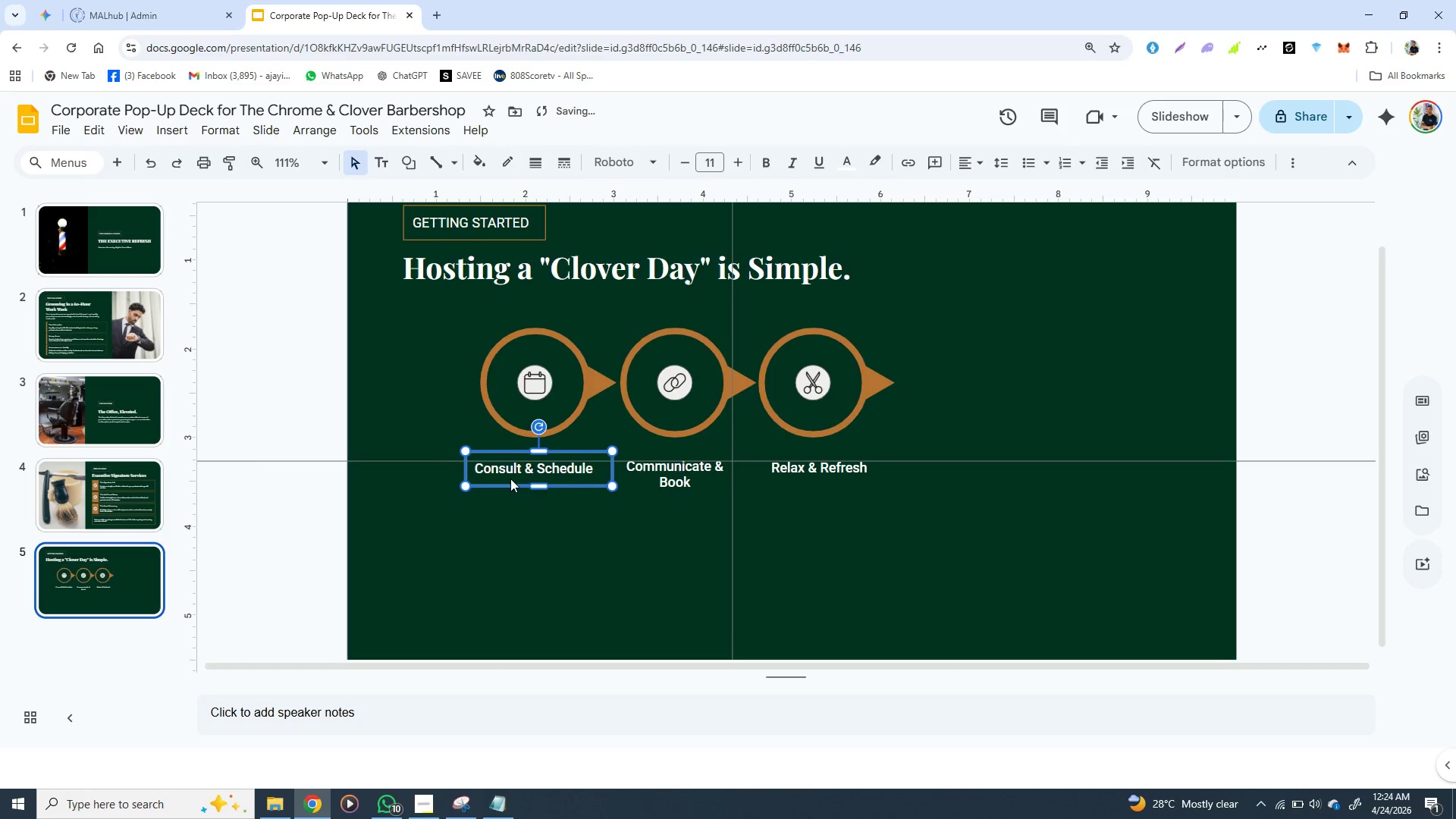 
key(ArrowRight)
 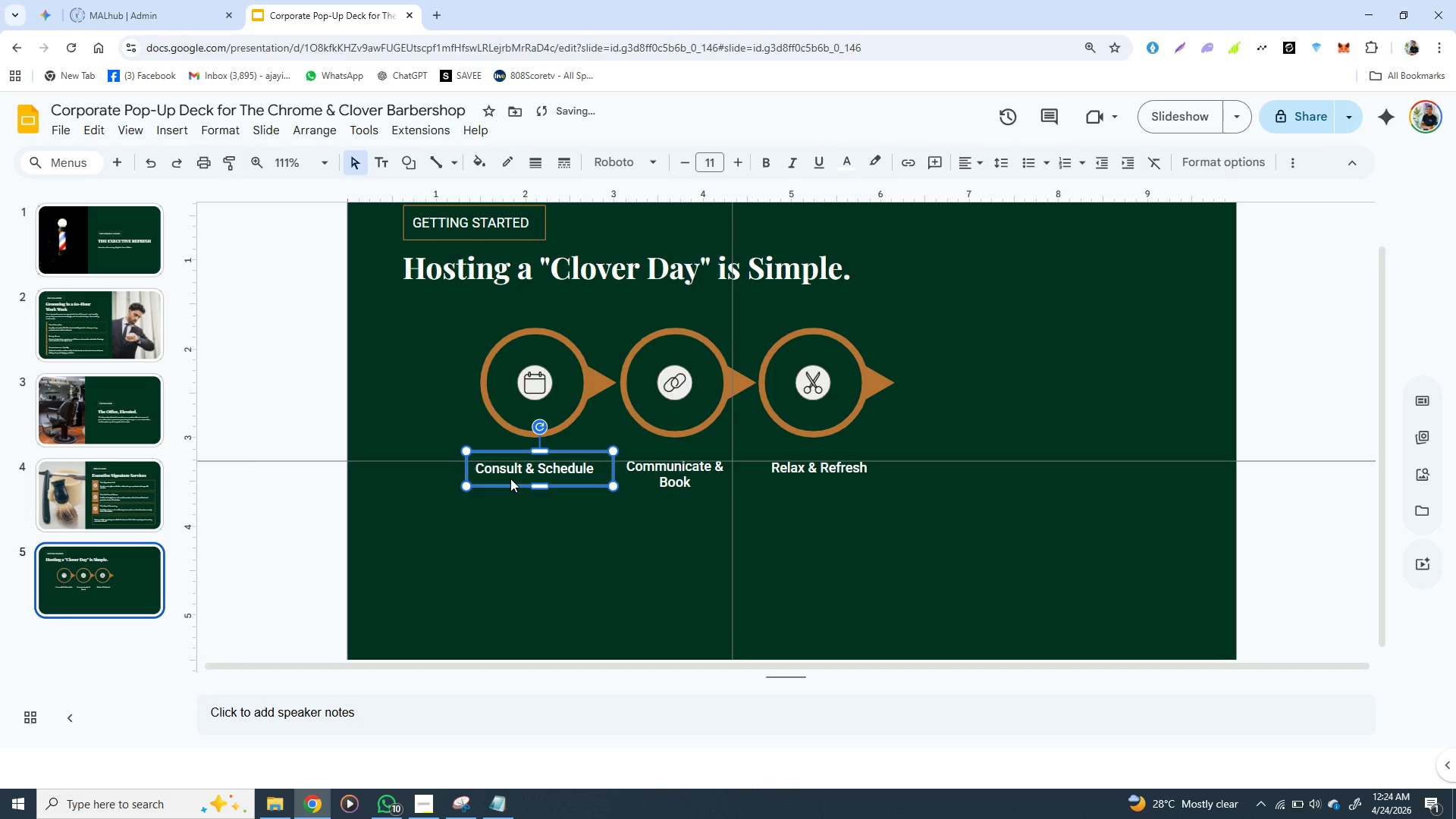 
key(ArrowRight)
 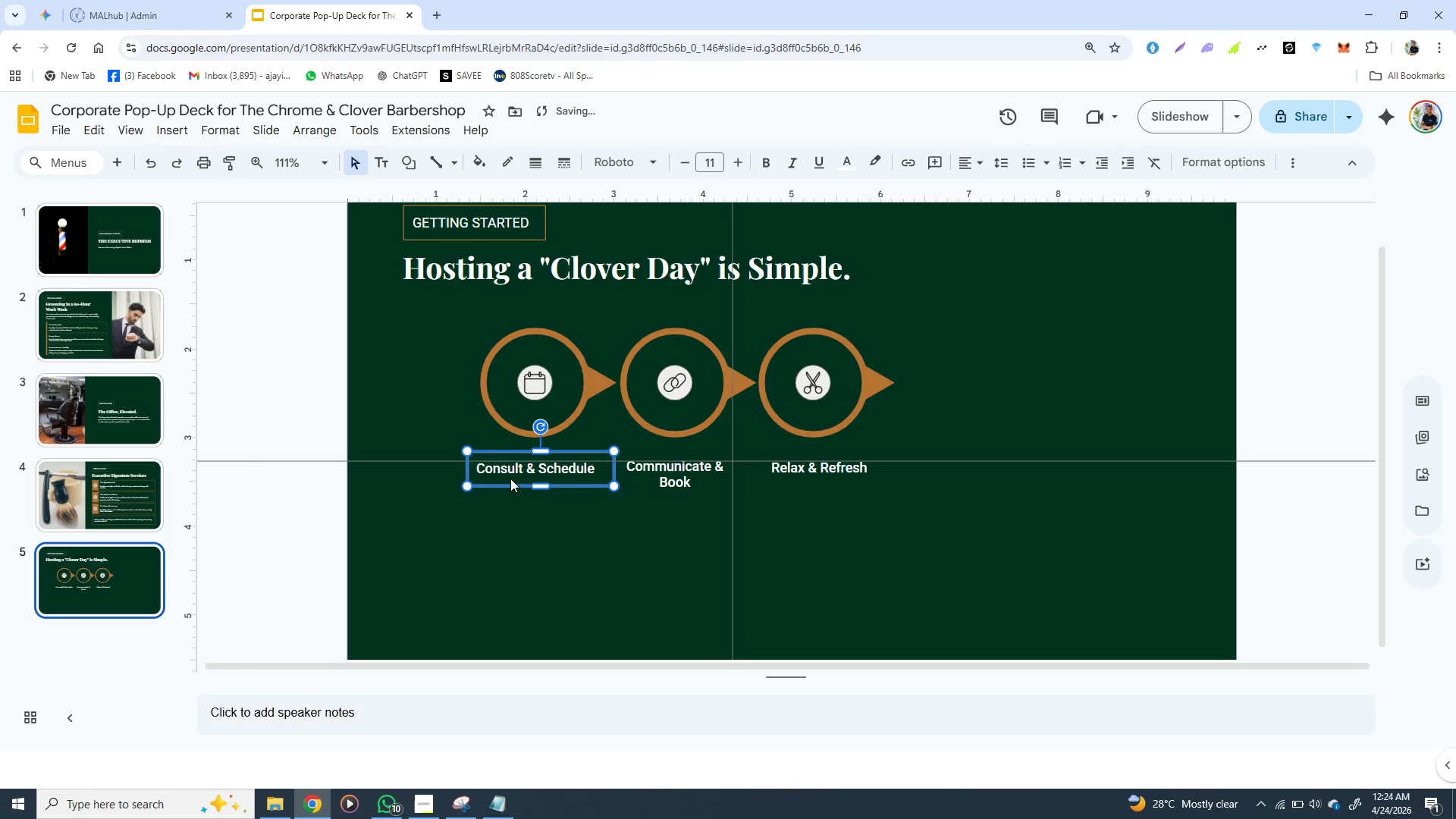 
key(ArrowRight)
 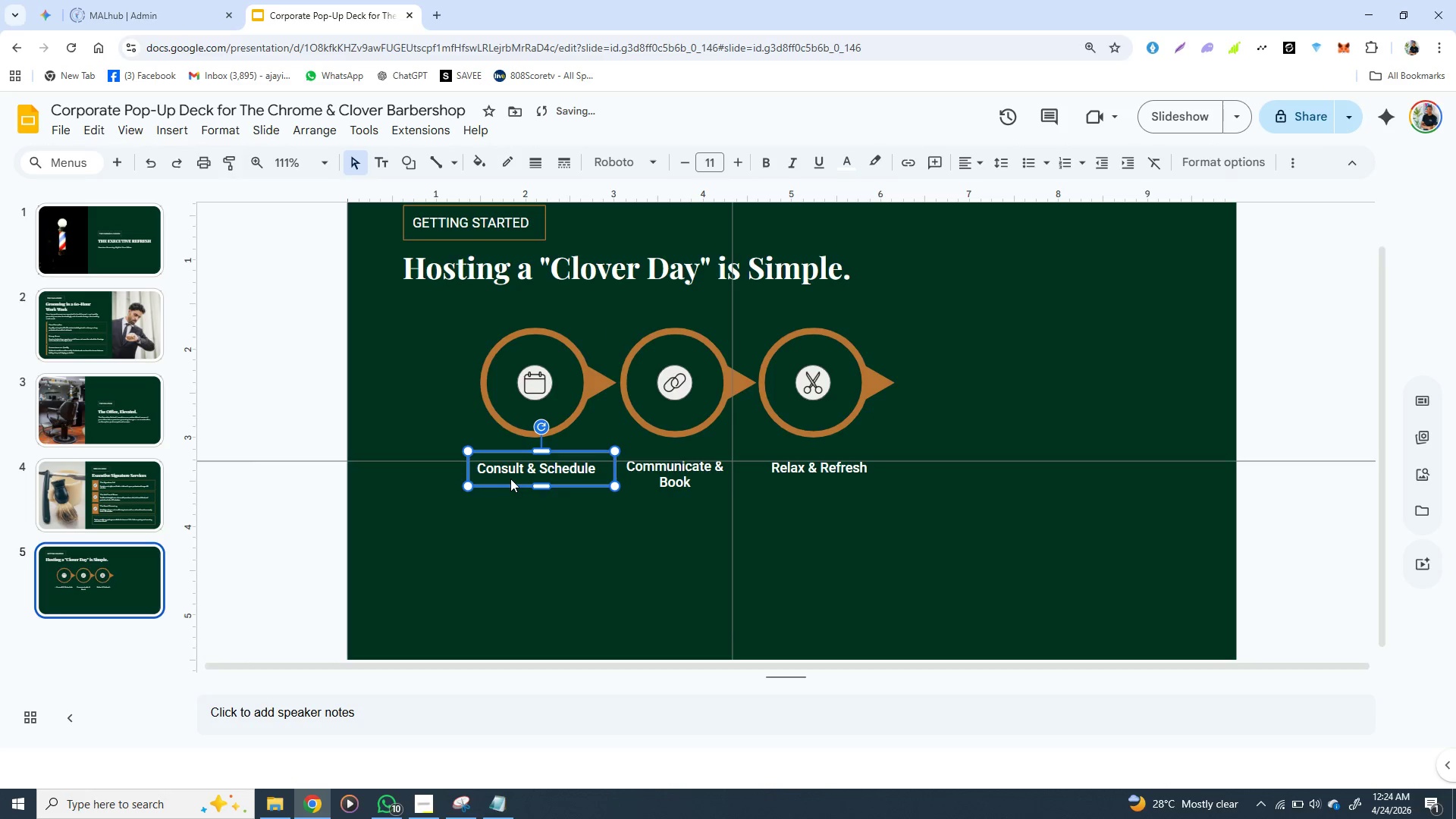 
key(ArrowRight)
 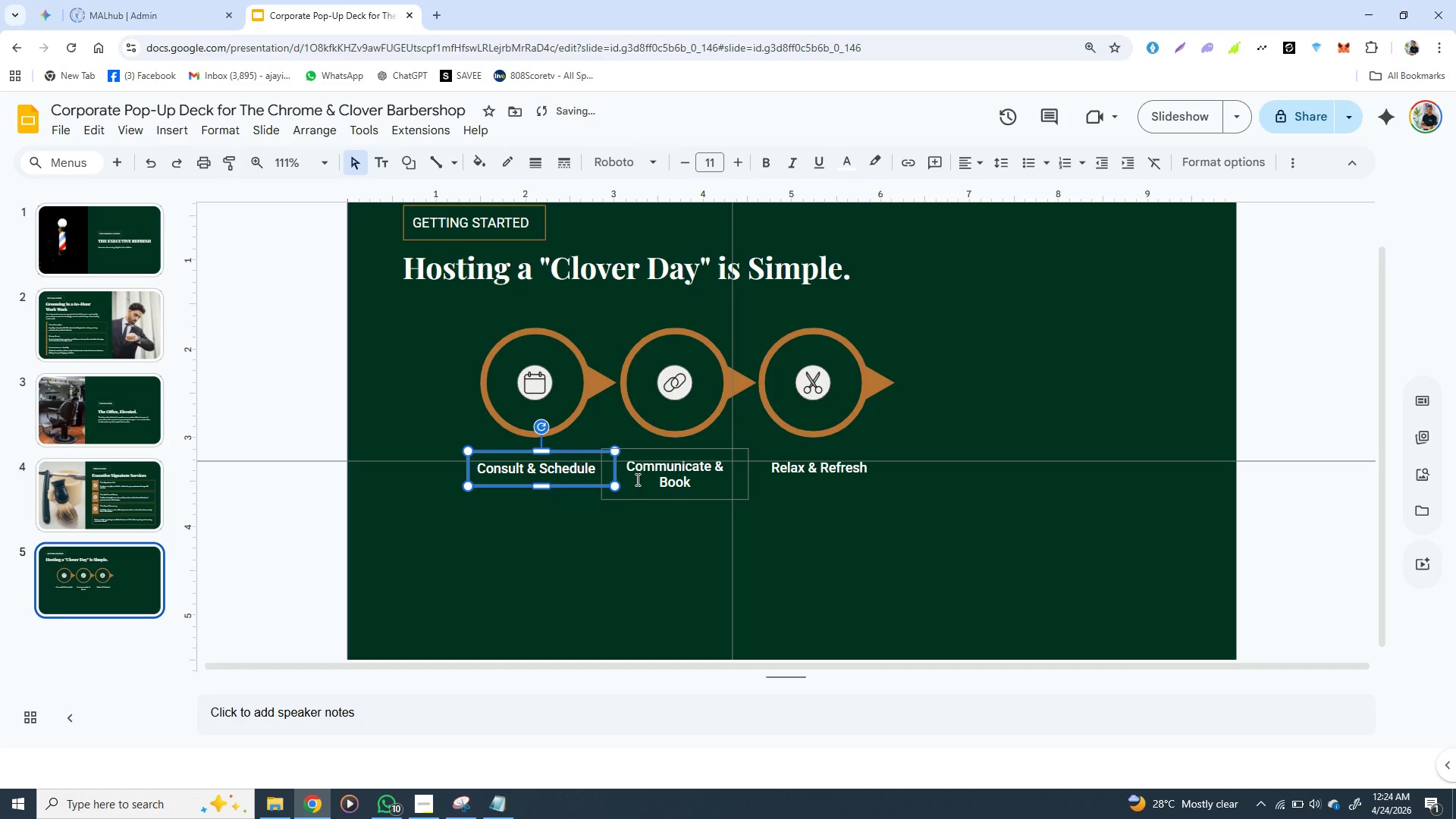 
left_click([637, 479])
 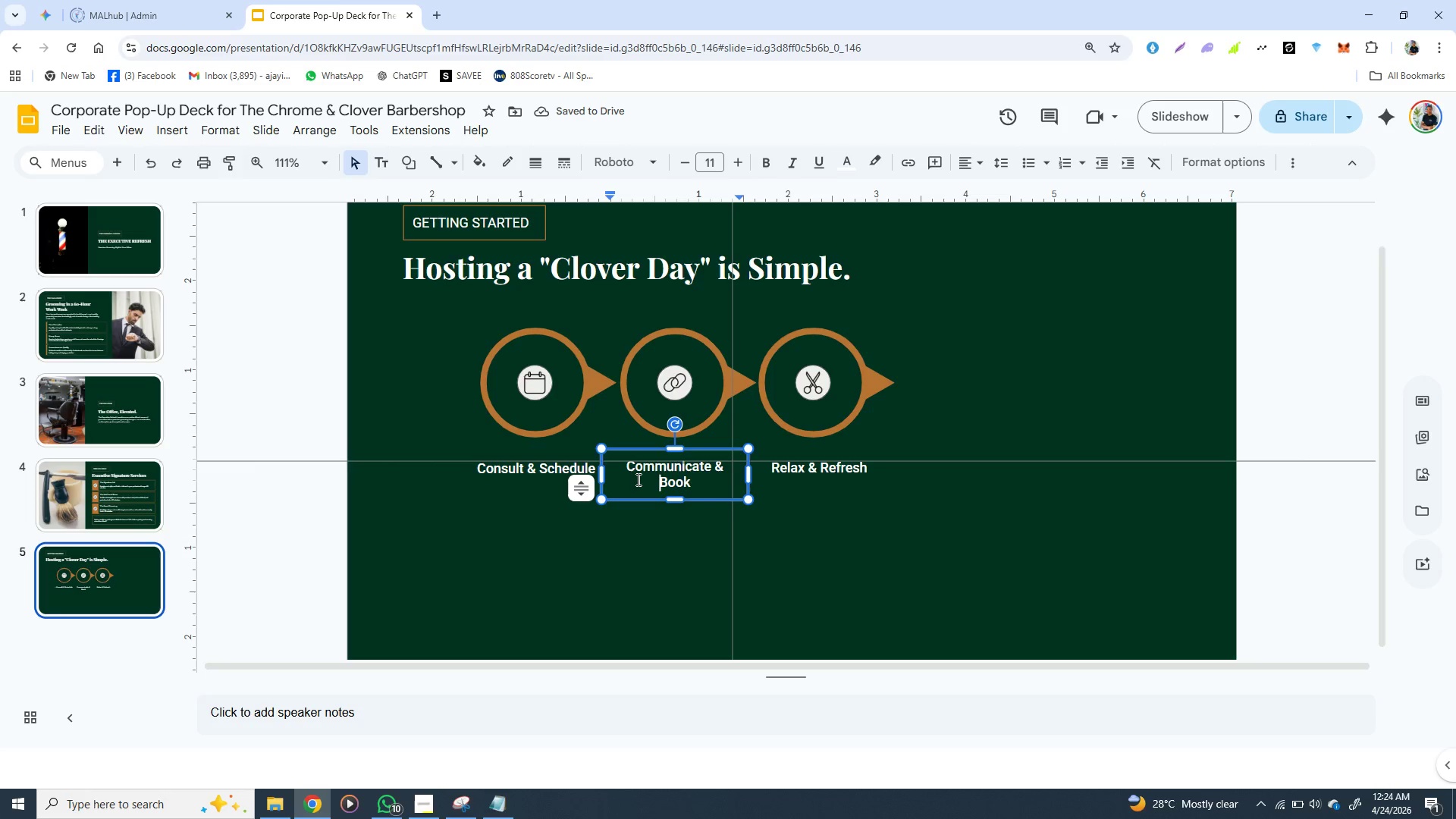 
key(ArrowRight)
 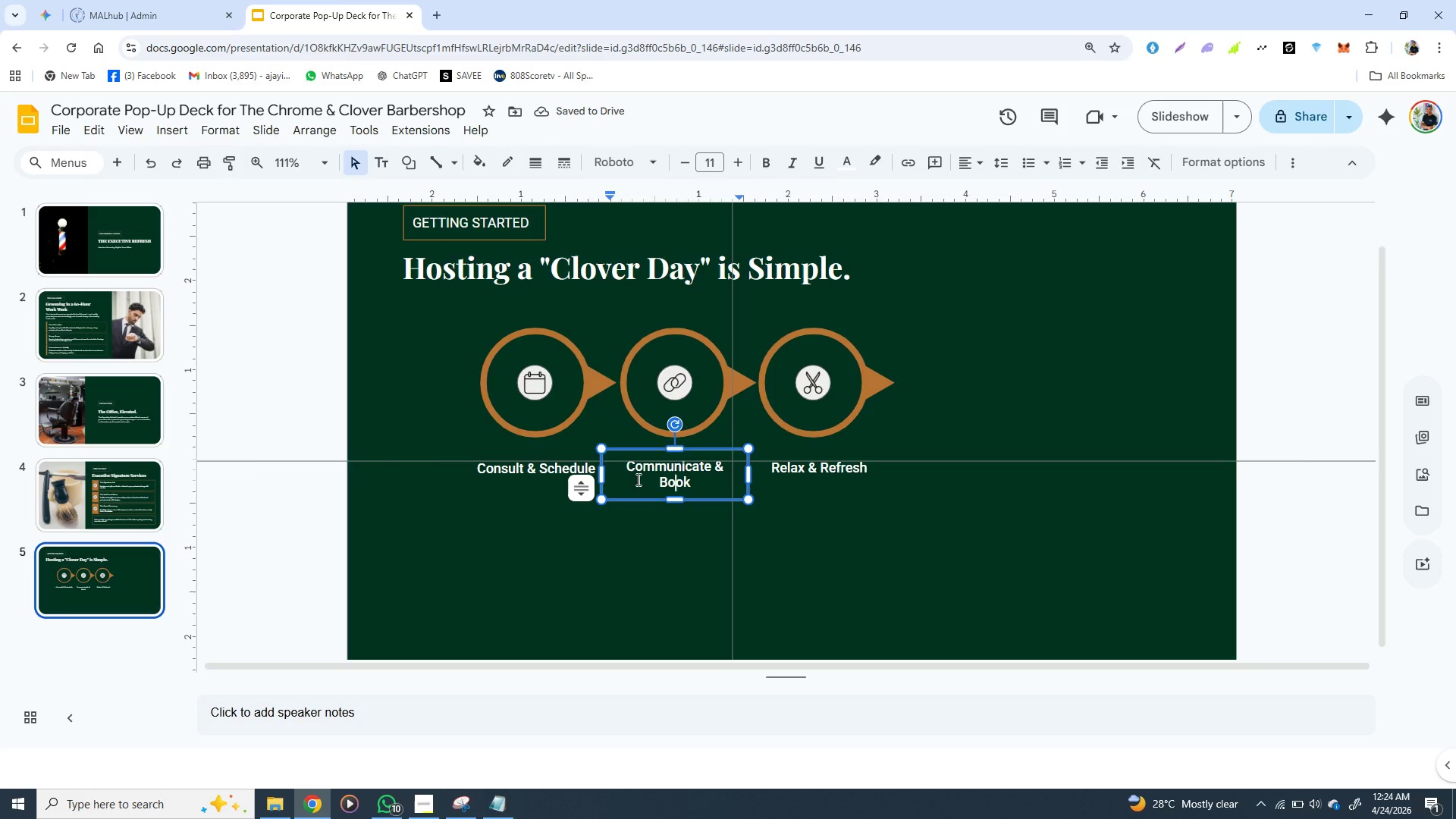 
key(ArrowRight)
 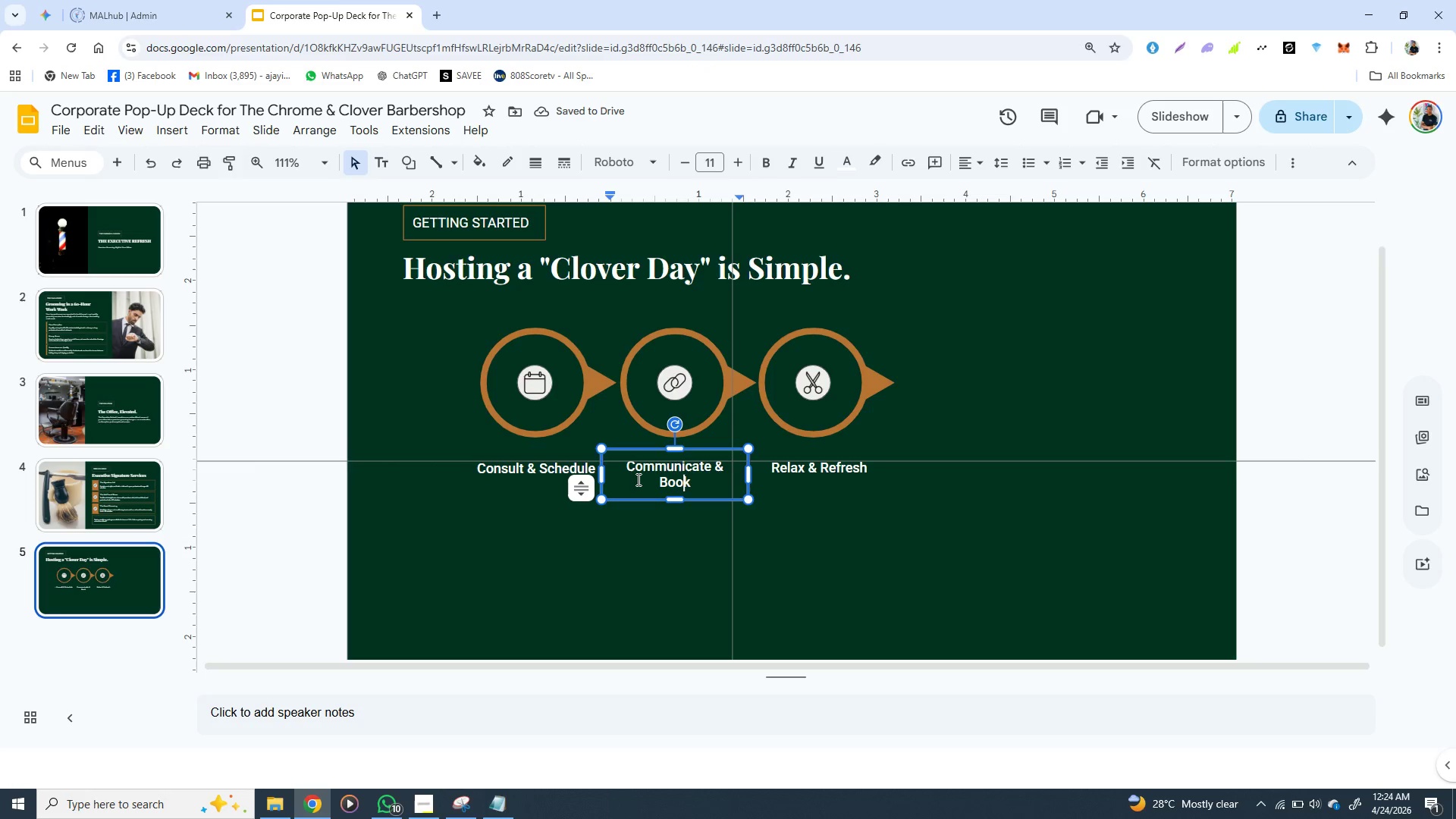 
key(ArrowRight)
 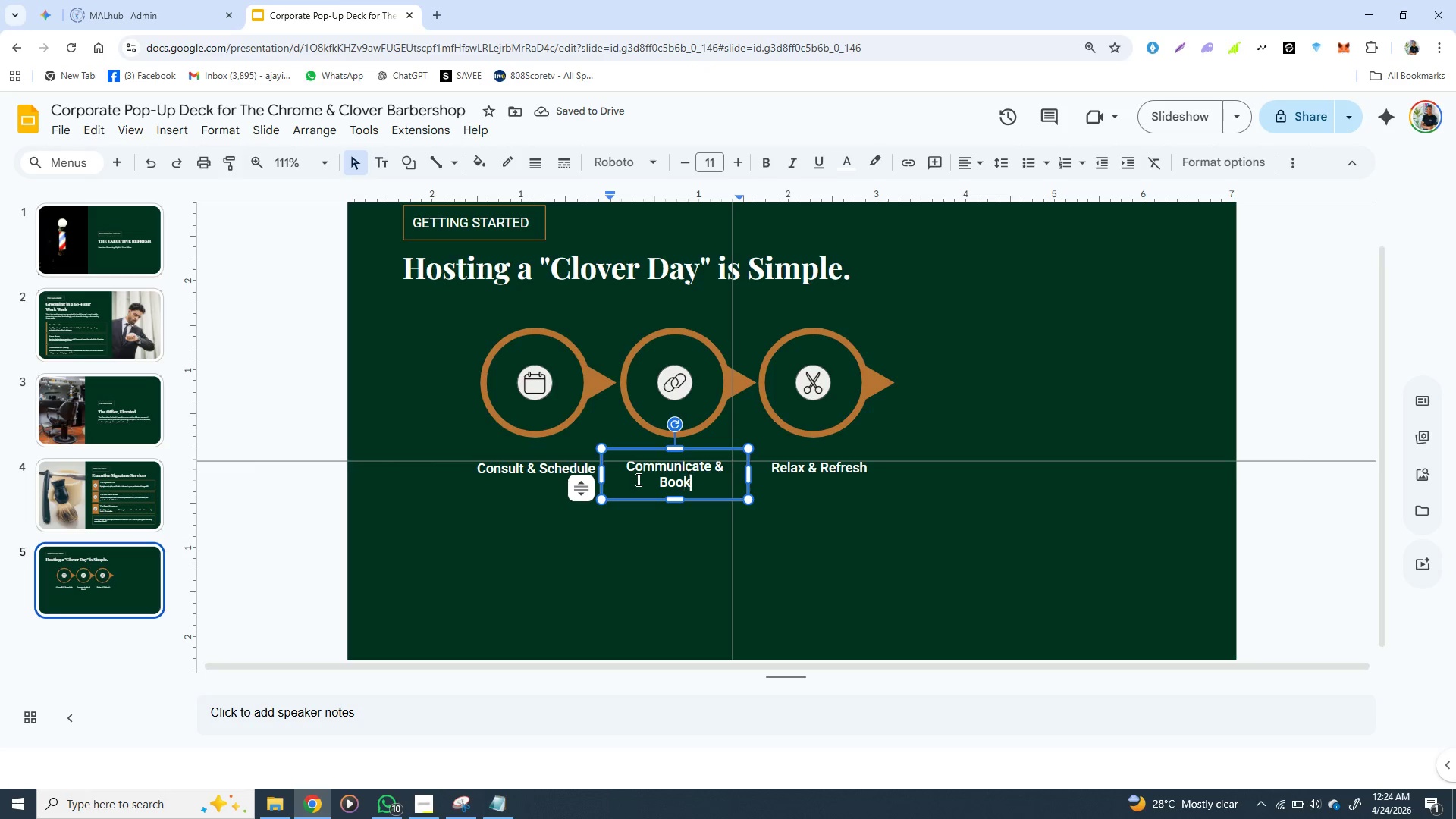 
key(ArrowRight)
 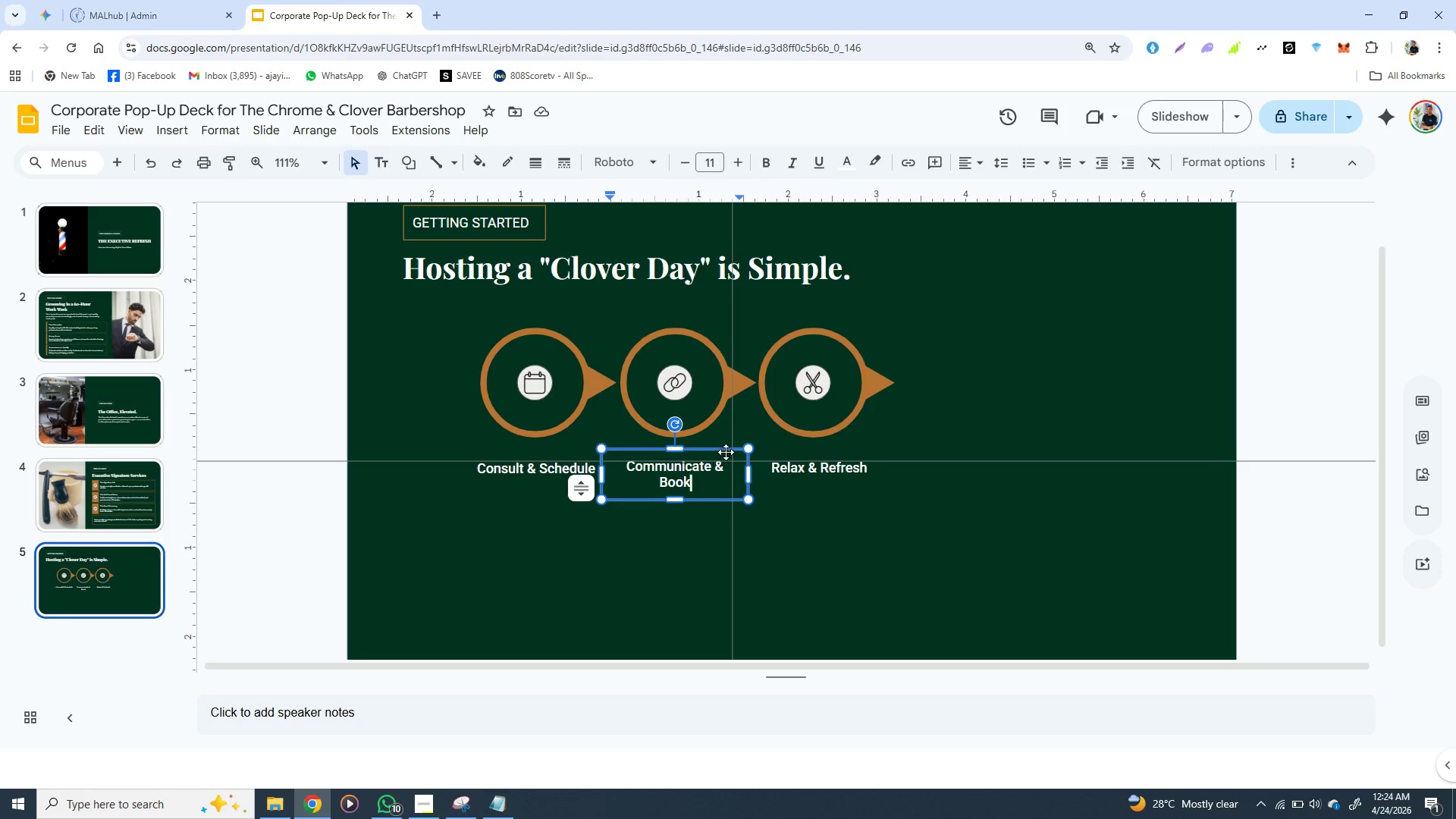 
left_click([726, 452])
 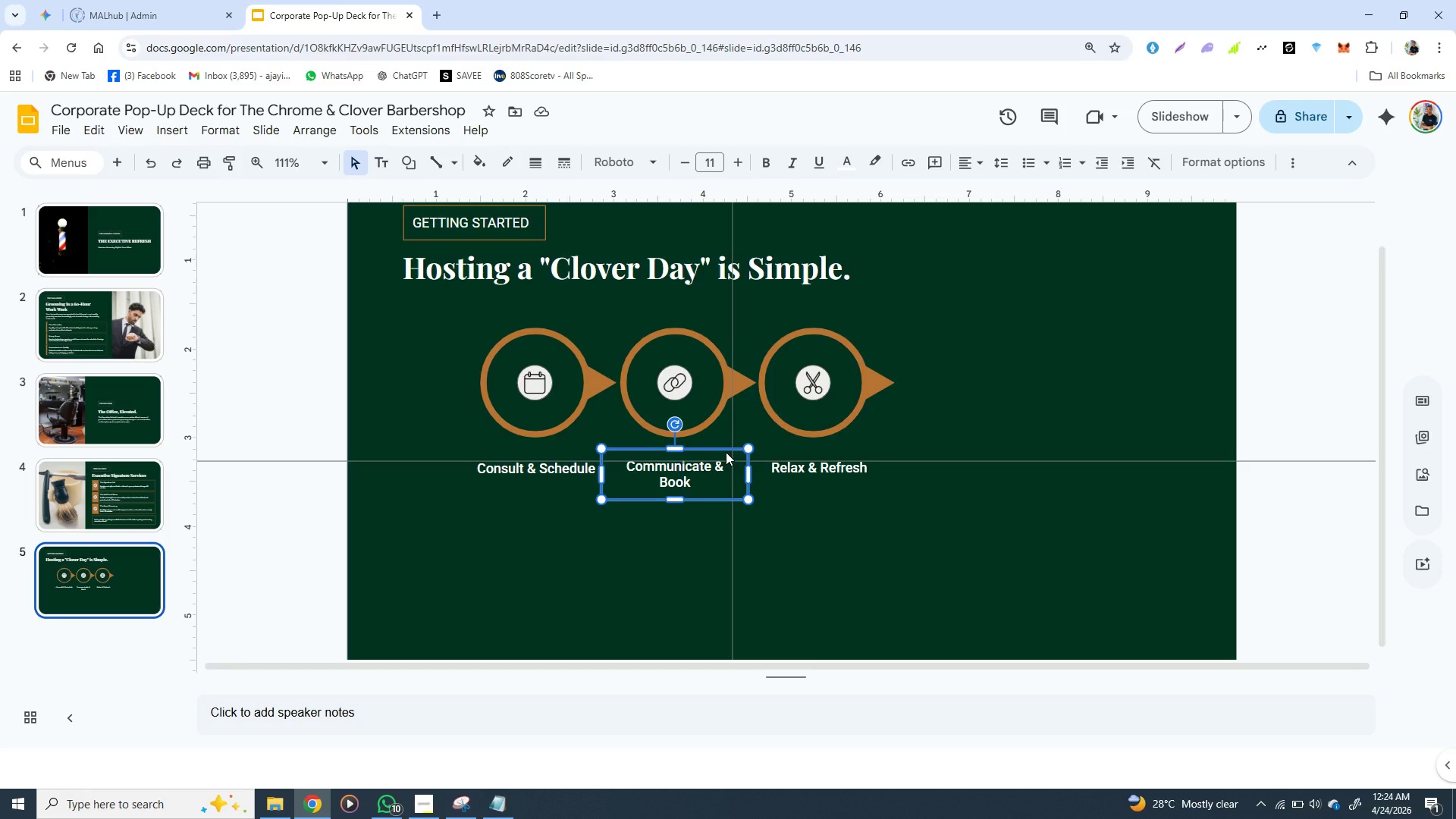 
key(ArrowRight)
 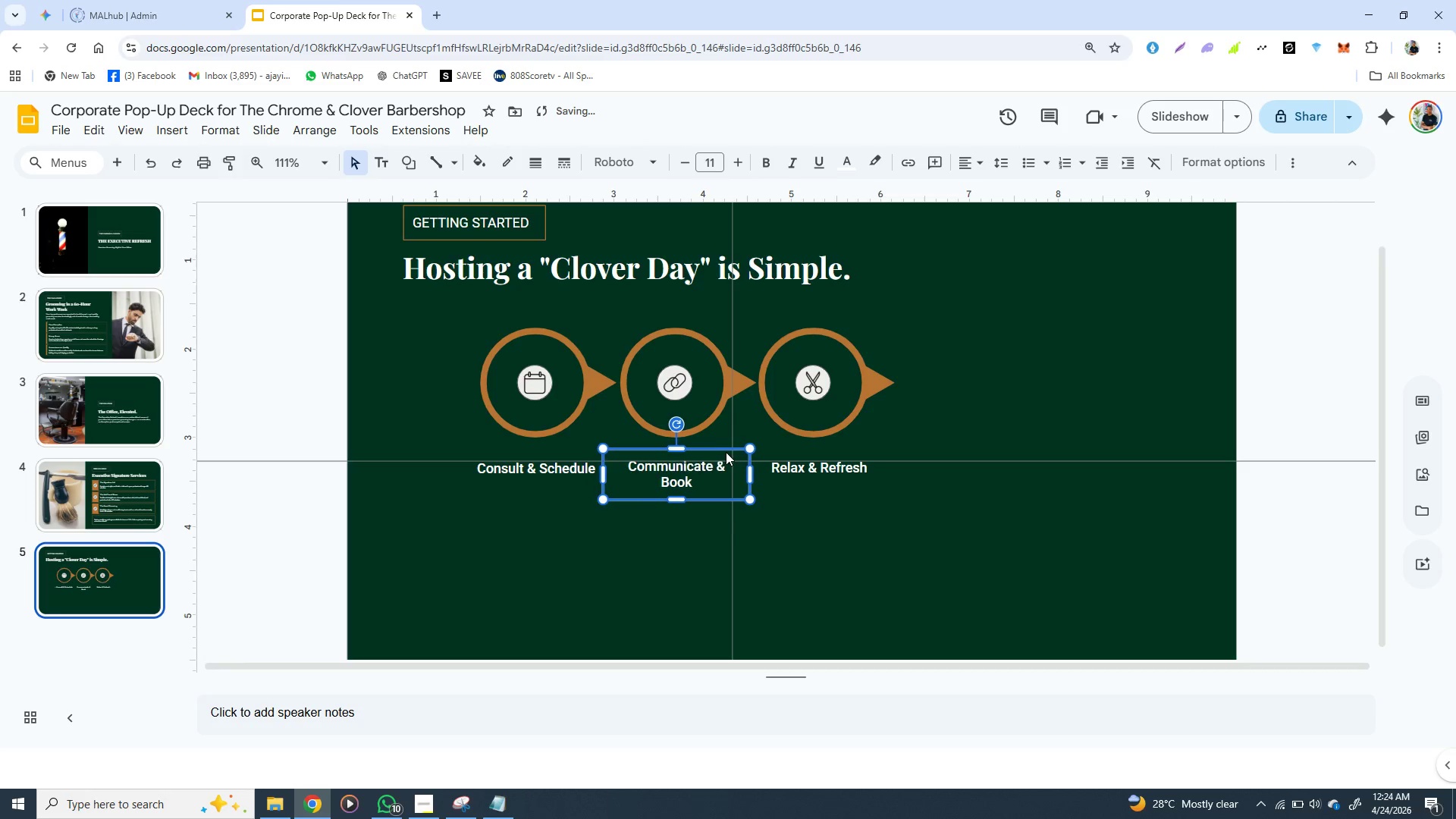 
key(ArrowRight)
 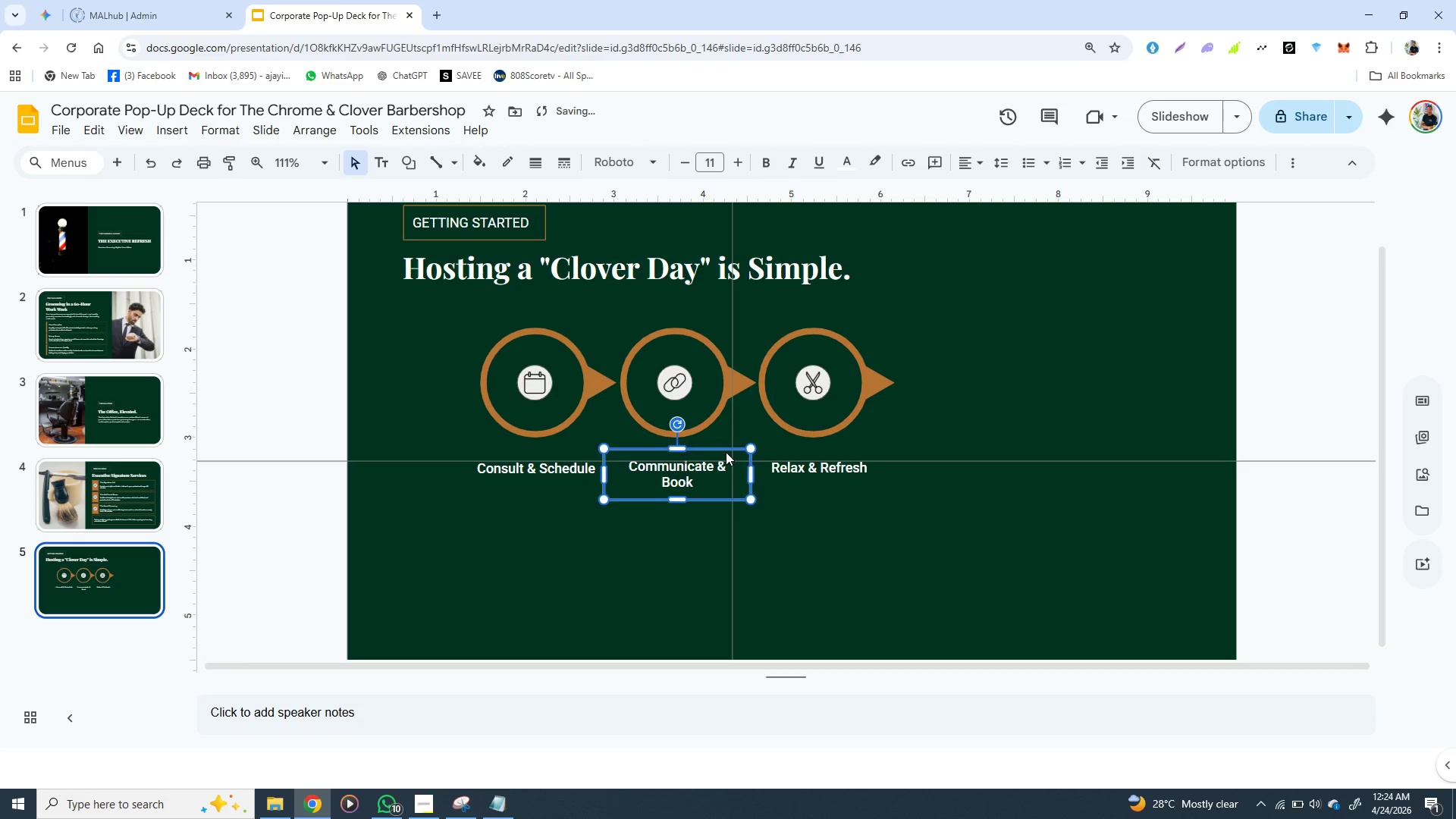 
key(ArrowRight)
 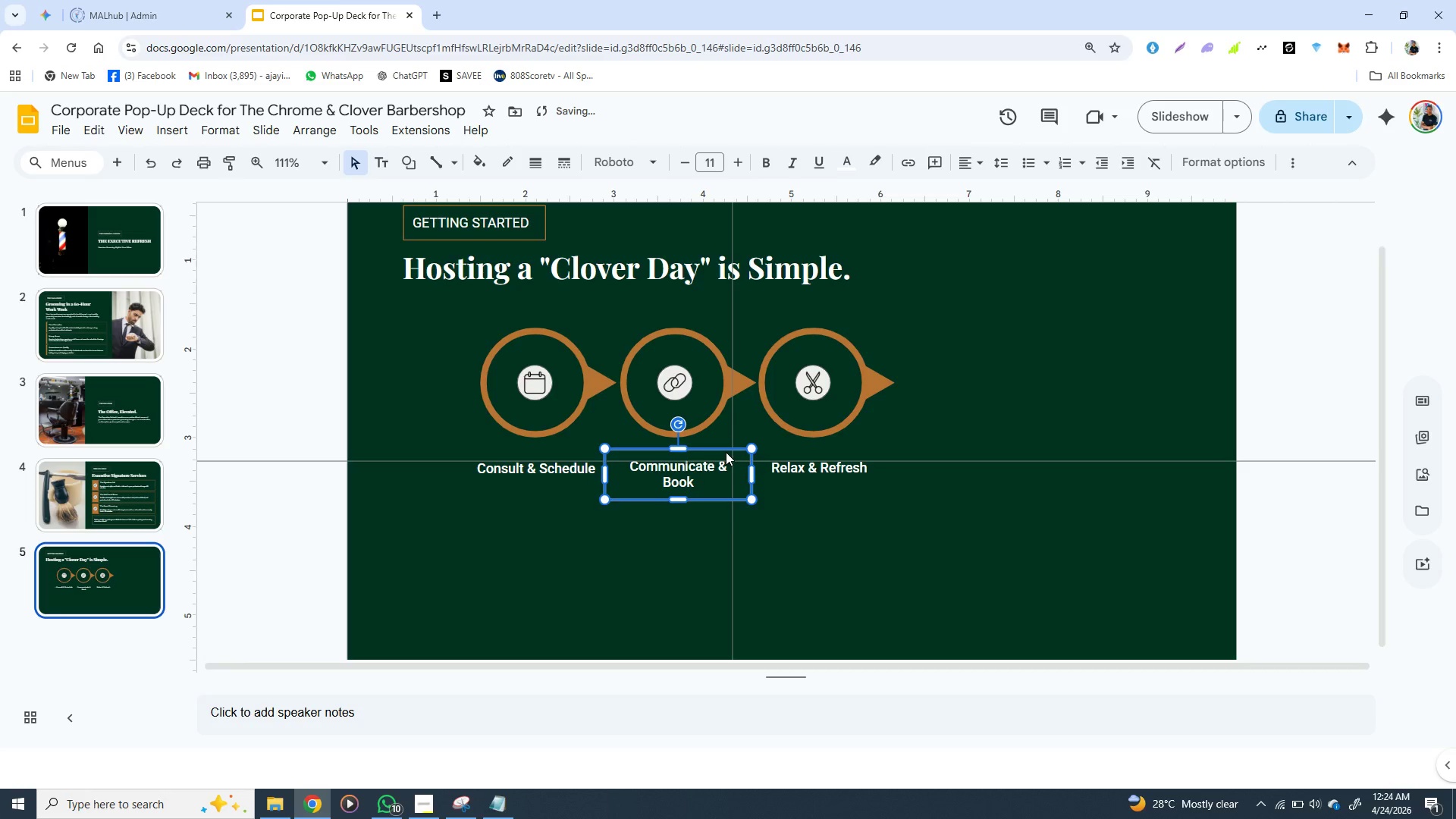 
key(ArrowRight)
 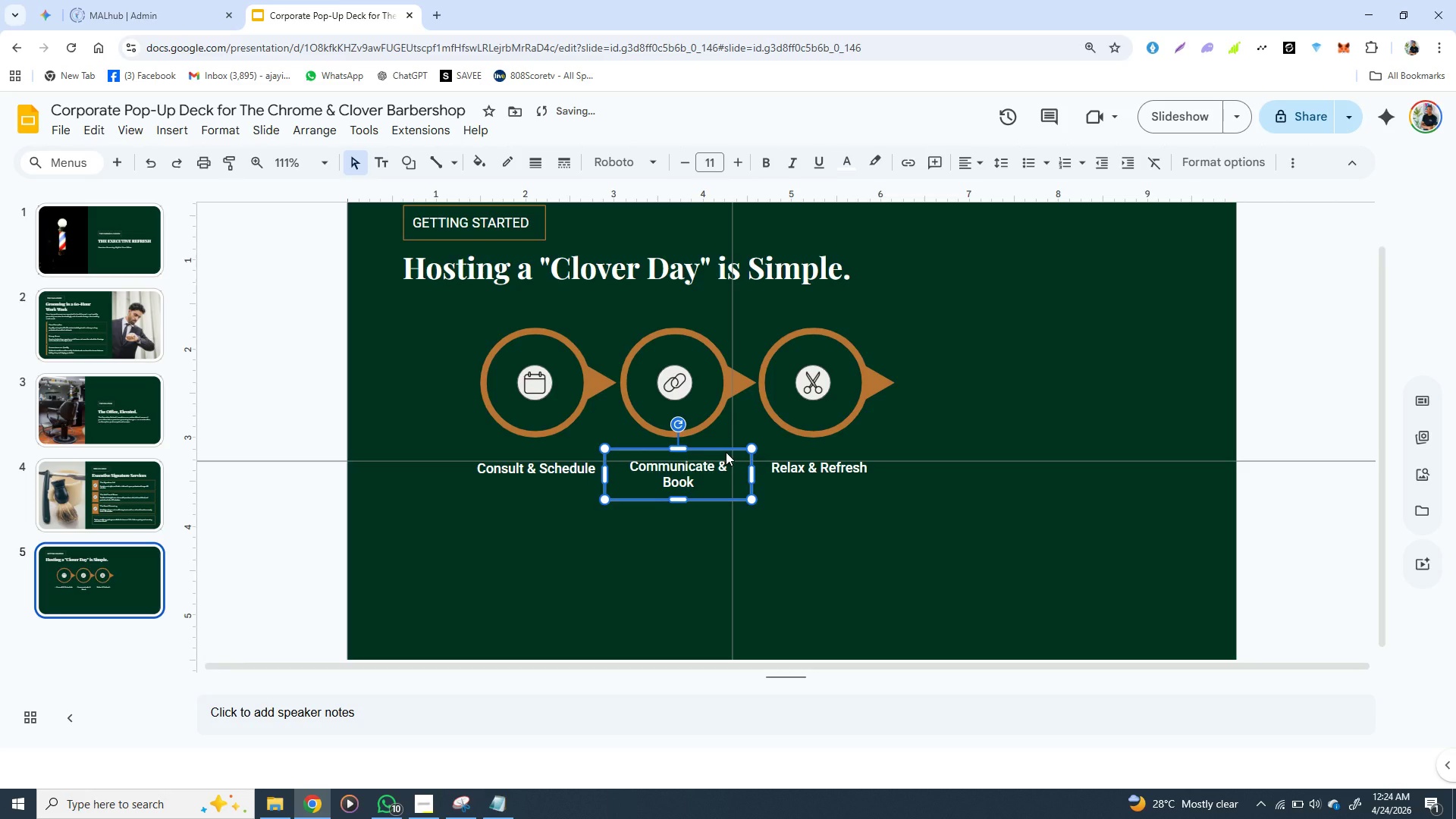 
key(ArrowRight)
 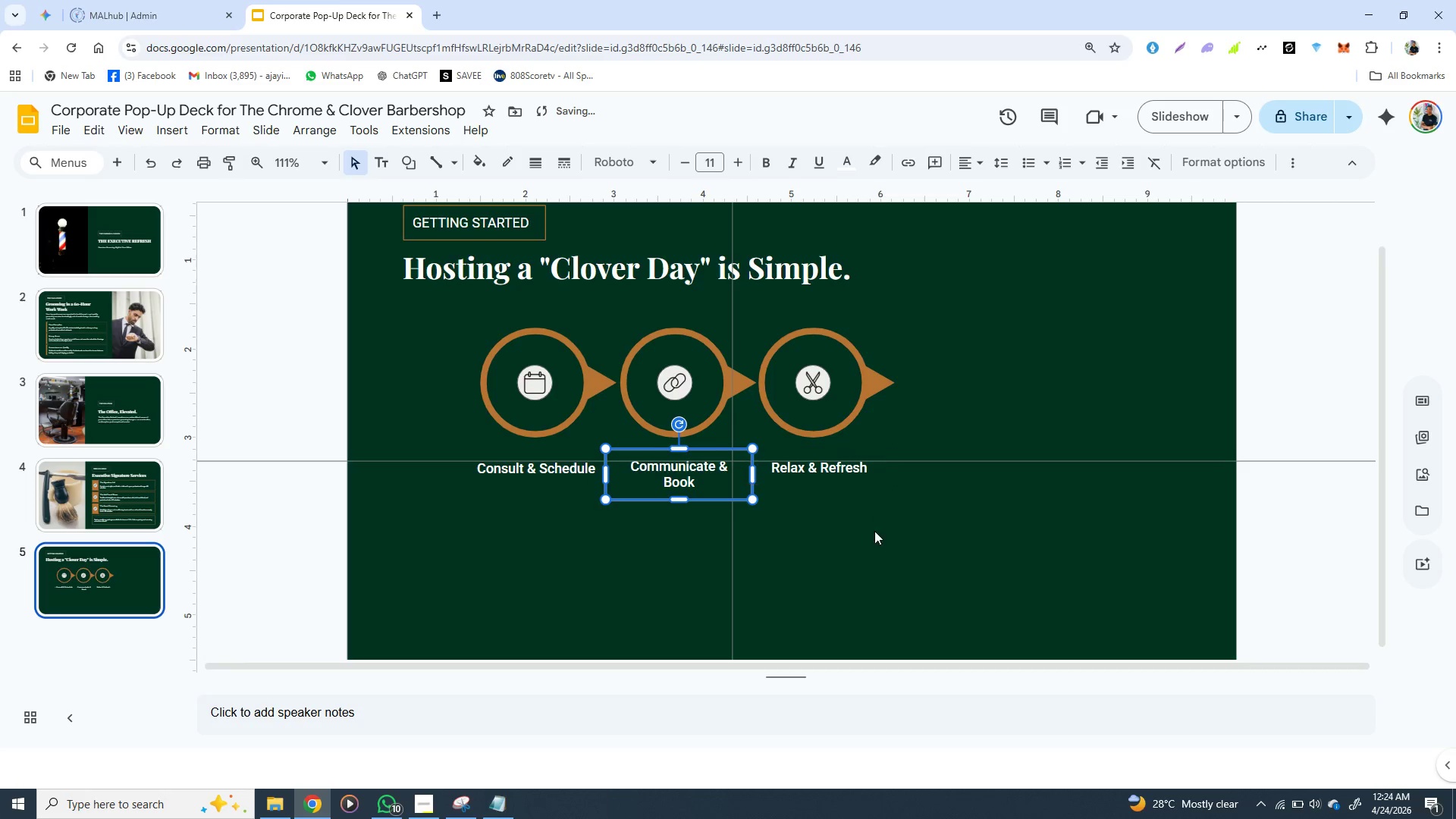 
left_click([854, 551])
 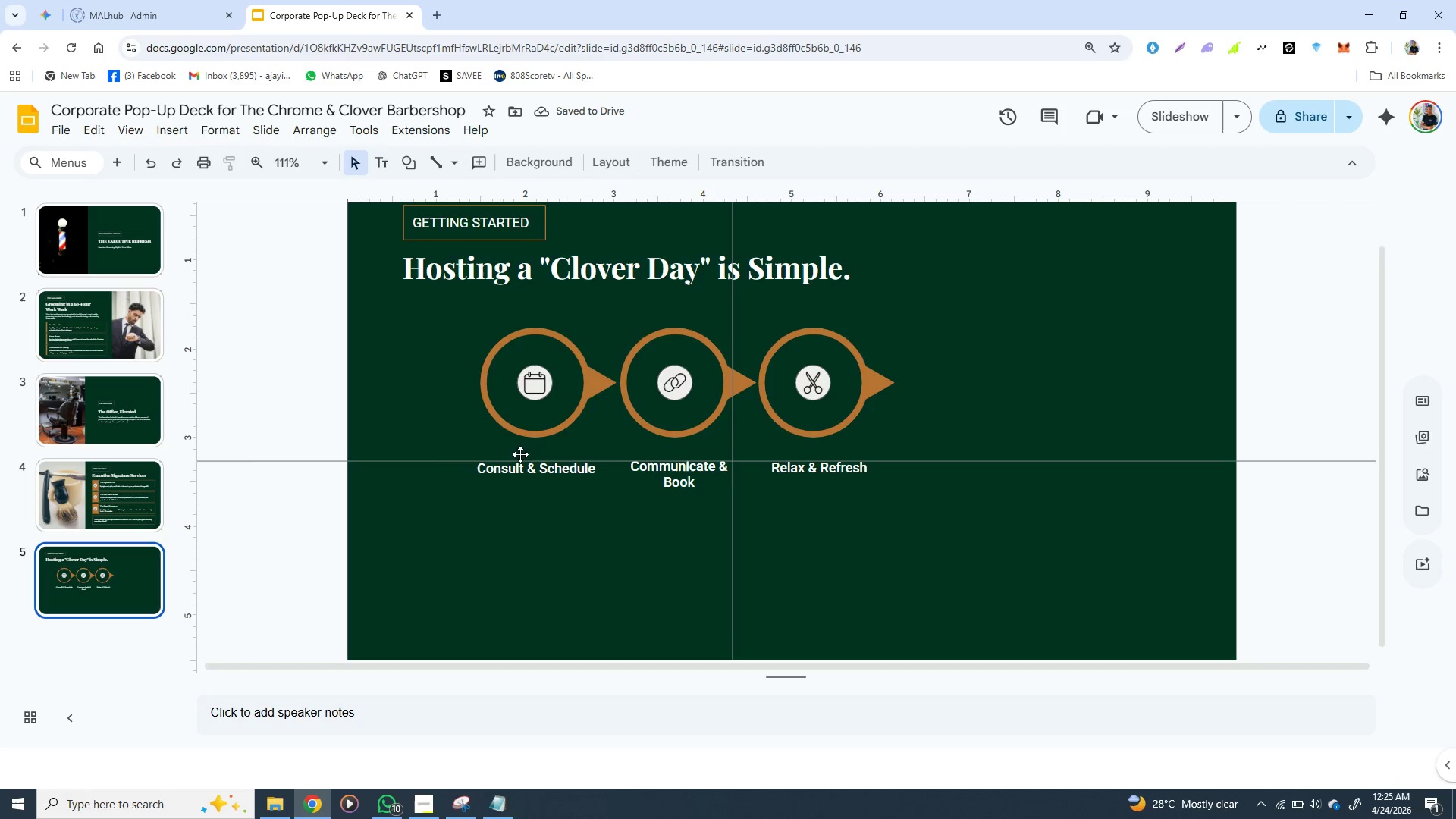 
left_click([520, 453])
 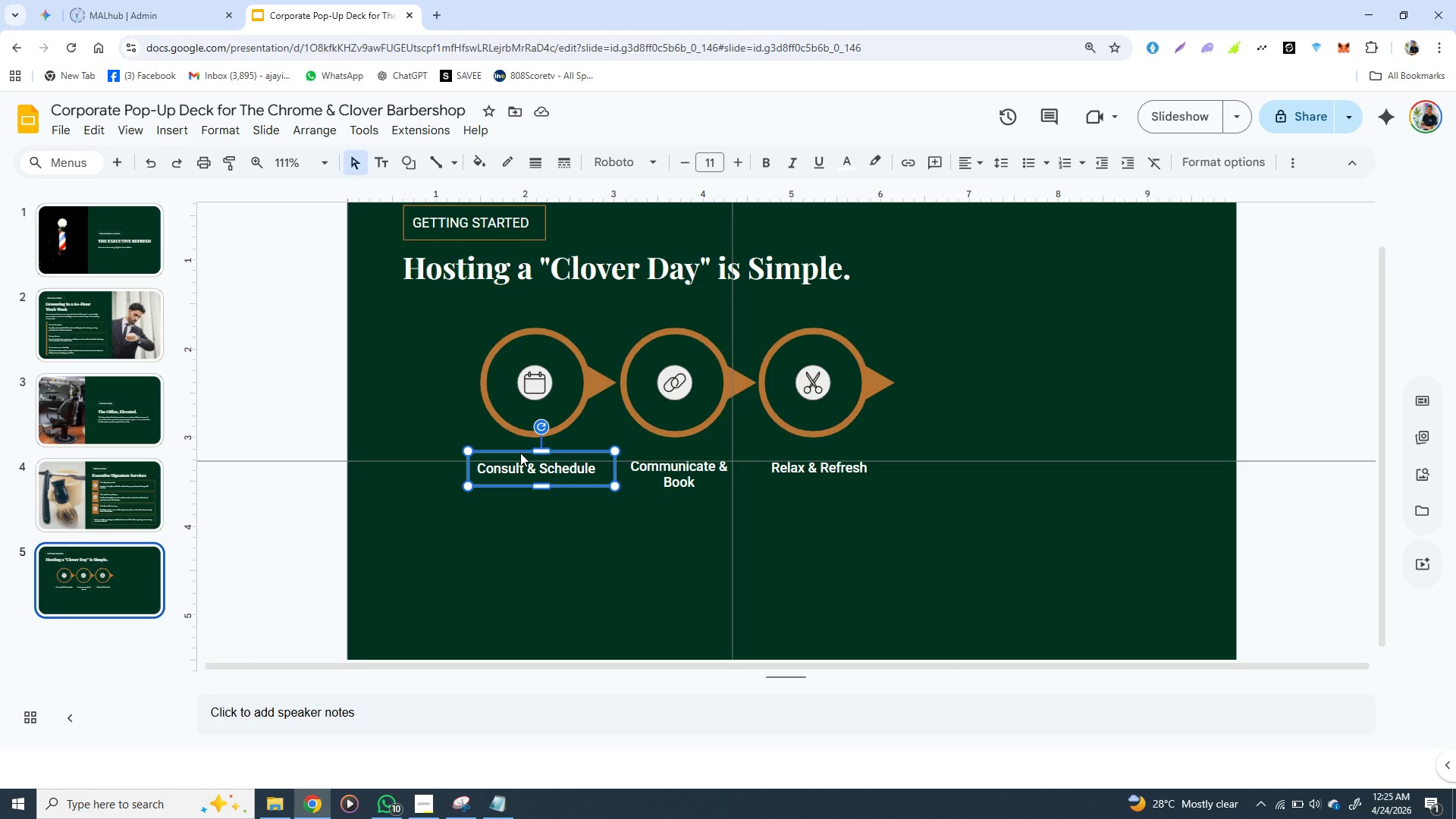 
hold_key(key=ShiftLeft, duration=1.53)
 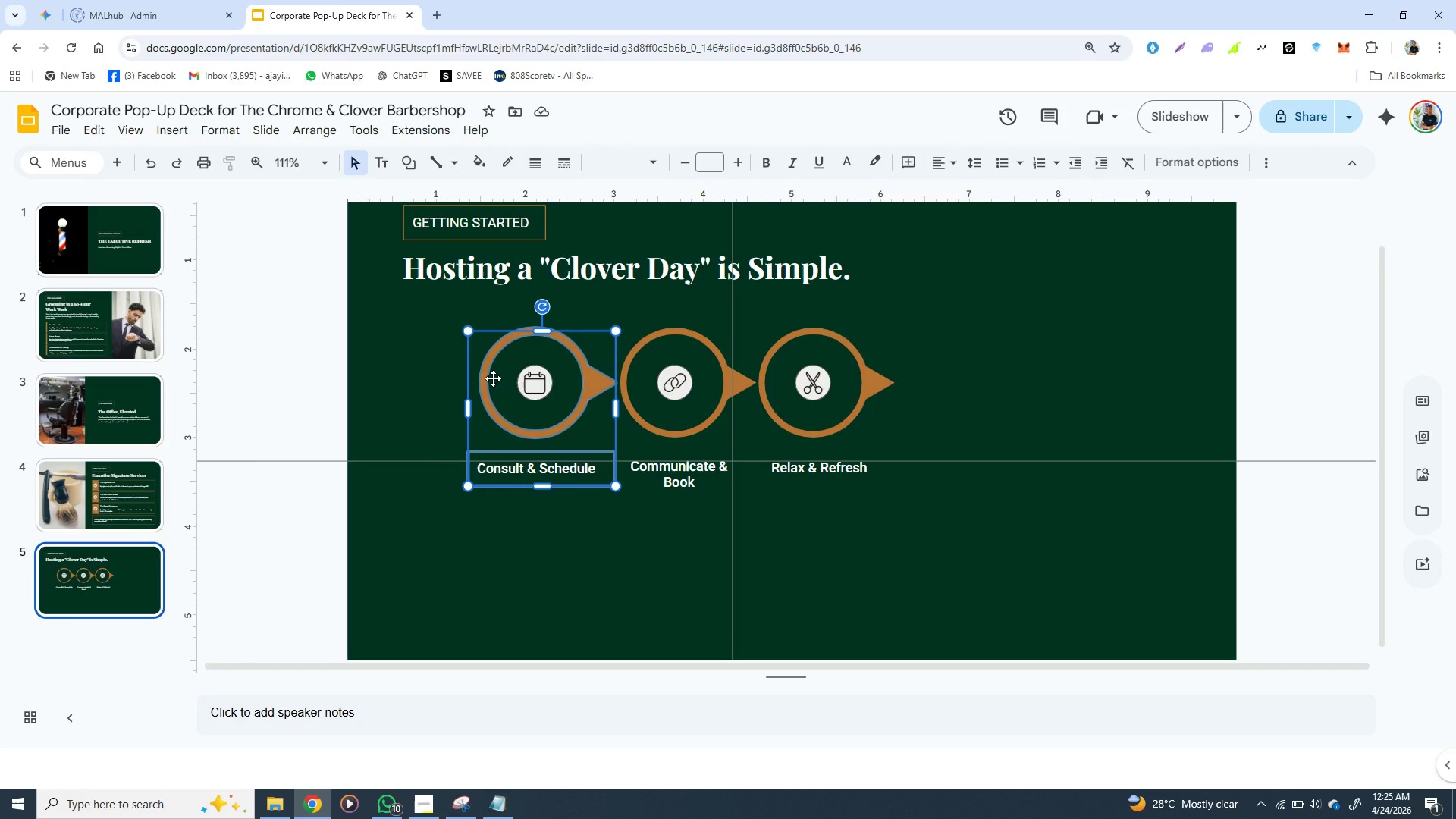 
hold_key(key=ShiftLeft, duration=0.77)
left_click([493, 378])
 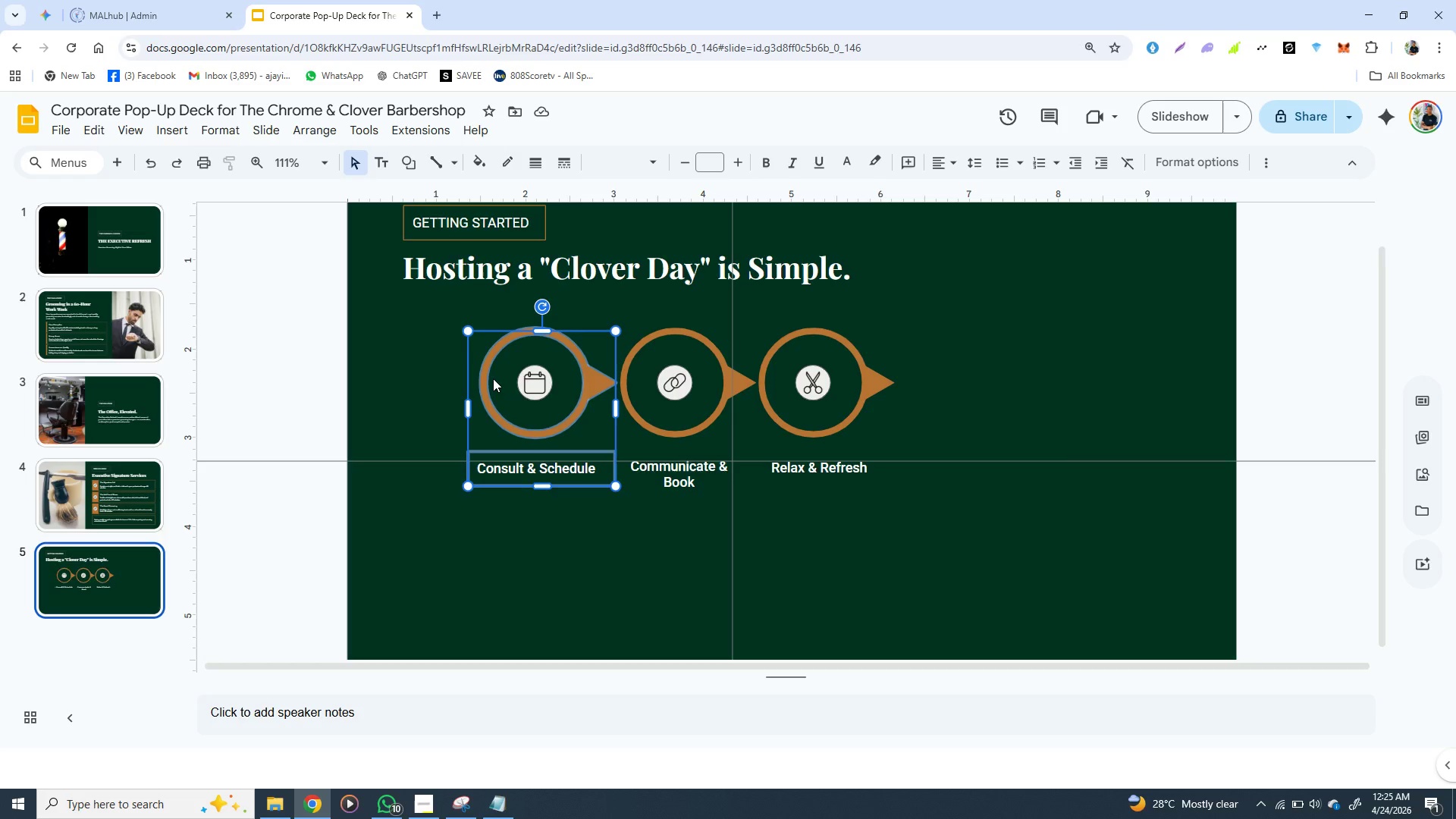 
right_click([493, 378])
 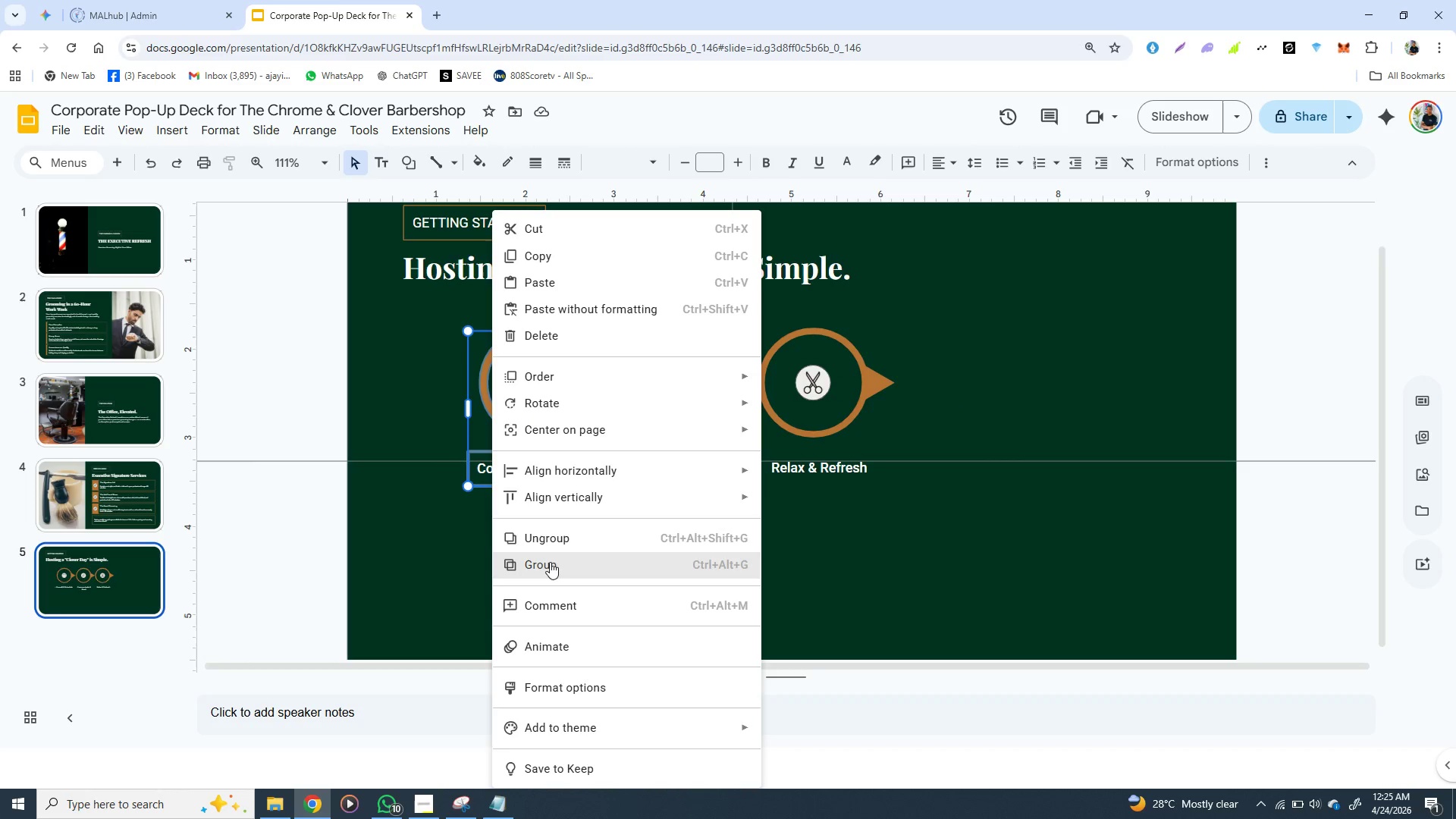 
left_click([550, 562])
 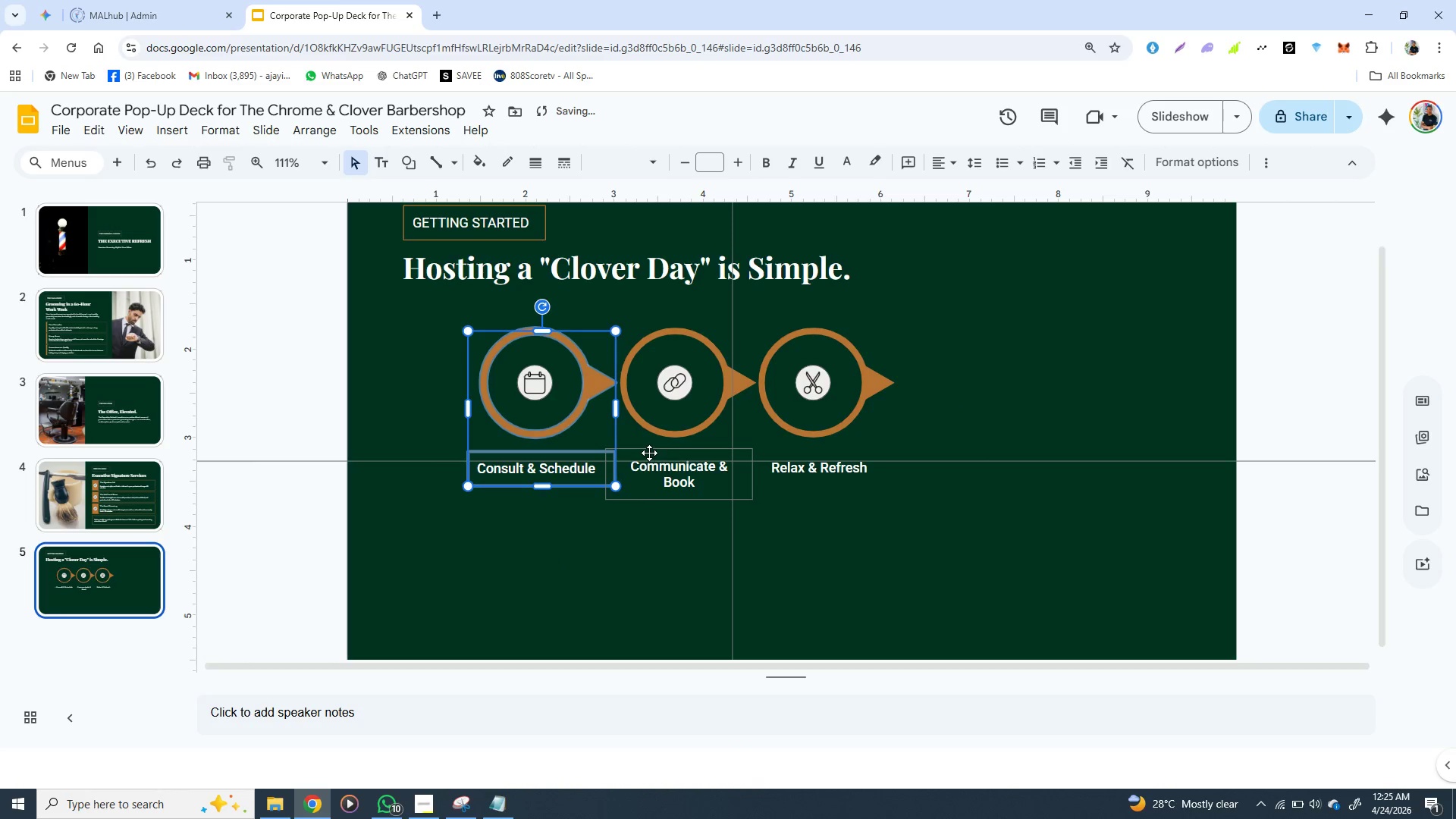 
left_click([649, 453])
 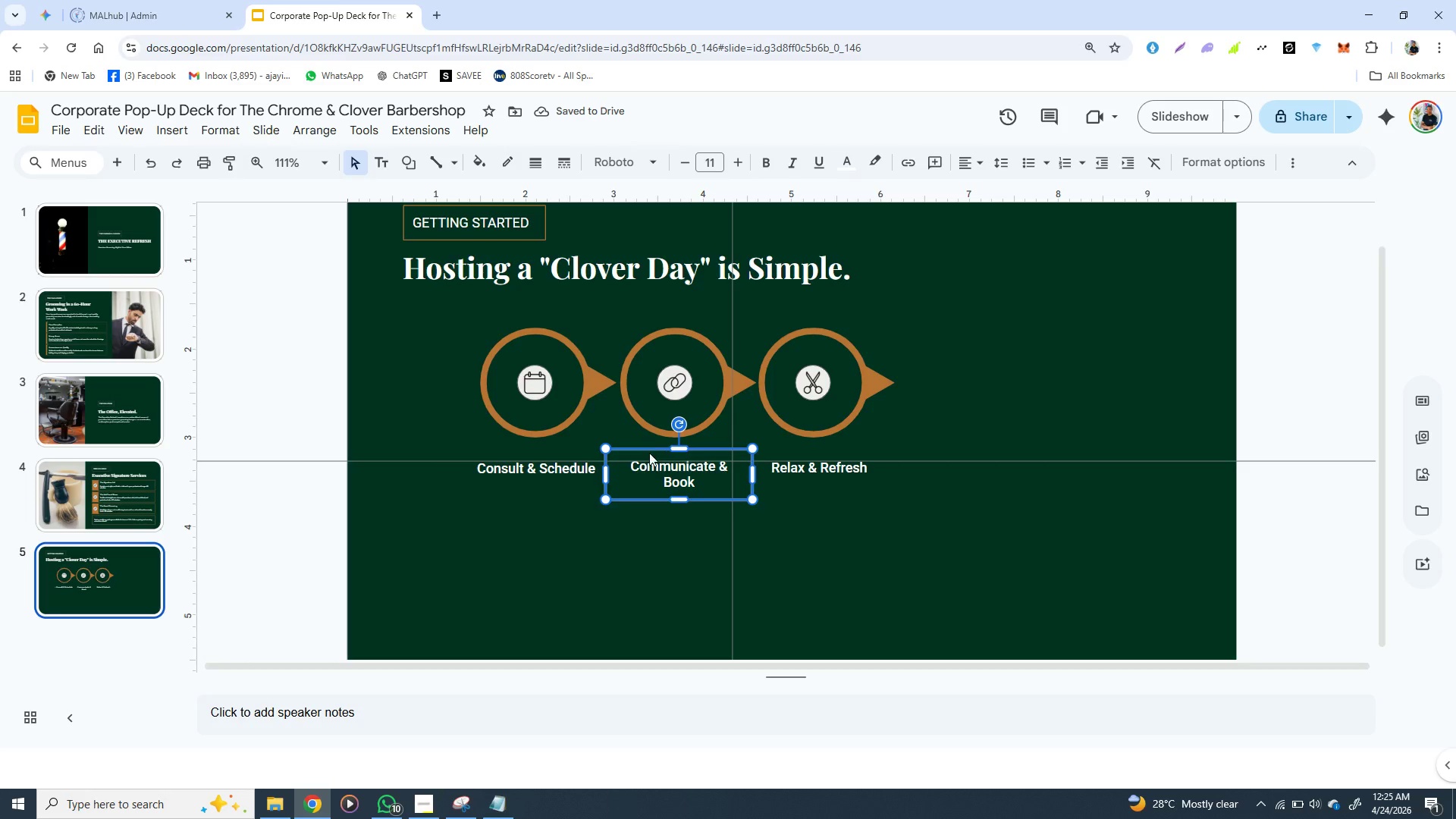 
hold_key(key=ShiftLeft, duration=1.5)
left_click([648, 349])
 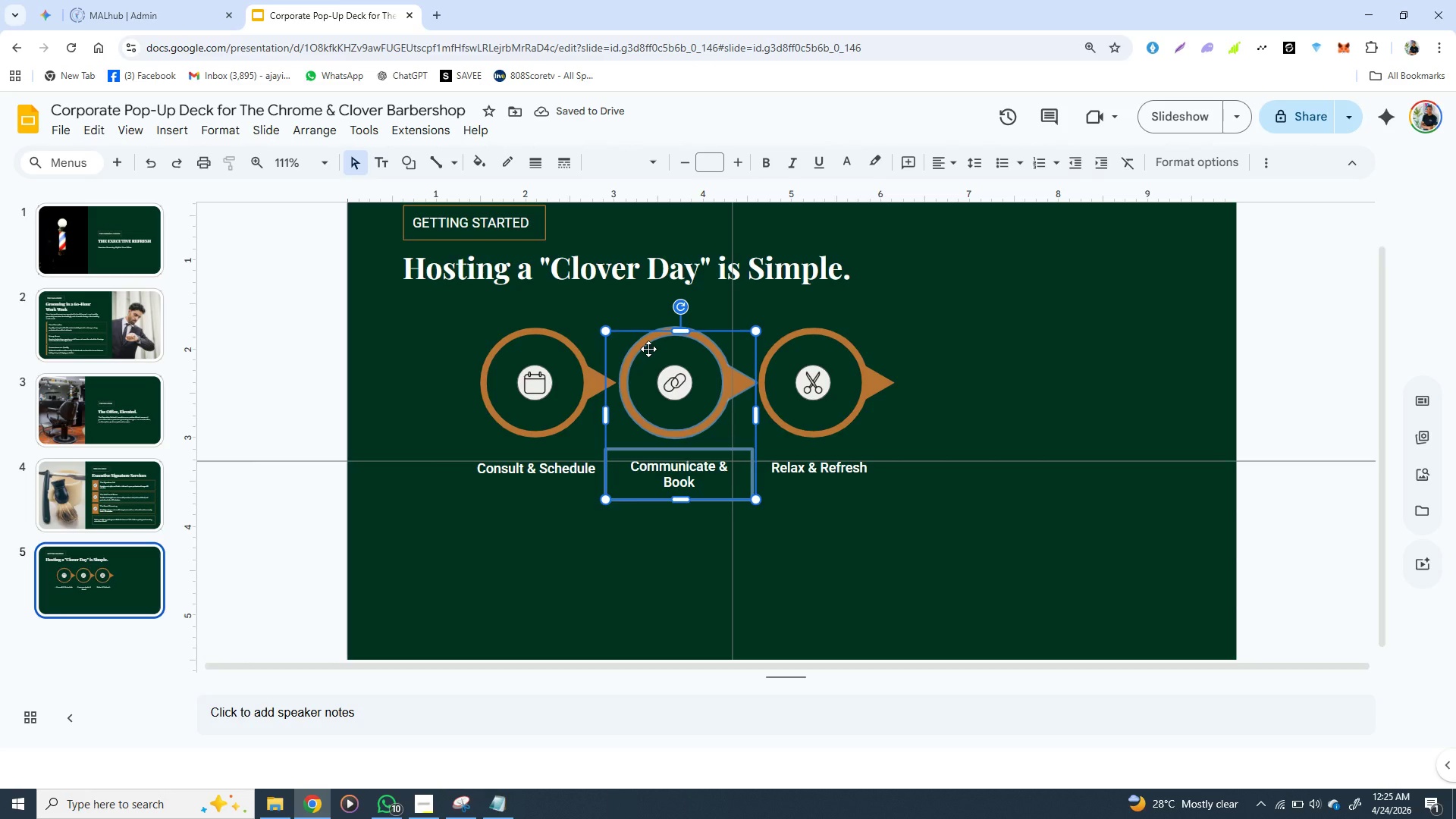 
key(Shift+ShiftLeft)
 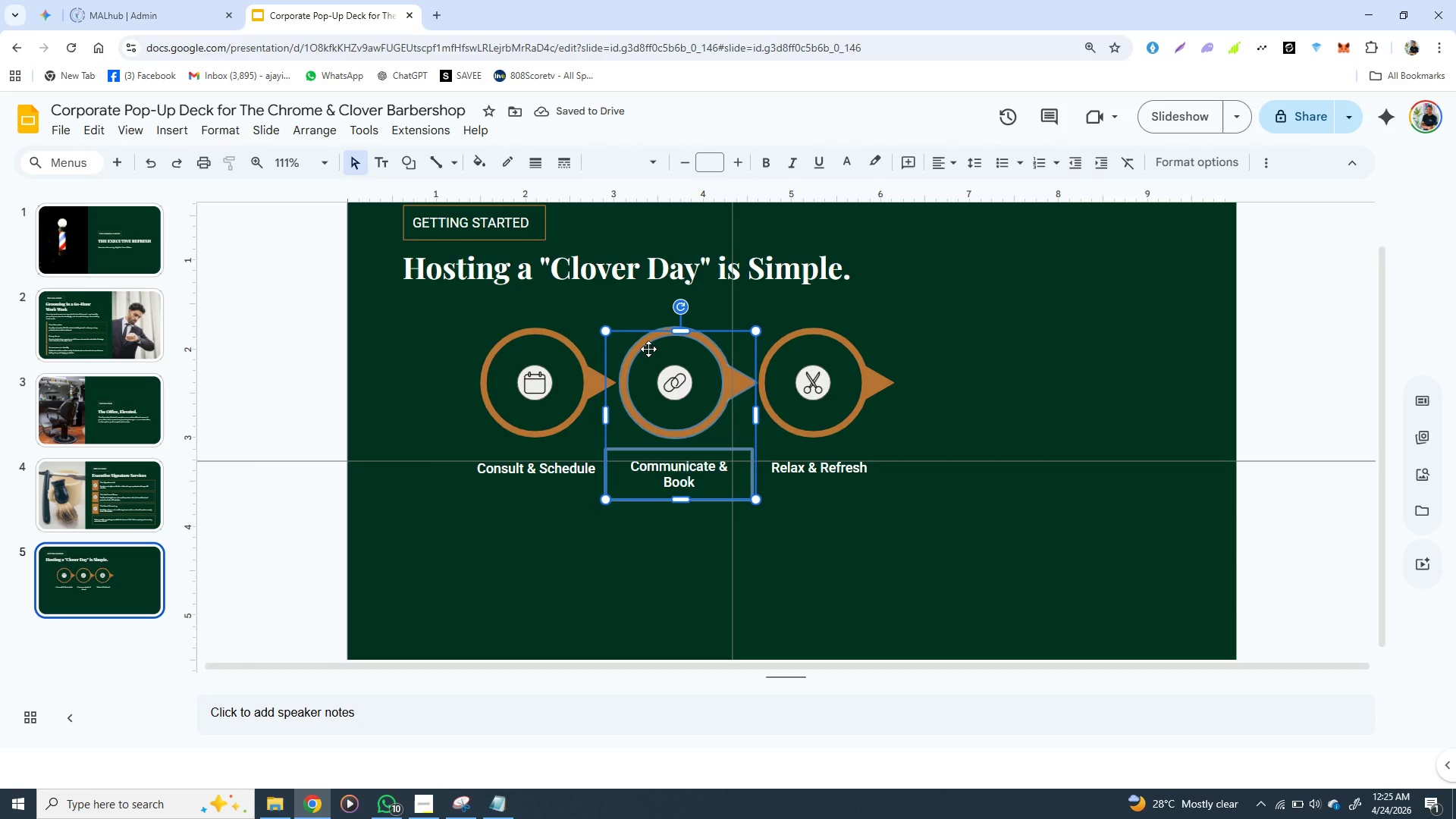 
key(Shift+ShiftLeft)
 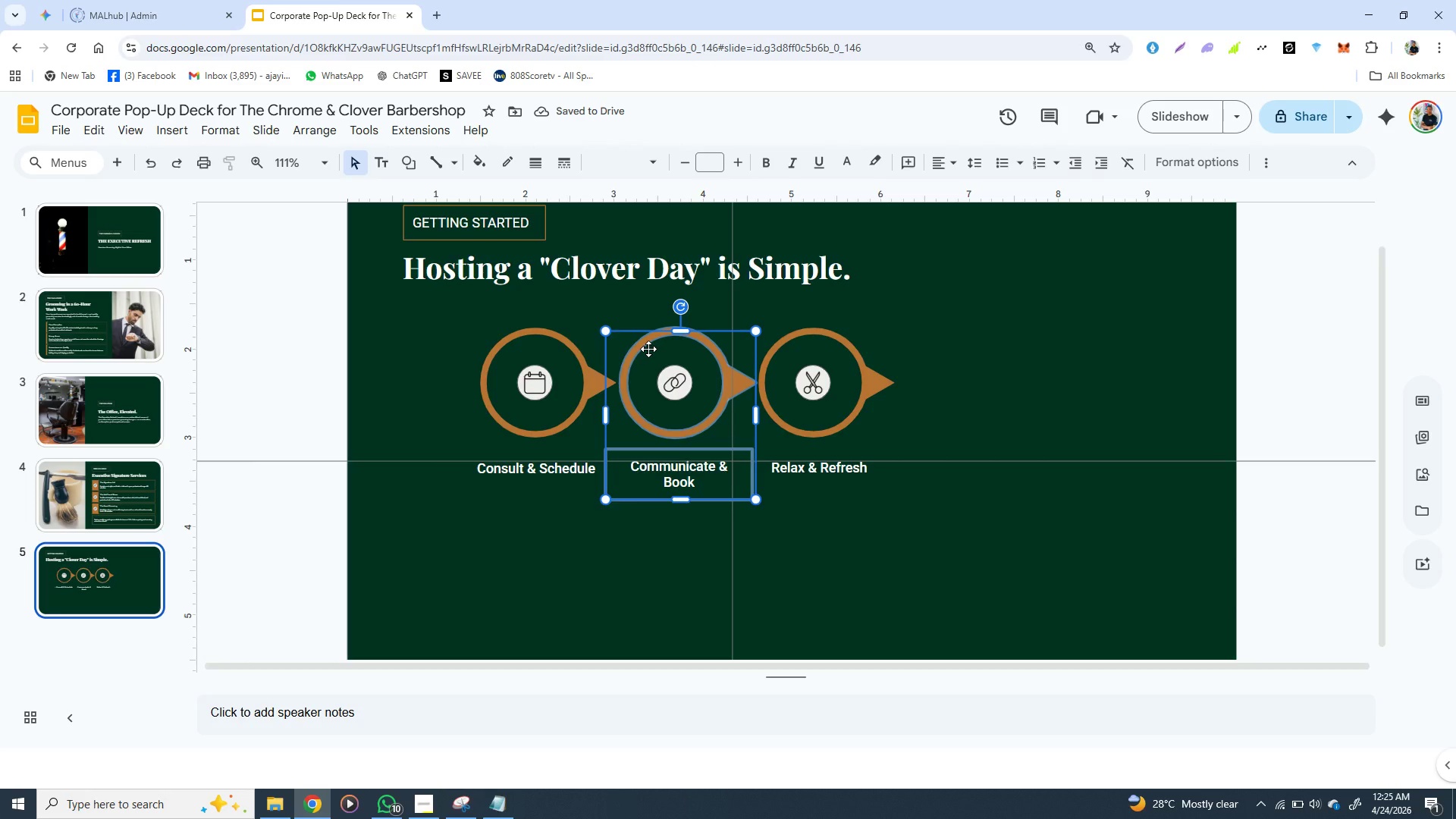 
key(Shift+ShiftLeft)
 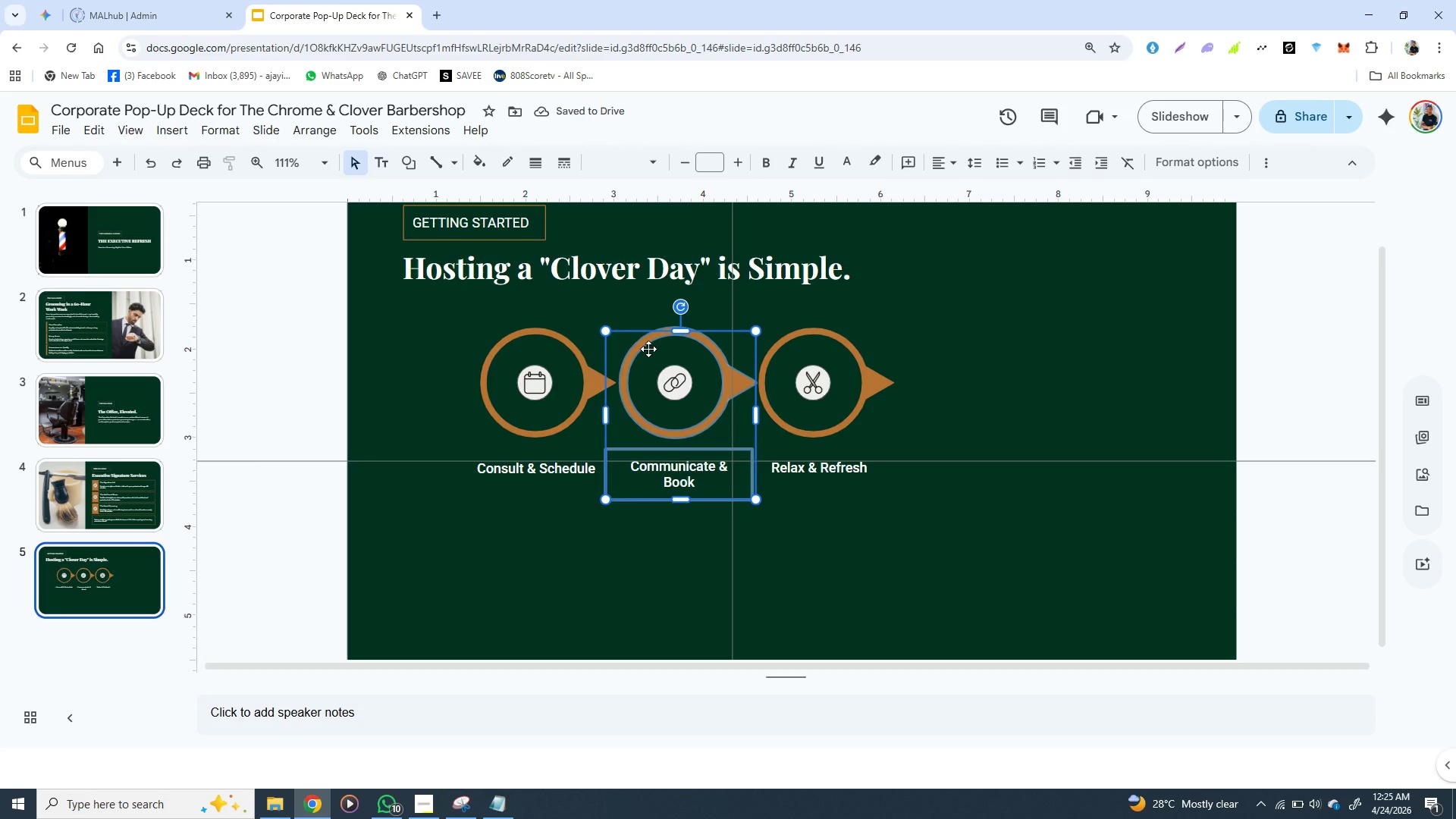 
key(Shift+ShiftLeft)
 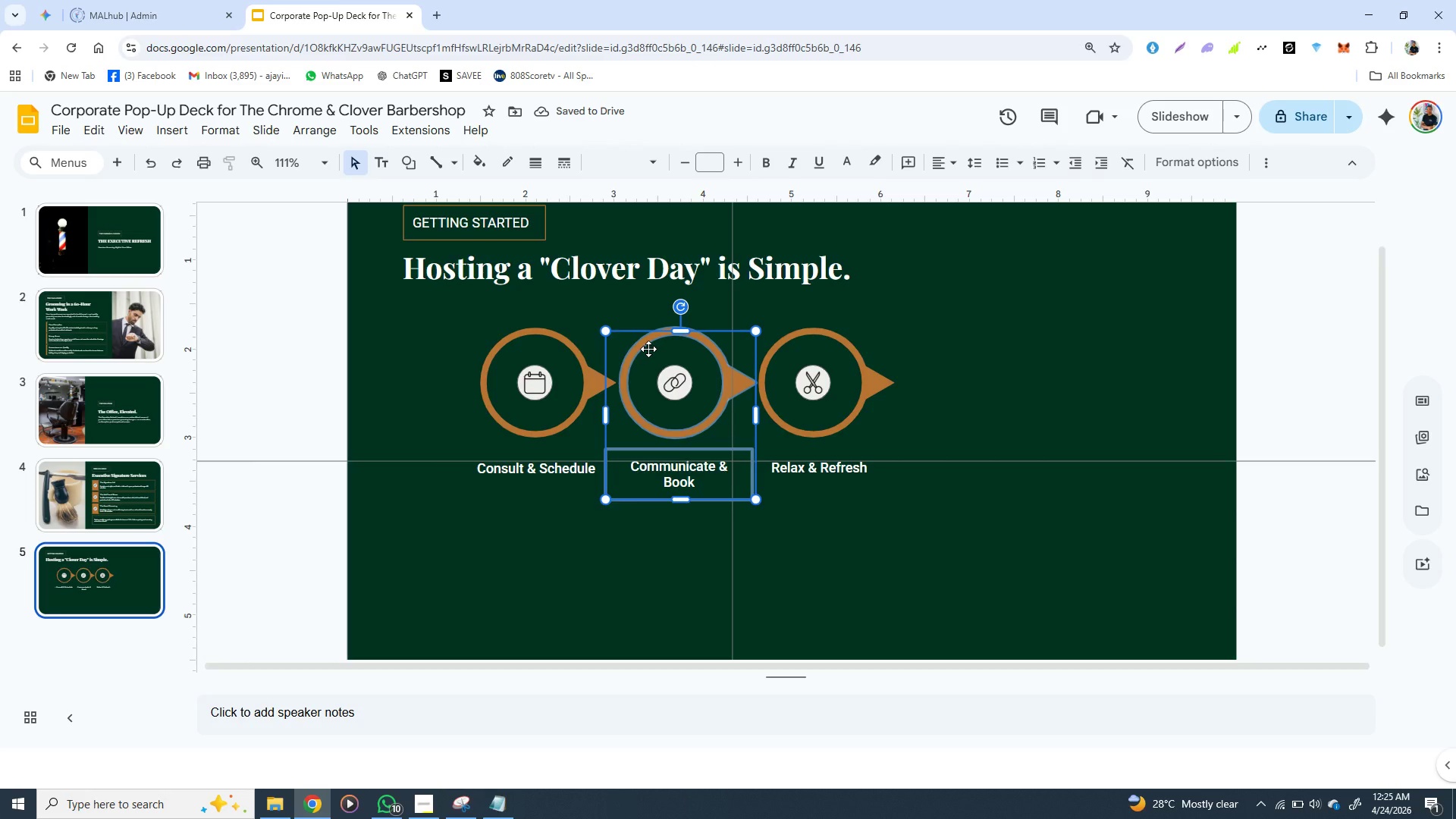 
key(Shift+ShiftLeft)
 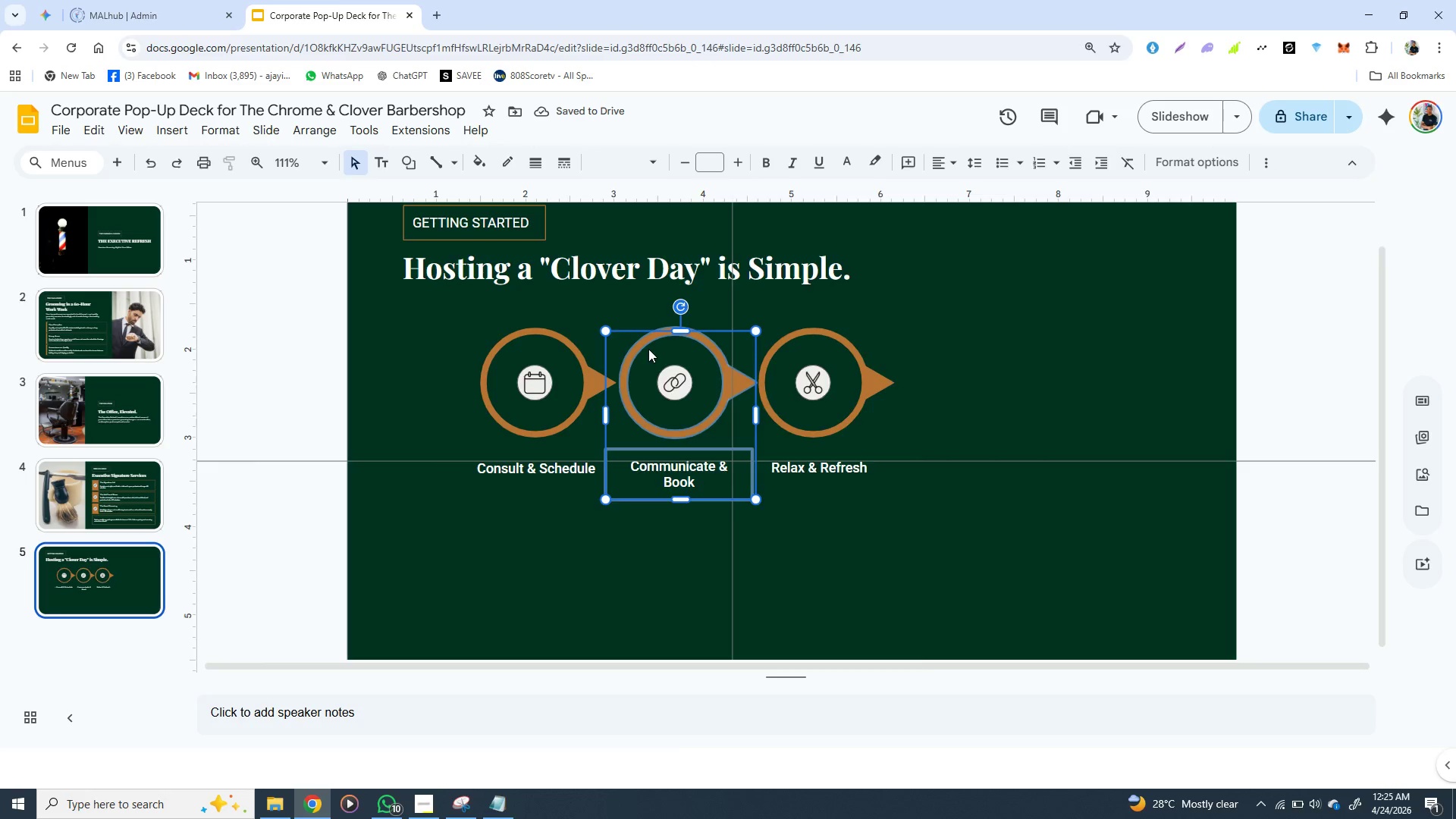 
right_click([648, 349])
 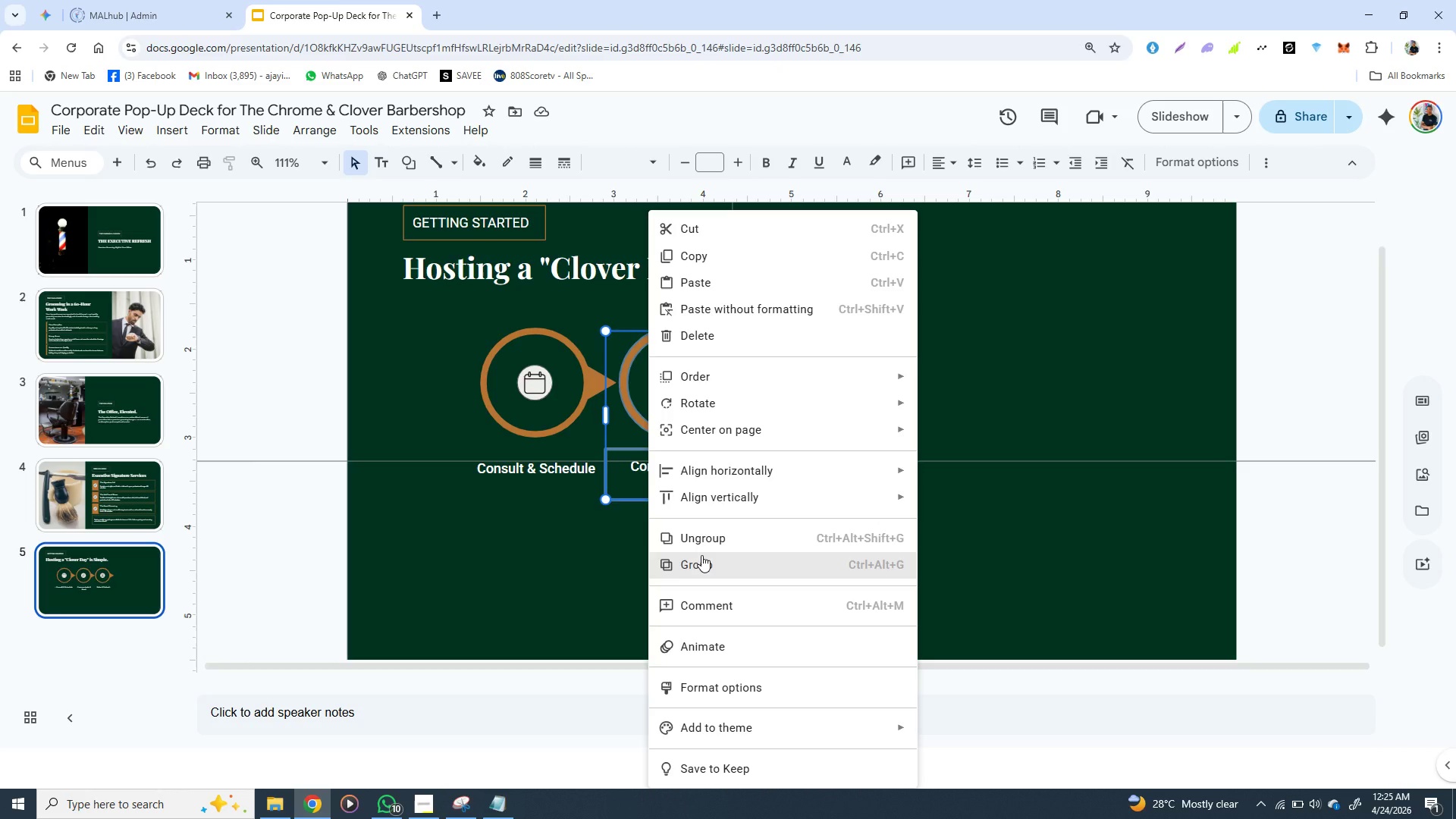 
left_click([701, 555])
 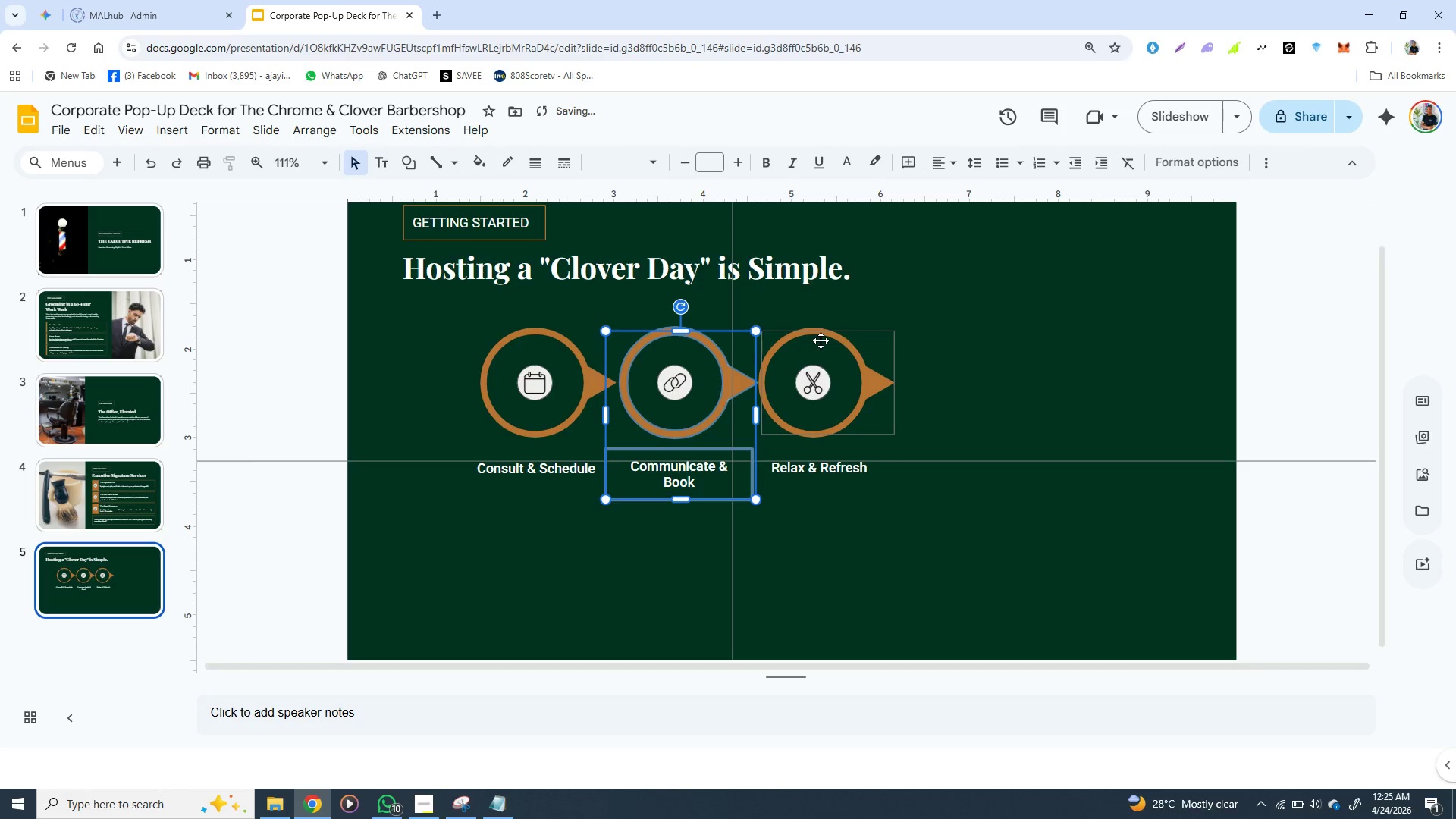 
left_click([821, 331])
 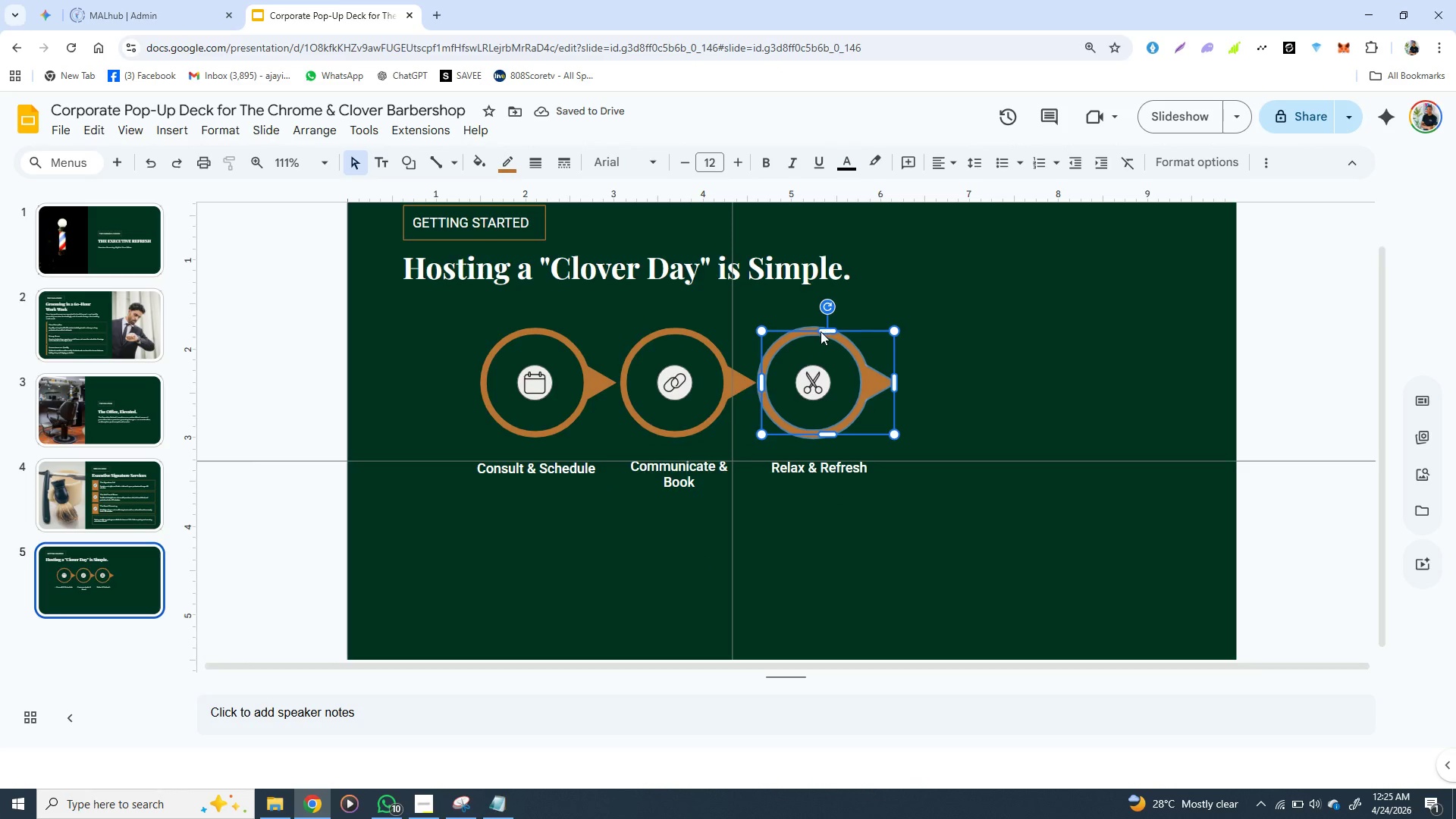 
hold_key(key=ShiftLeft, duration=1.53)
left_click([816, 466])
 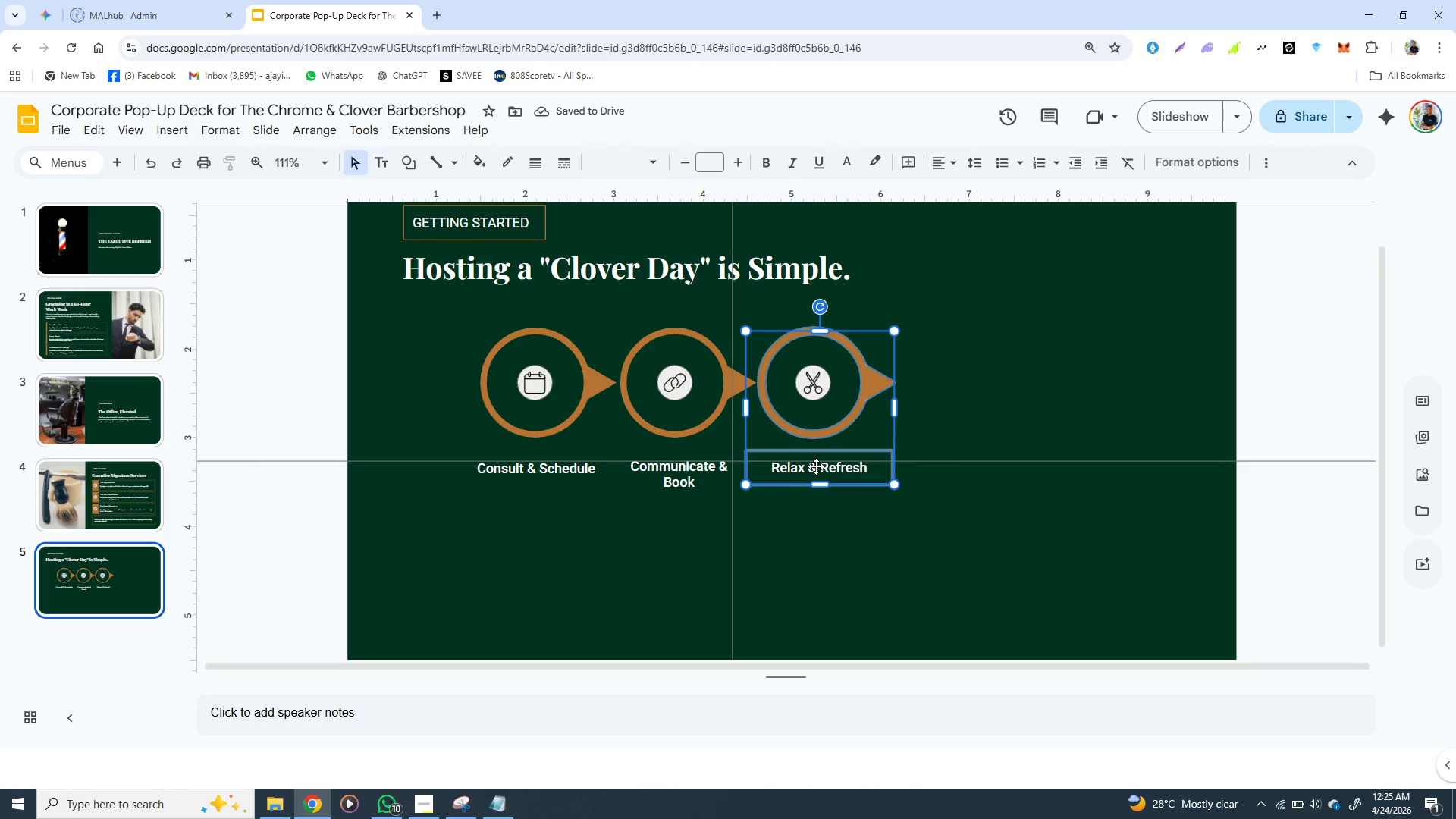 
hold_key(key=ShiftLeft, duration=1.5)
left_click([822, 452])
 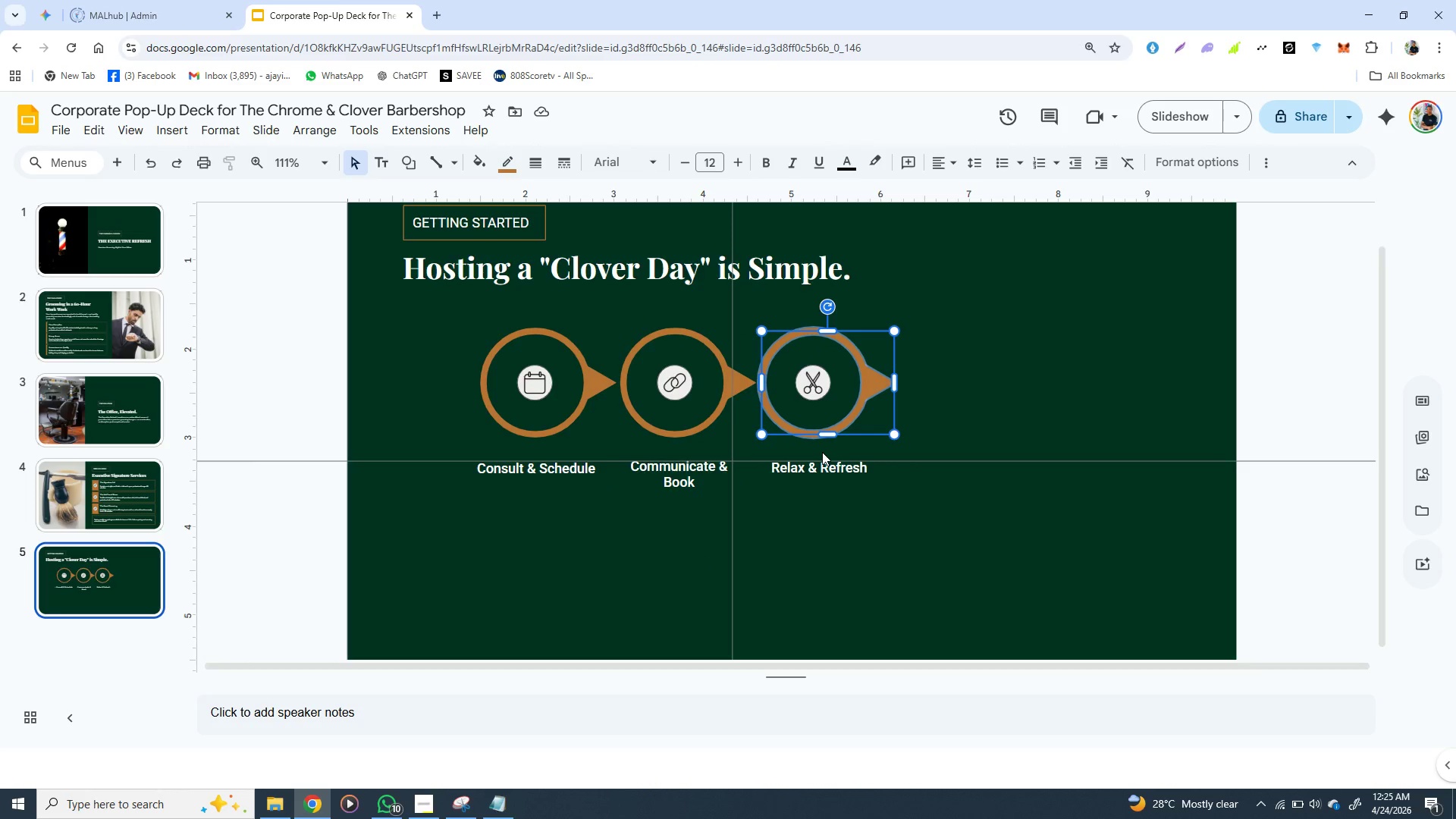 
hold_key(key=ShiftLeft, duration=0.64)
 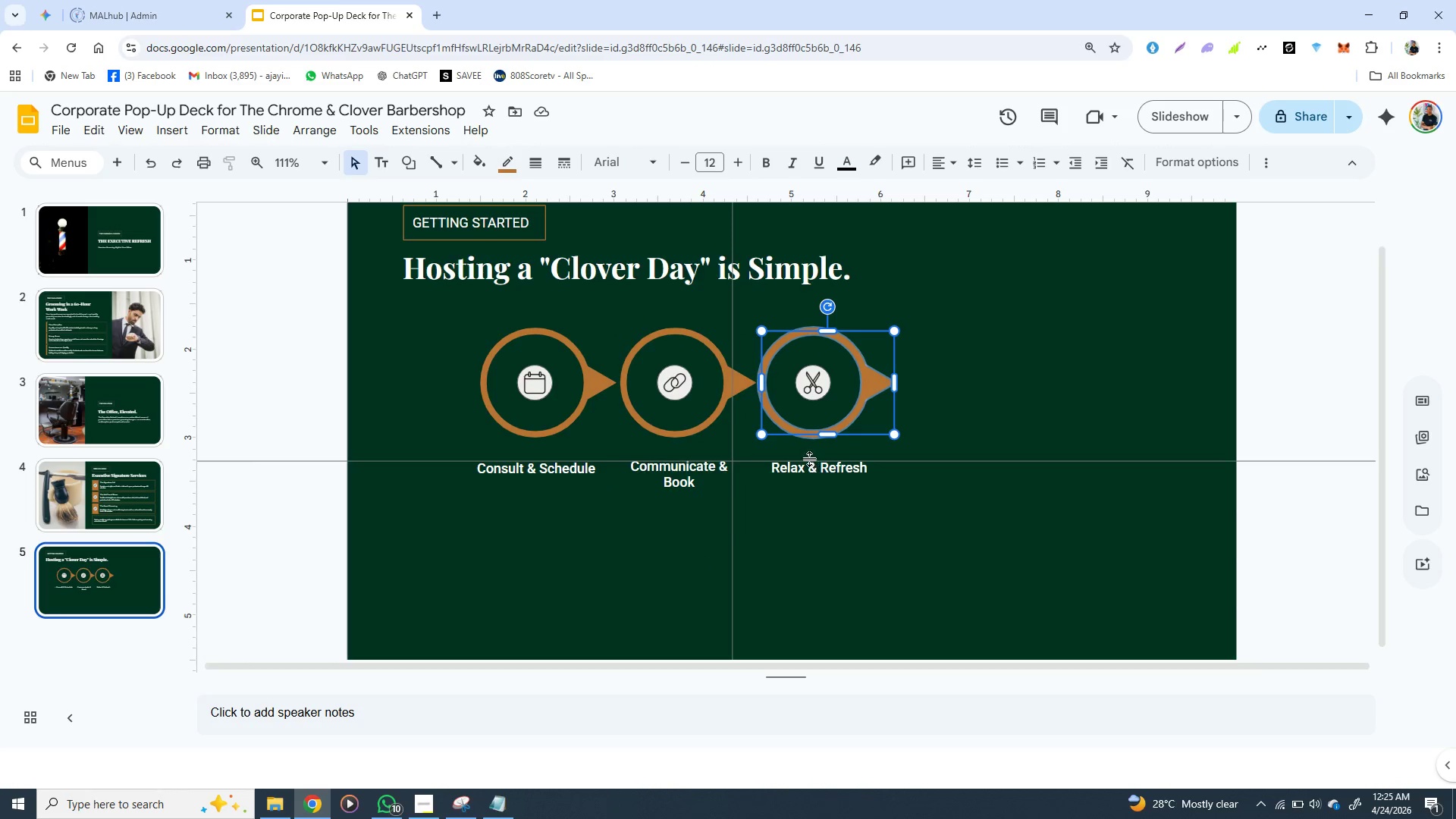 
hold_key(key=ShiftLeft, duration=1.5)
 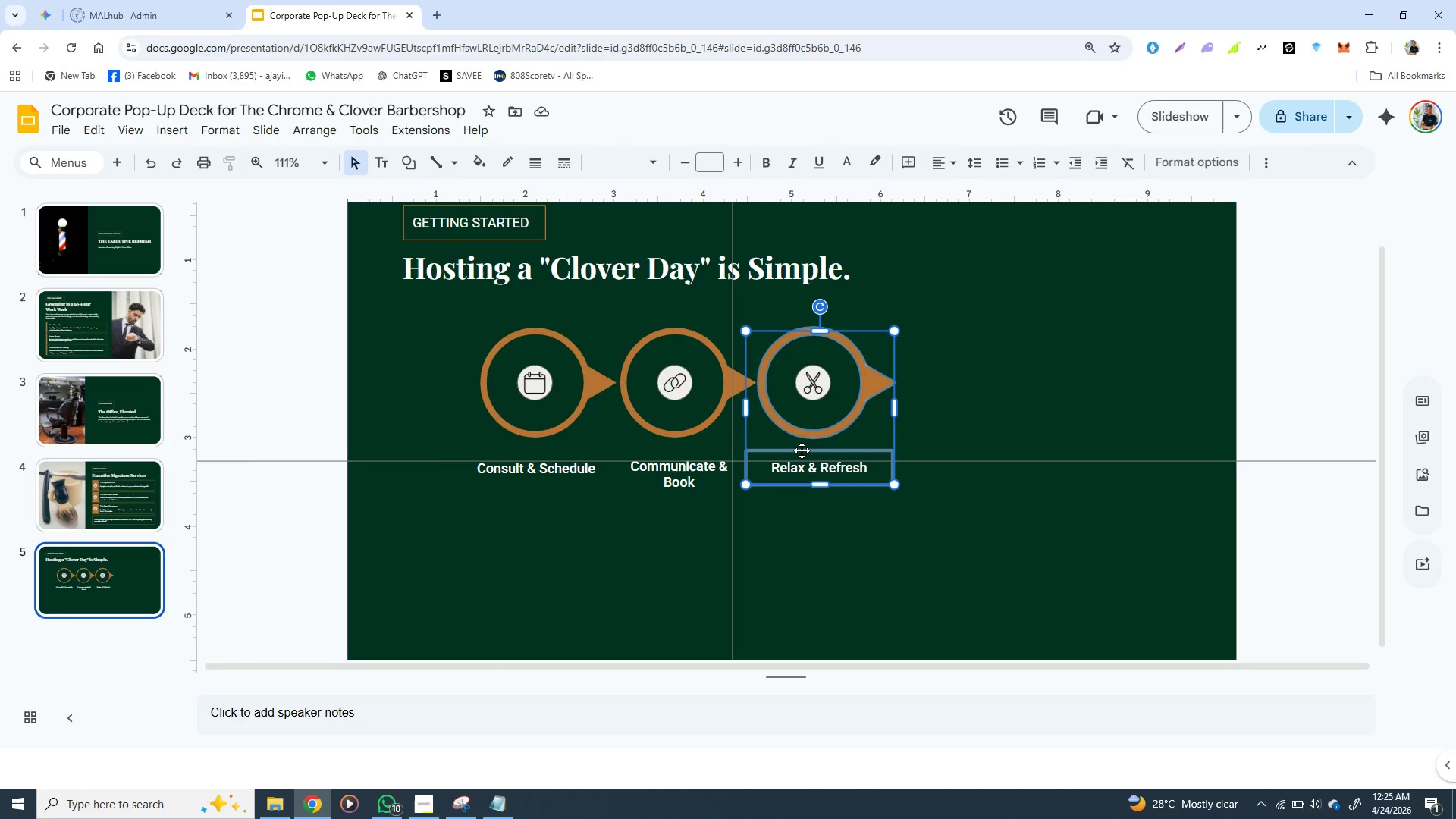 
hold_key(key=ShiftLeft, duration=1.05)
left_click([802, 450])
 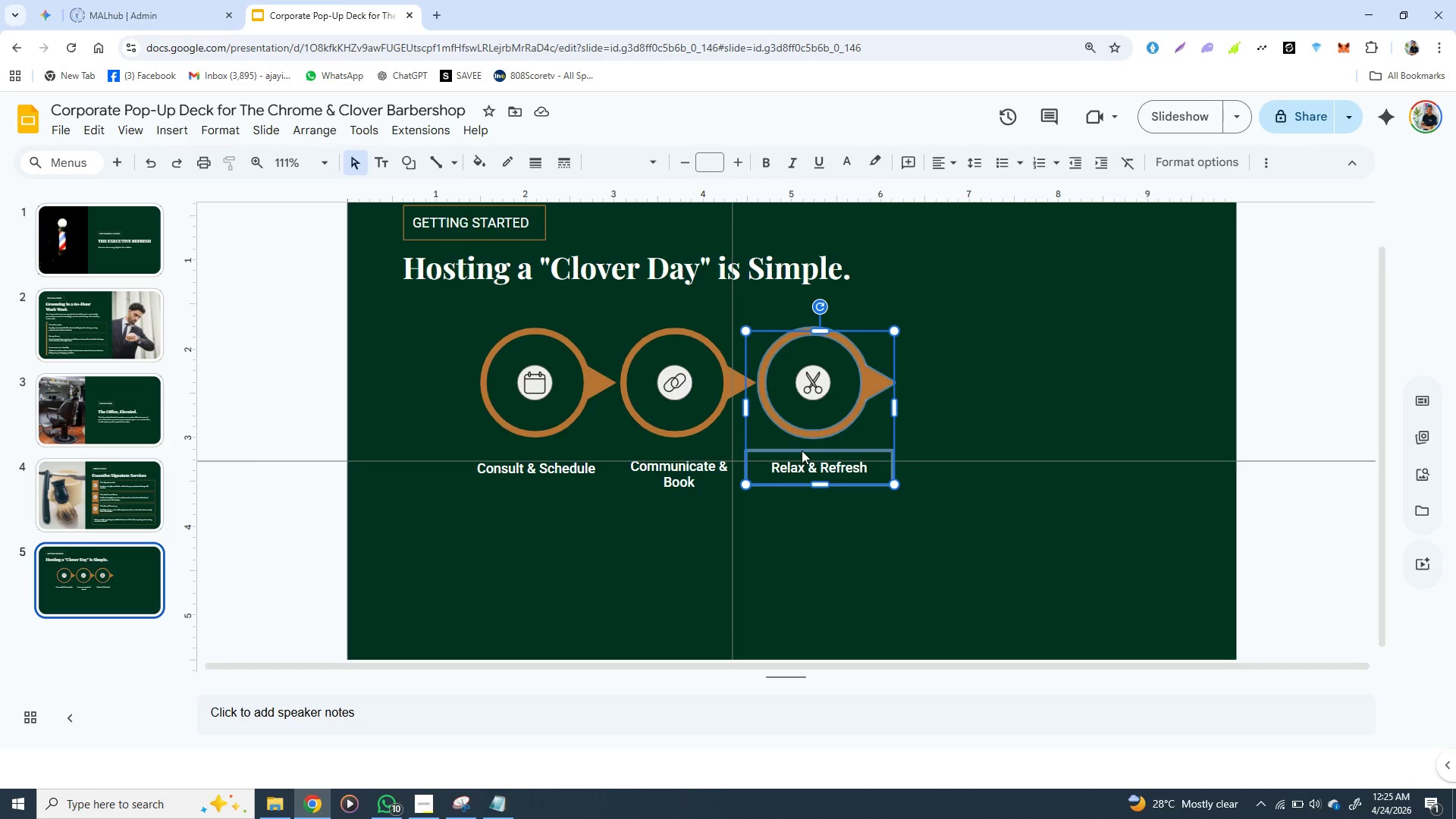 
right_click([802, 450])
 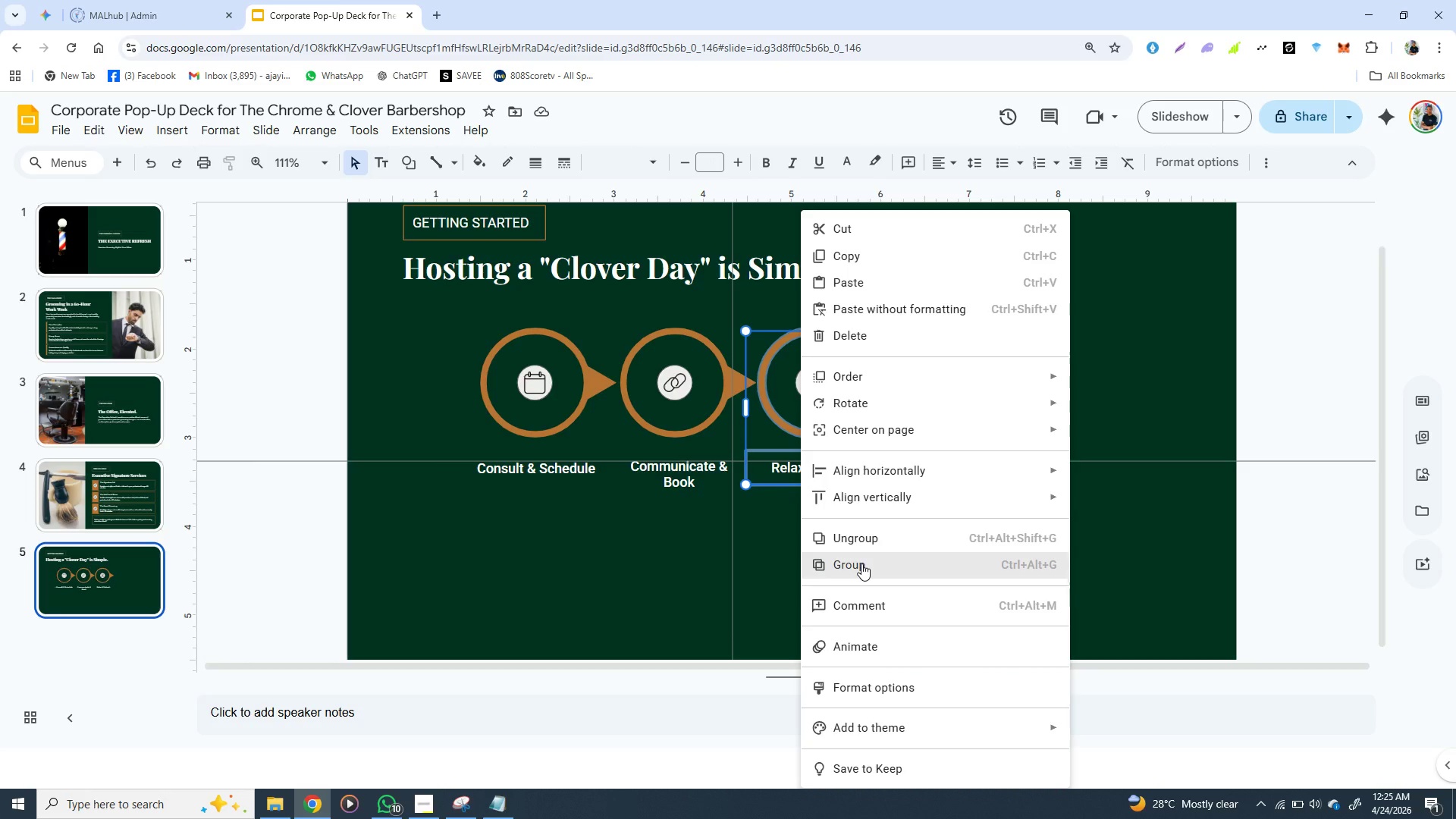 
left_click([861, 563])
 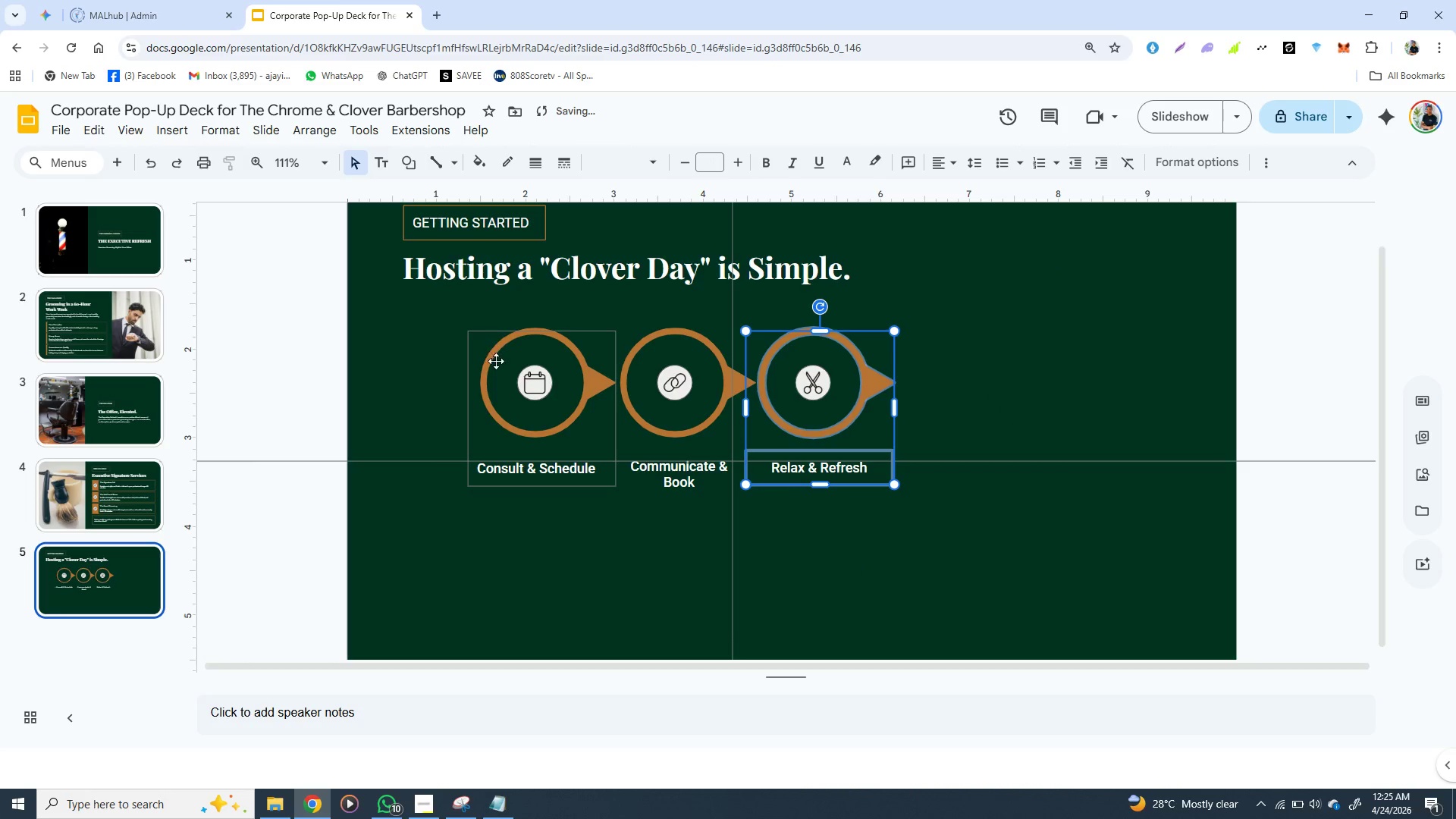 
left_click([495, 365])
 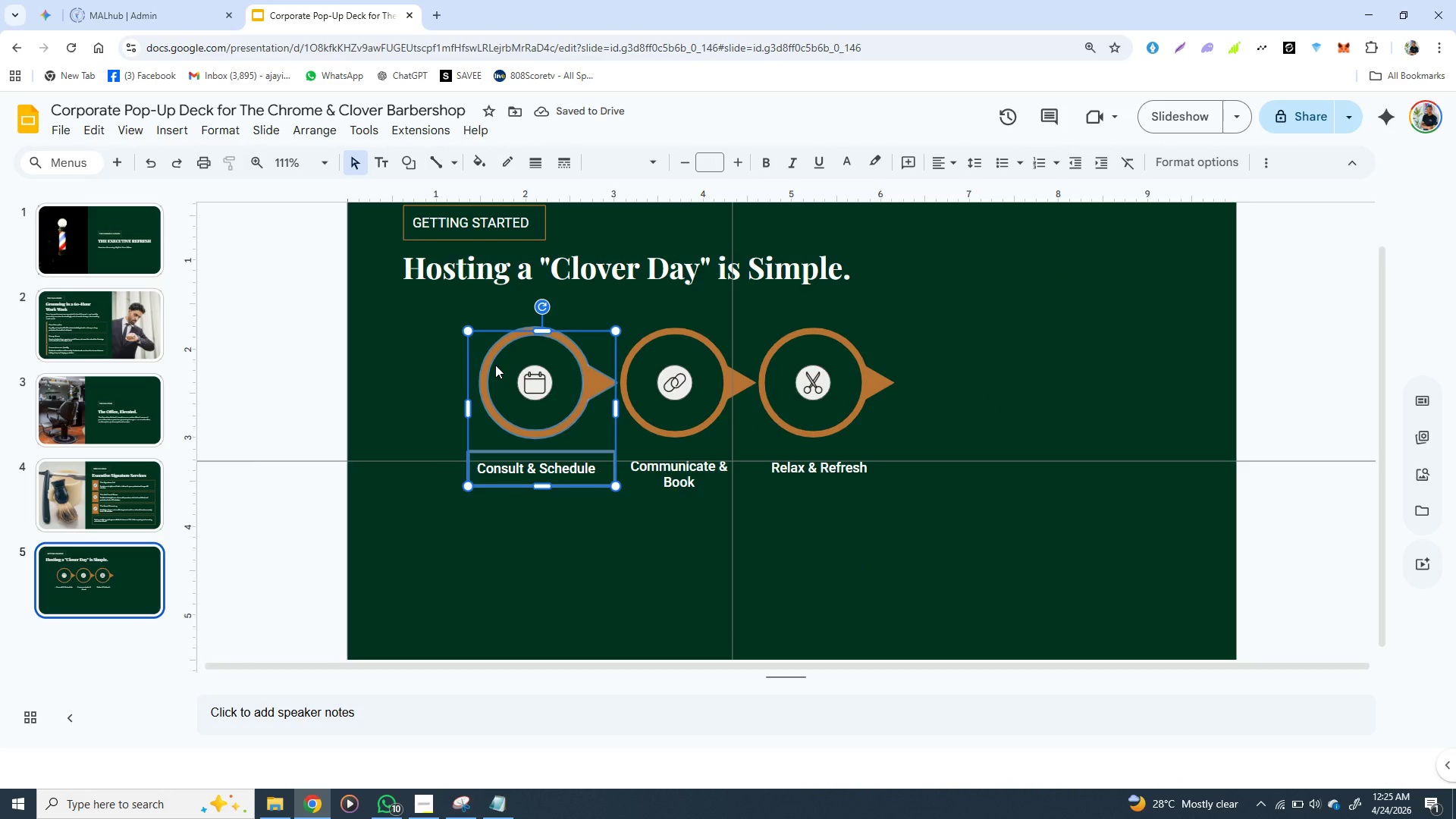 
hold_key(key=ShiftLeft, duration=1.53)
left_click([635, 362])
 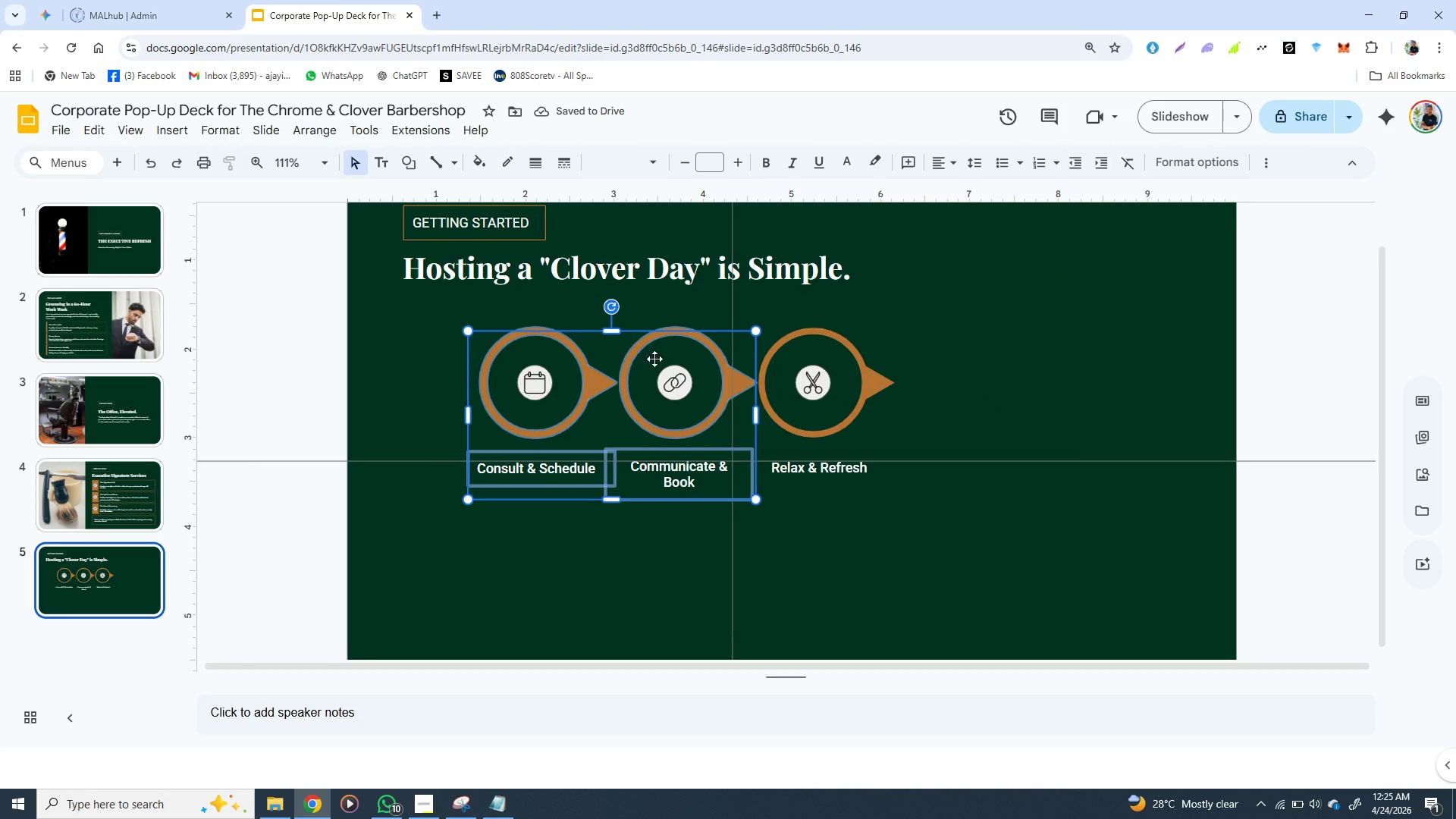 
hold_key(key=ShiftLeft, duration=1.52)
 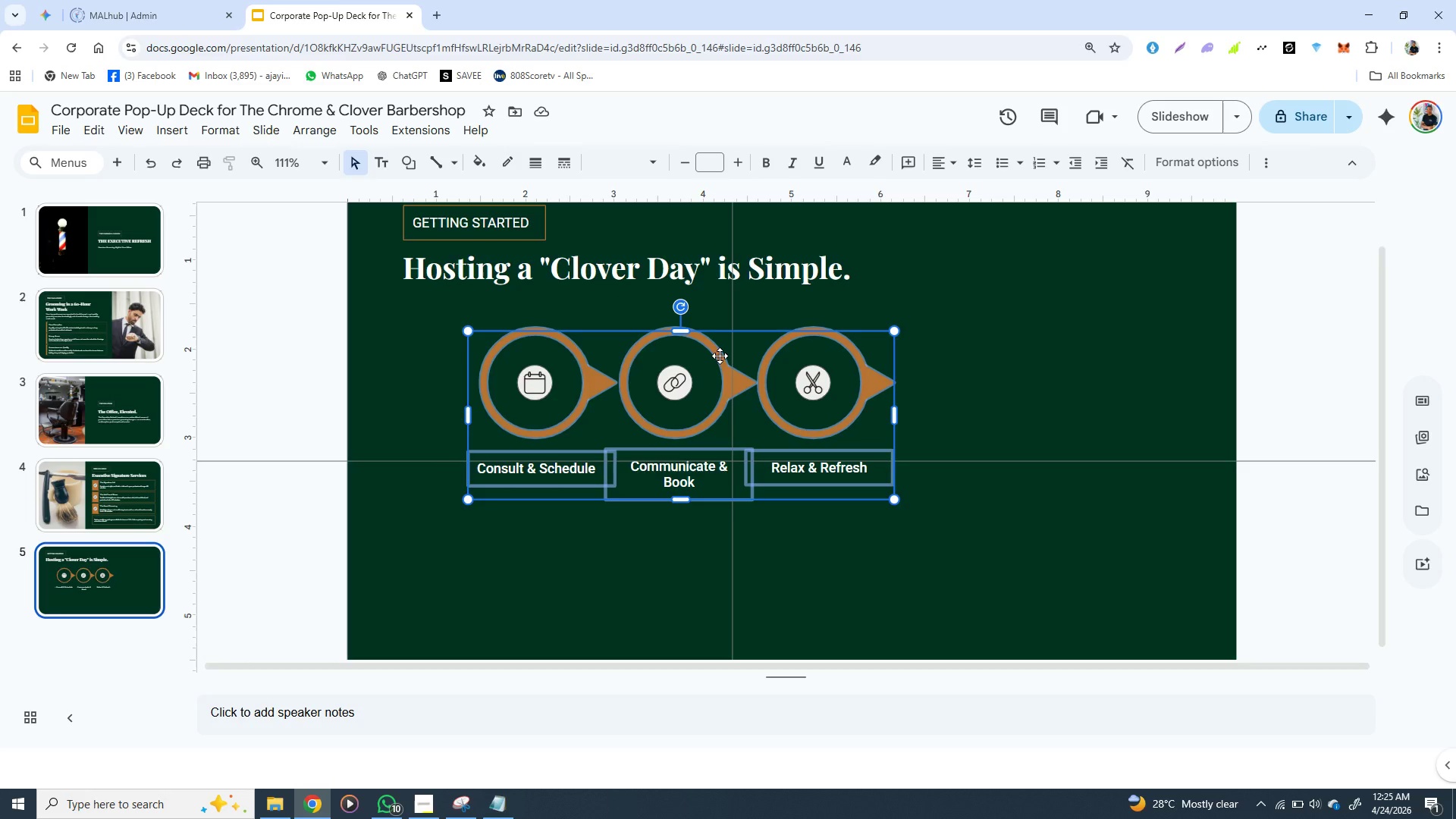 
hold_key(key=ShiftLeft, duration=0.59)
left_click([770, 350])
 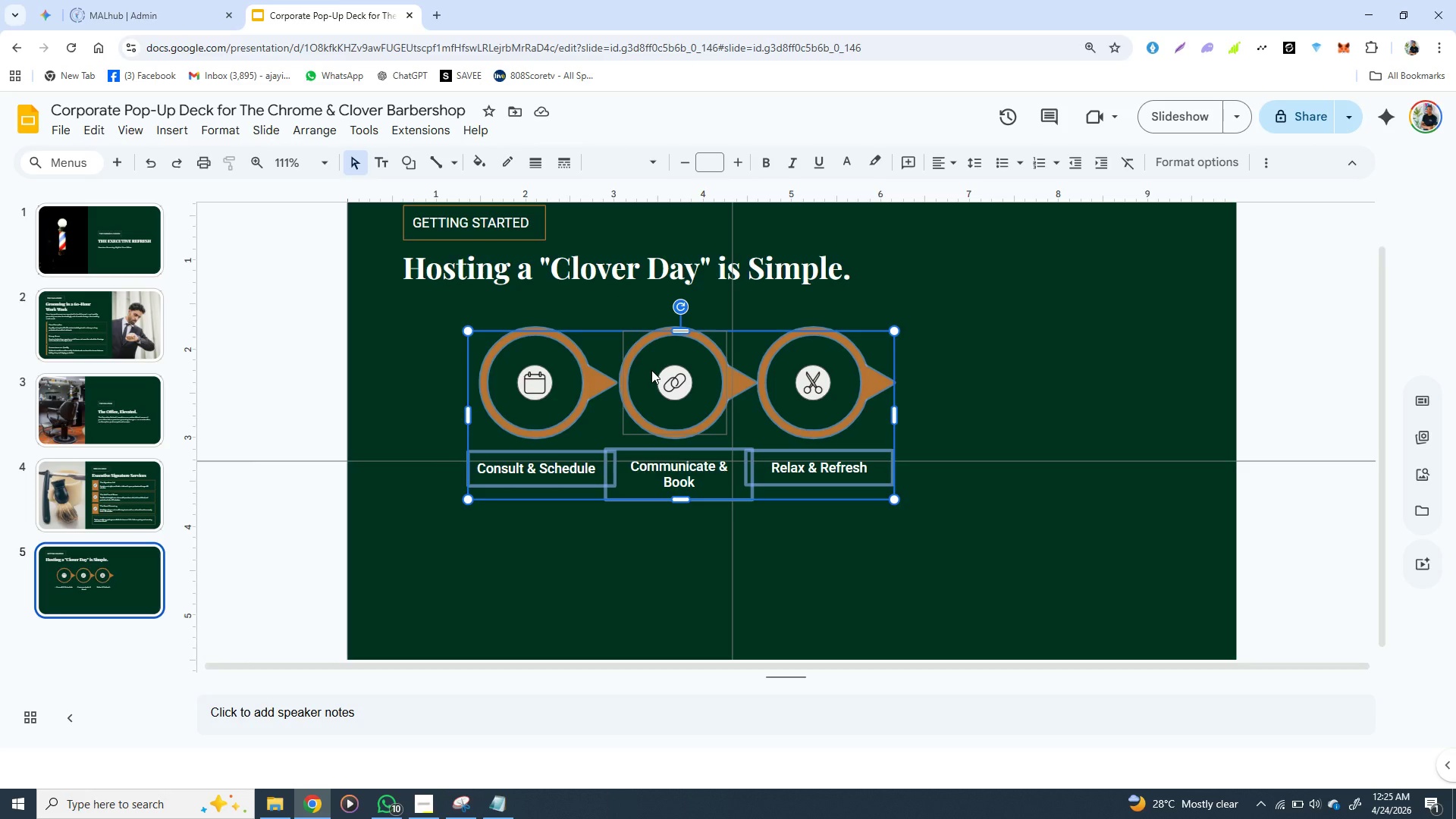 
right_click([651, 370])
 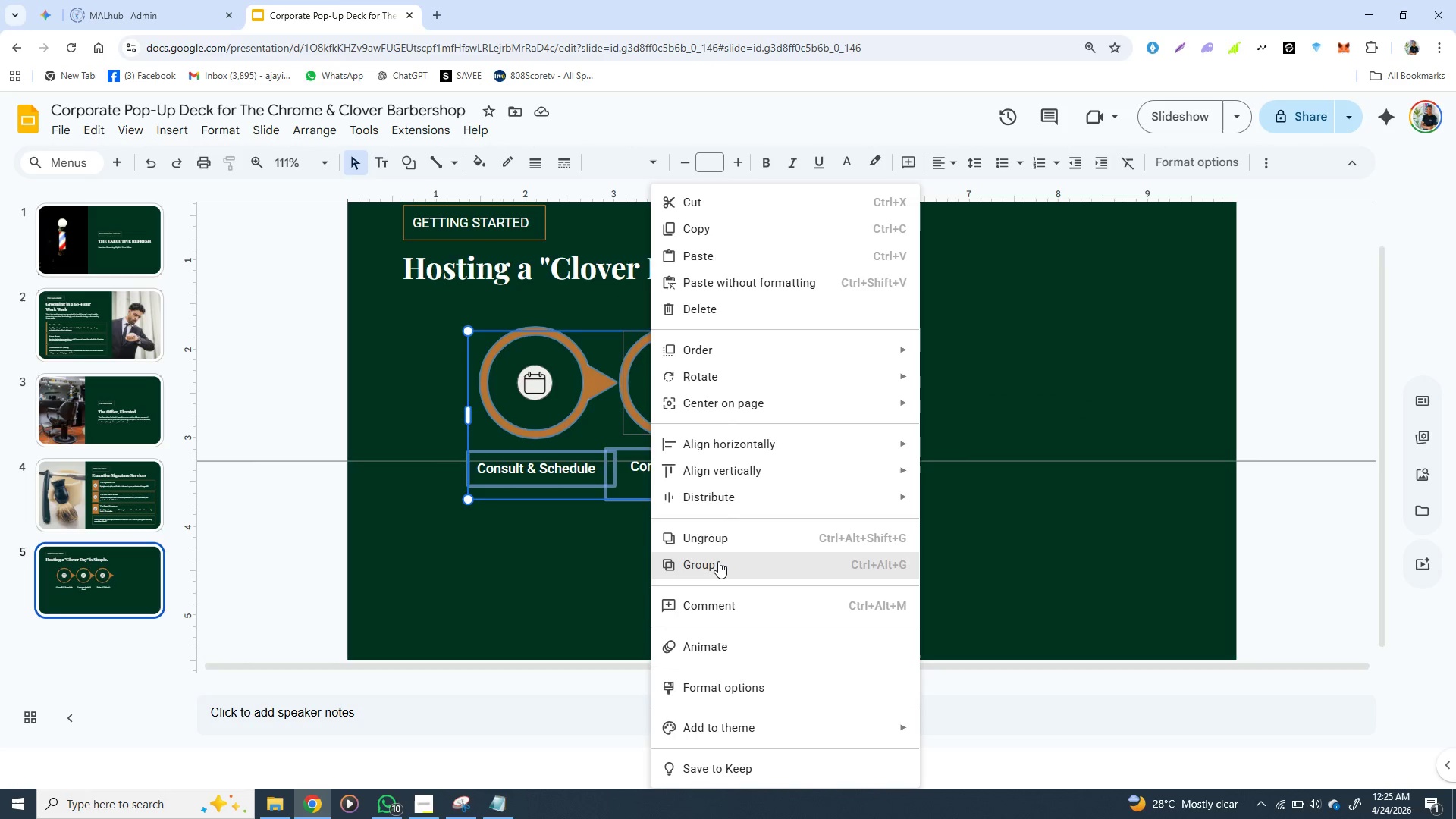 
left_click([717, 565])
 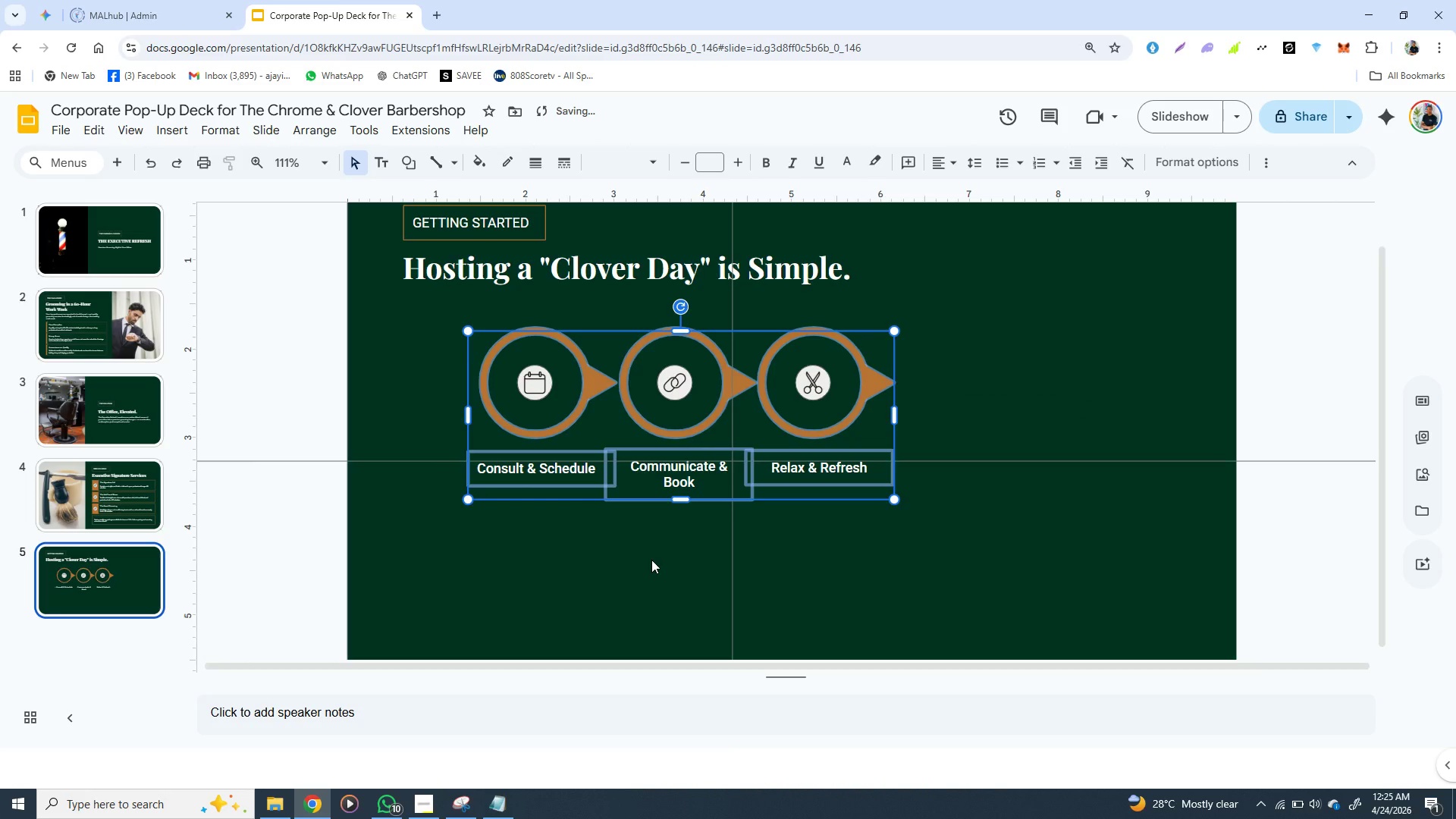 
left_click([651, 560])
 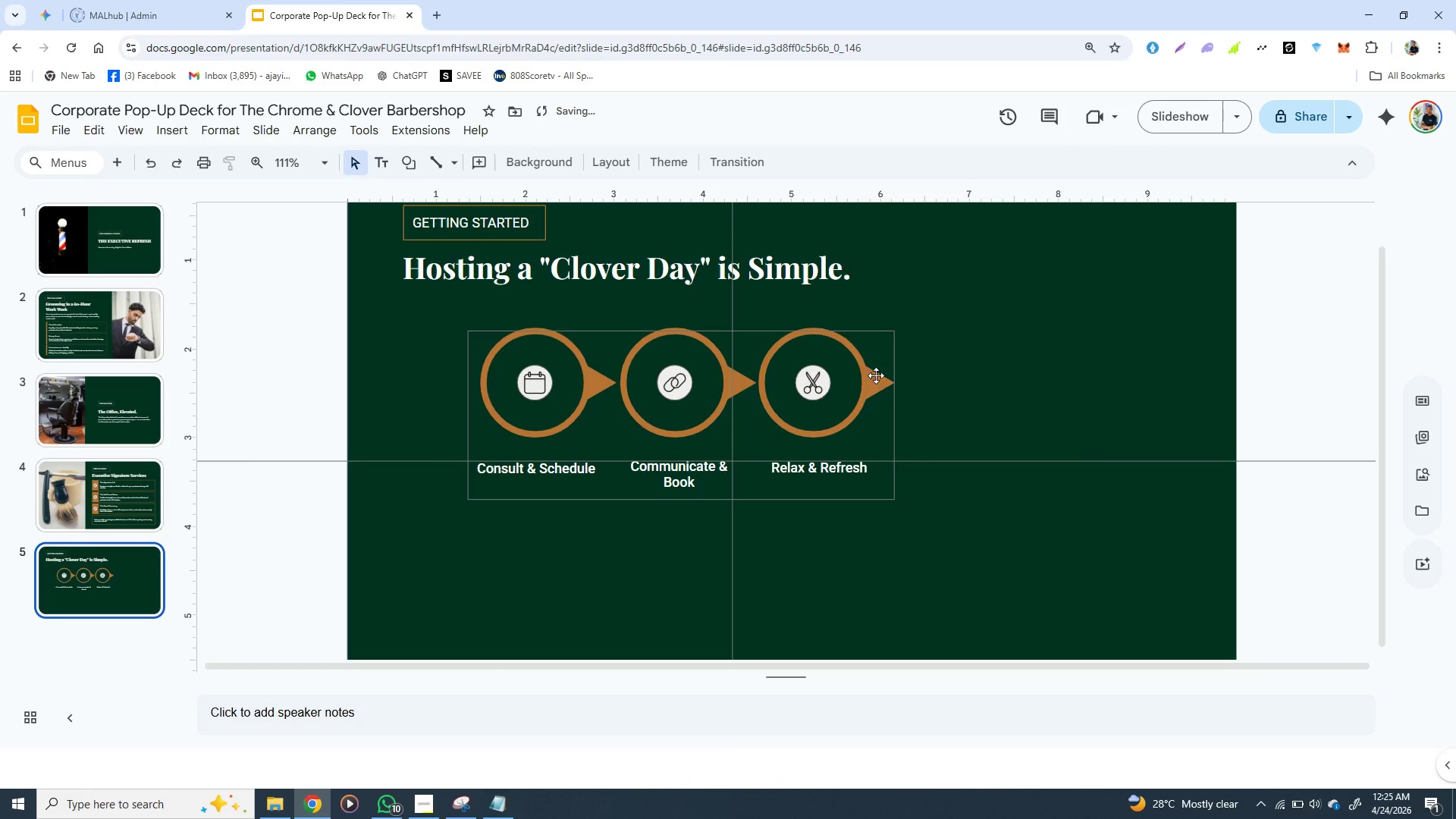 
left_click([880, 365])
 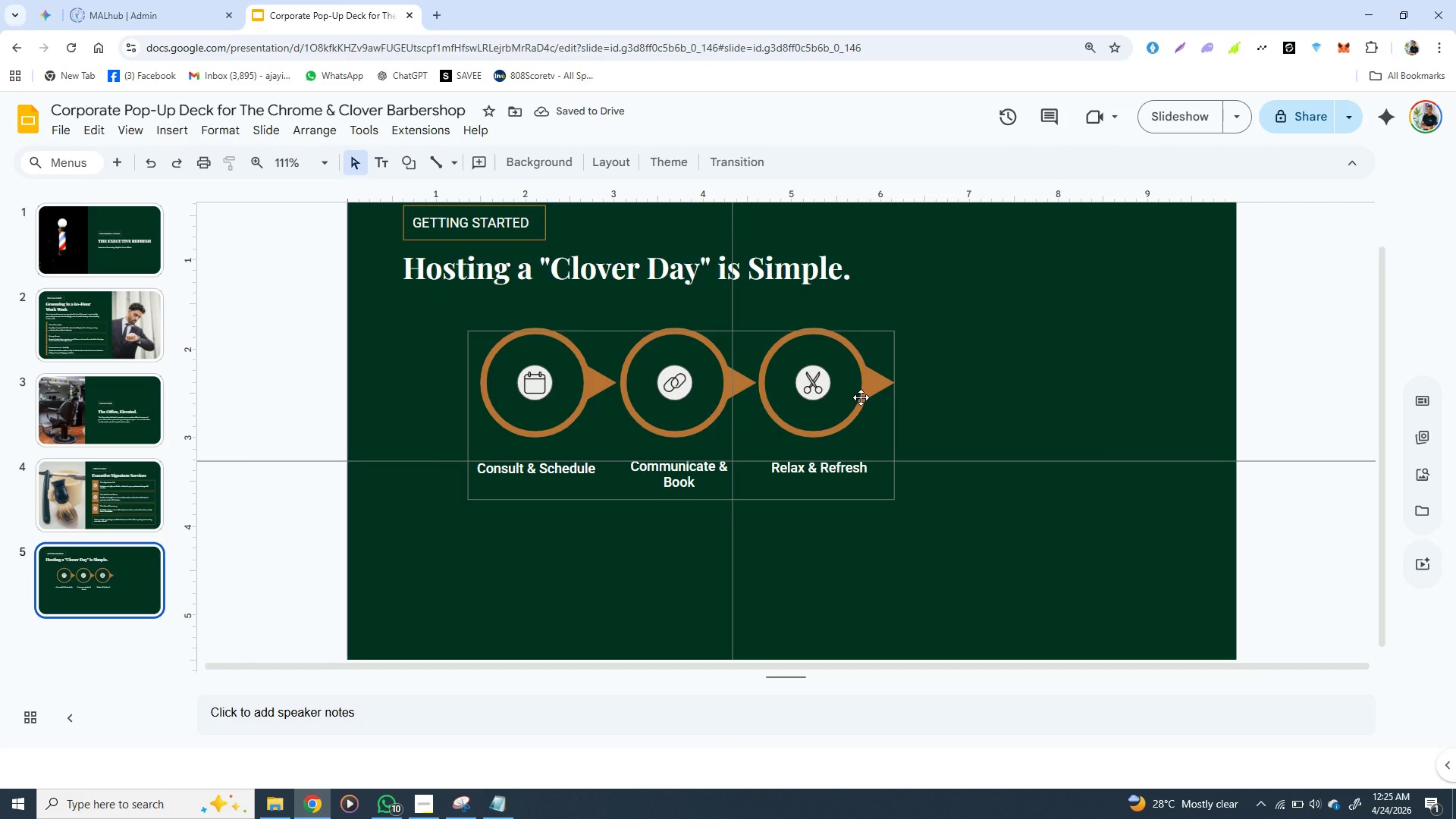 
left_click([861, 397])
 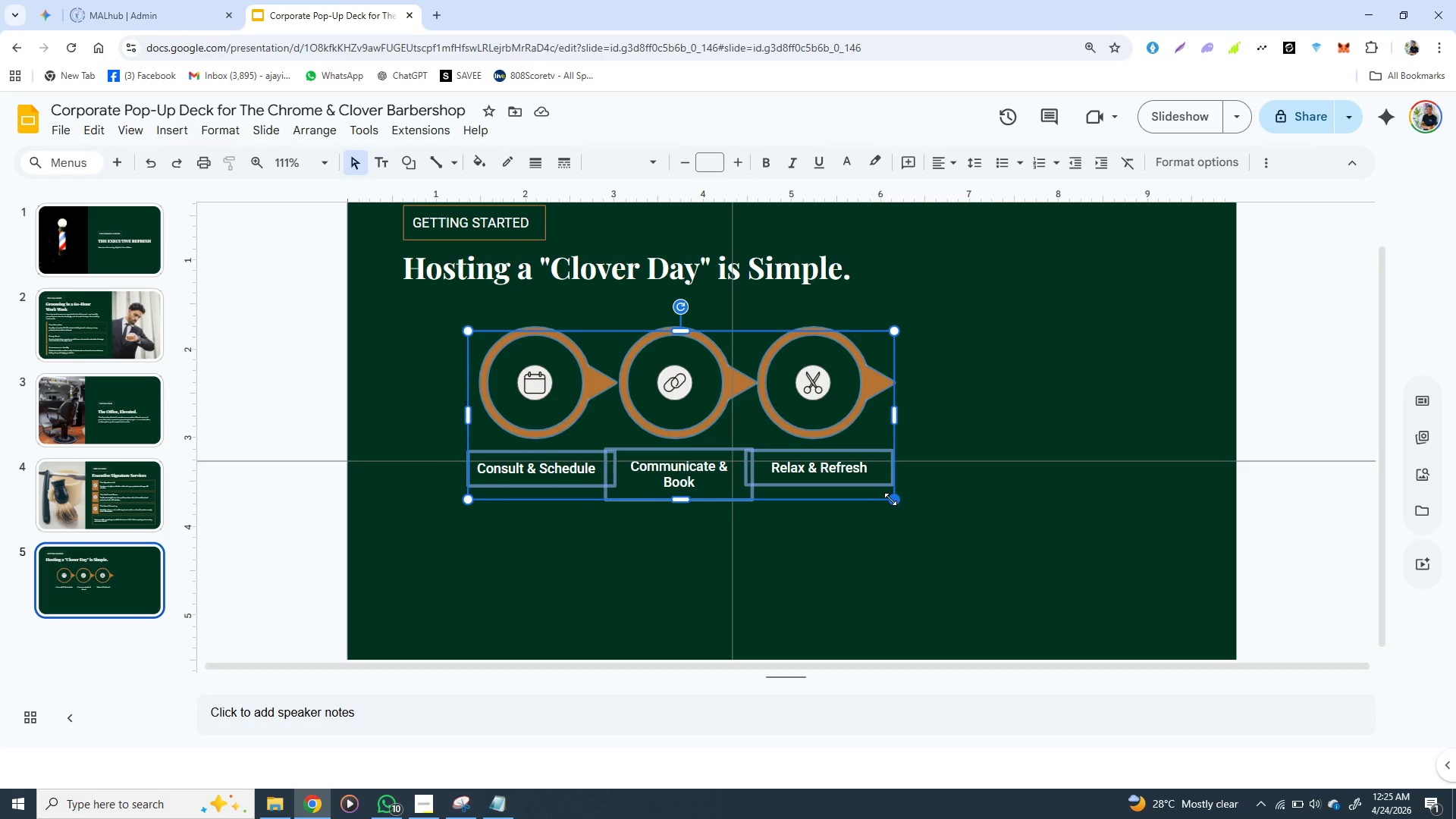 
wait(5.16)
 